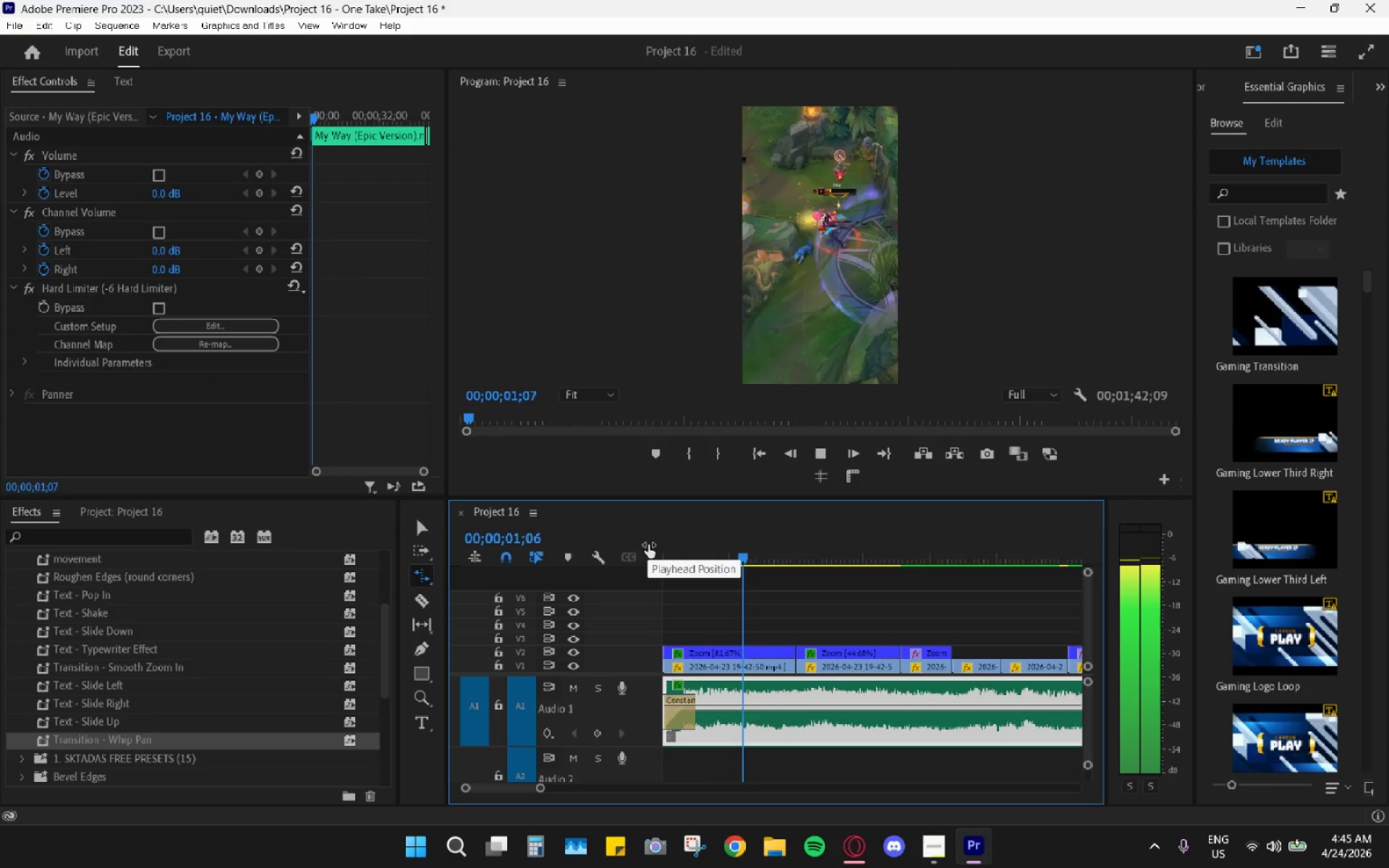 
key(Space)
 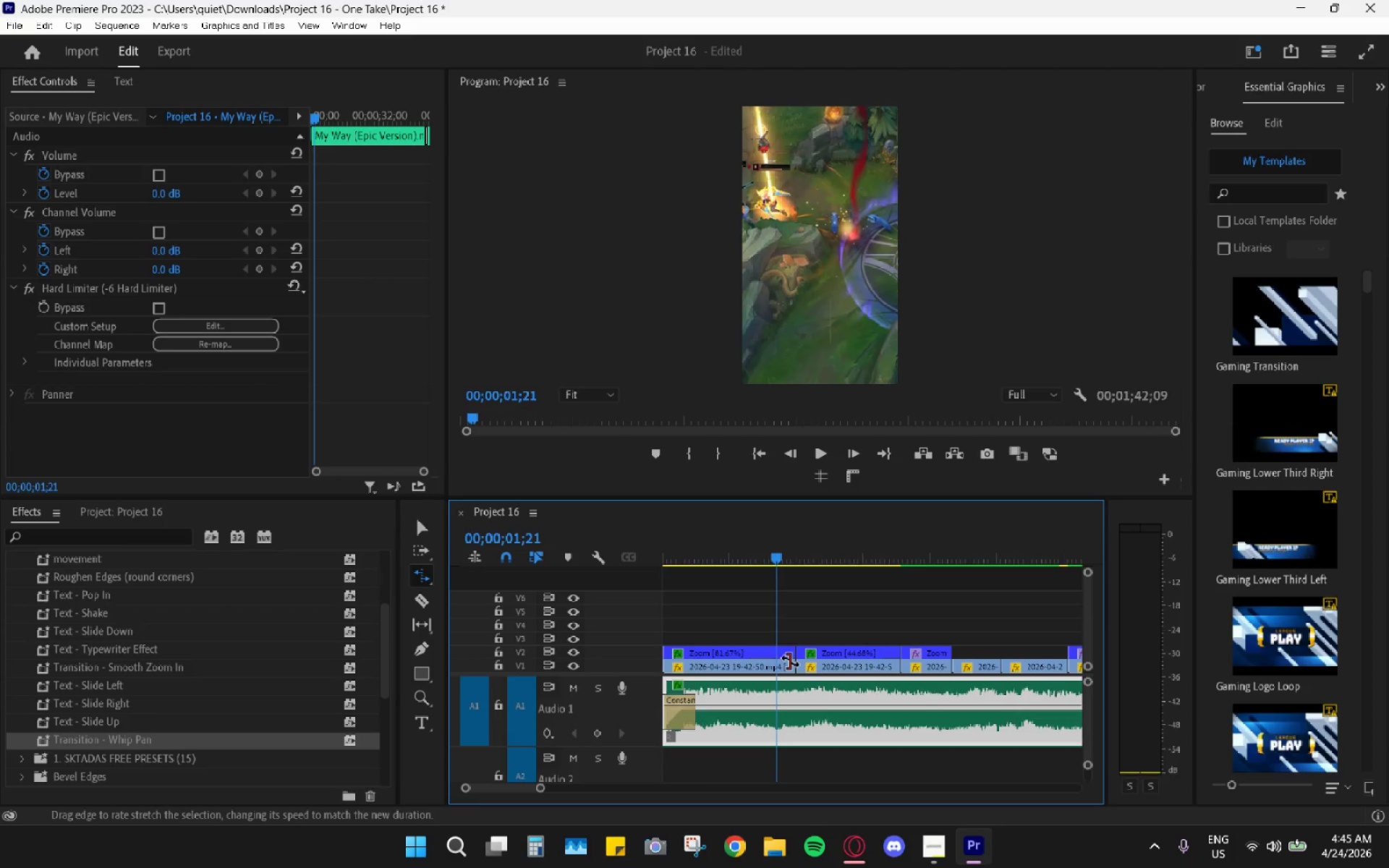 
key(V)
 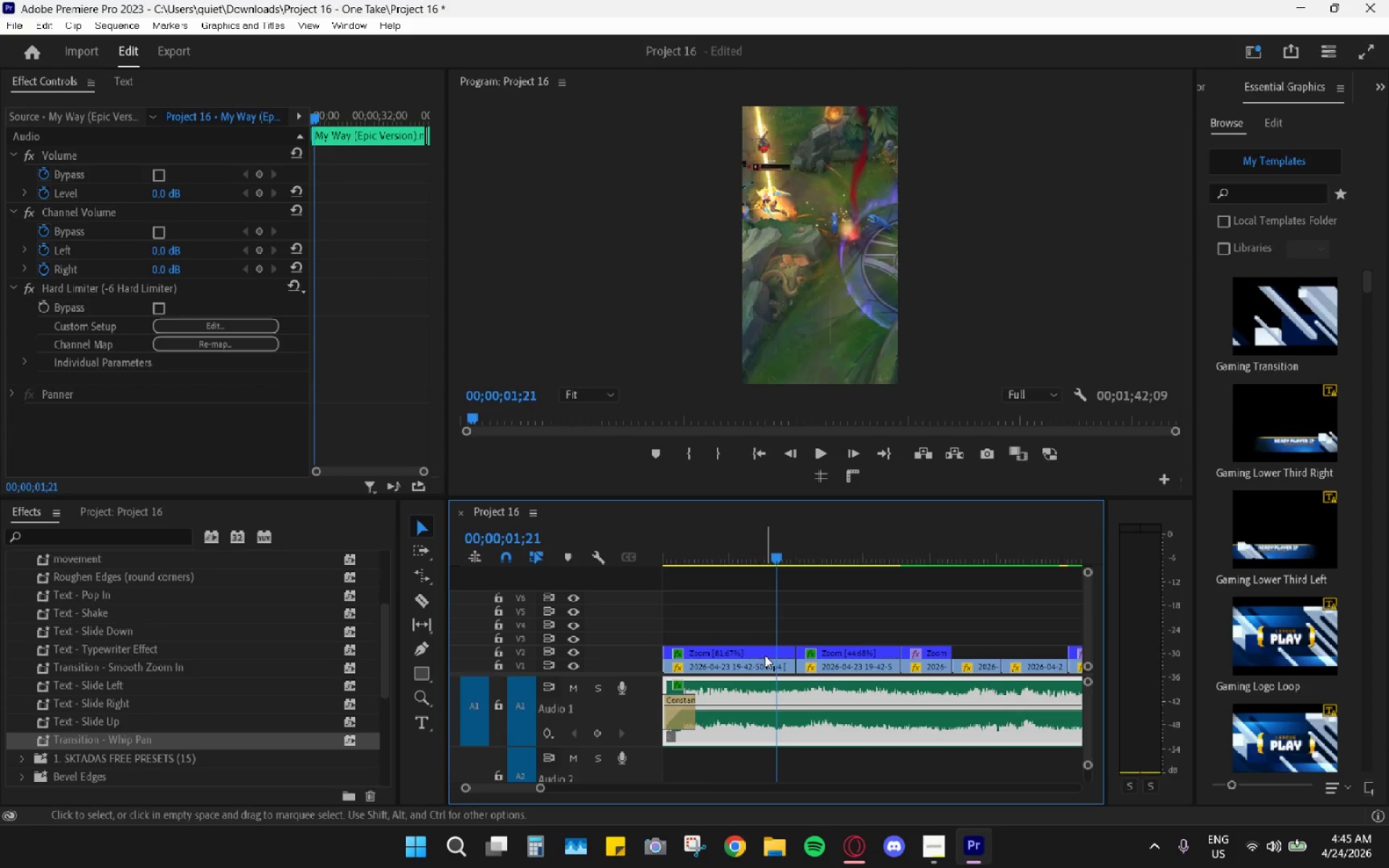 
left_click([764, 663])
 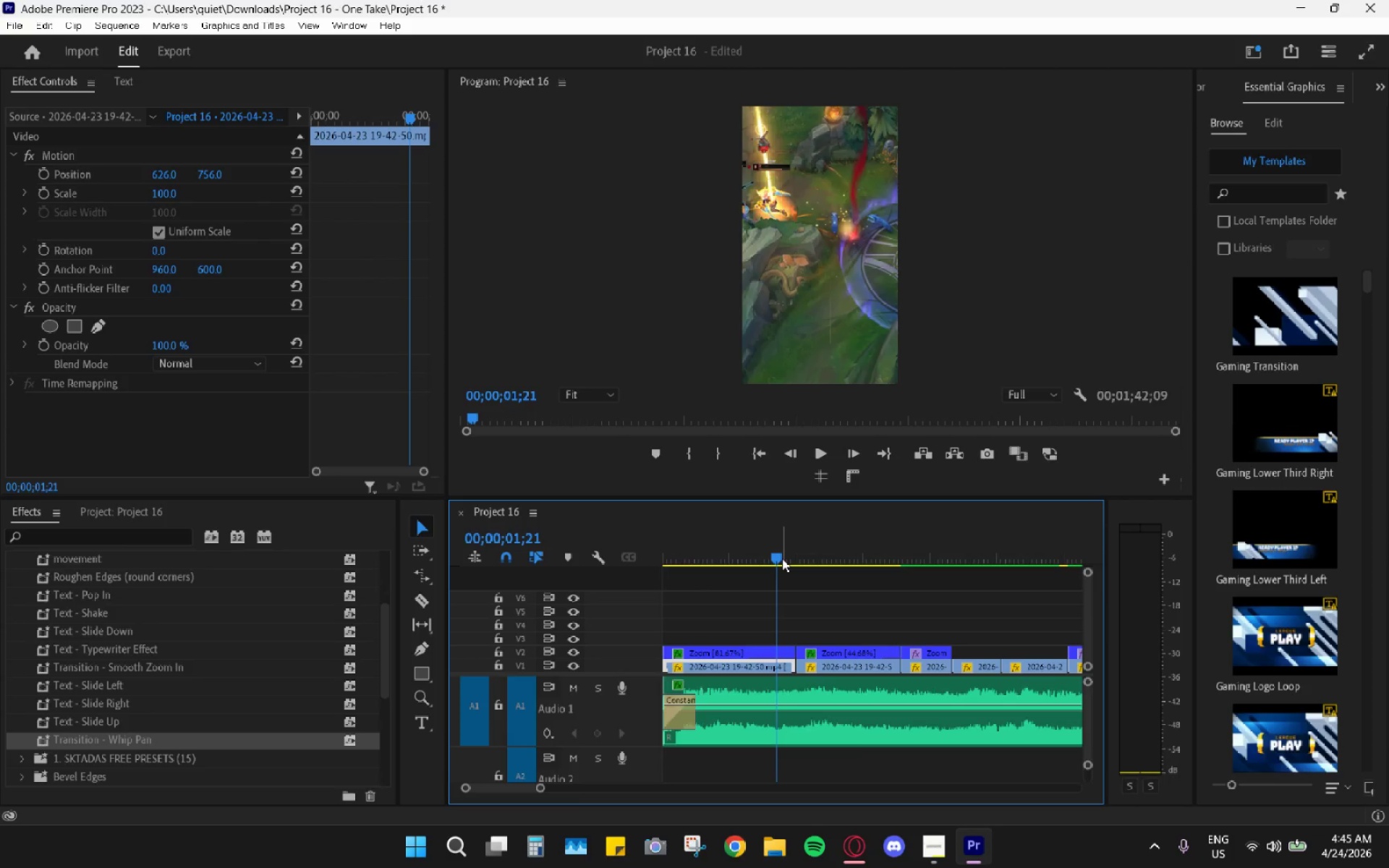 
left_click_drag(start_coordinate=[778, 557], to_coordinate=[744, 555])
 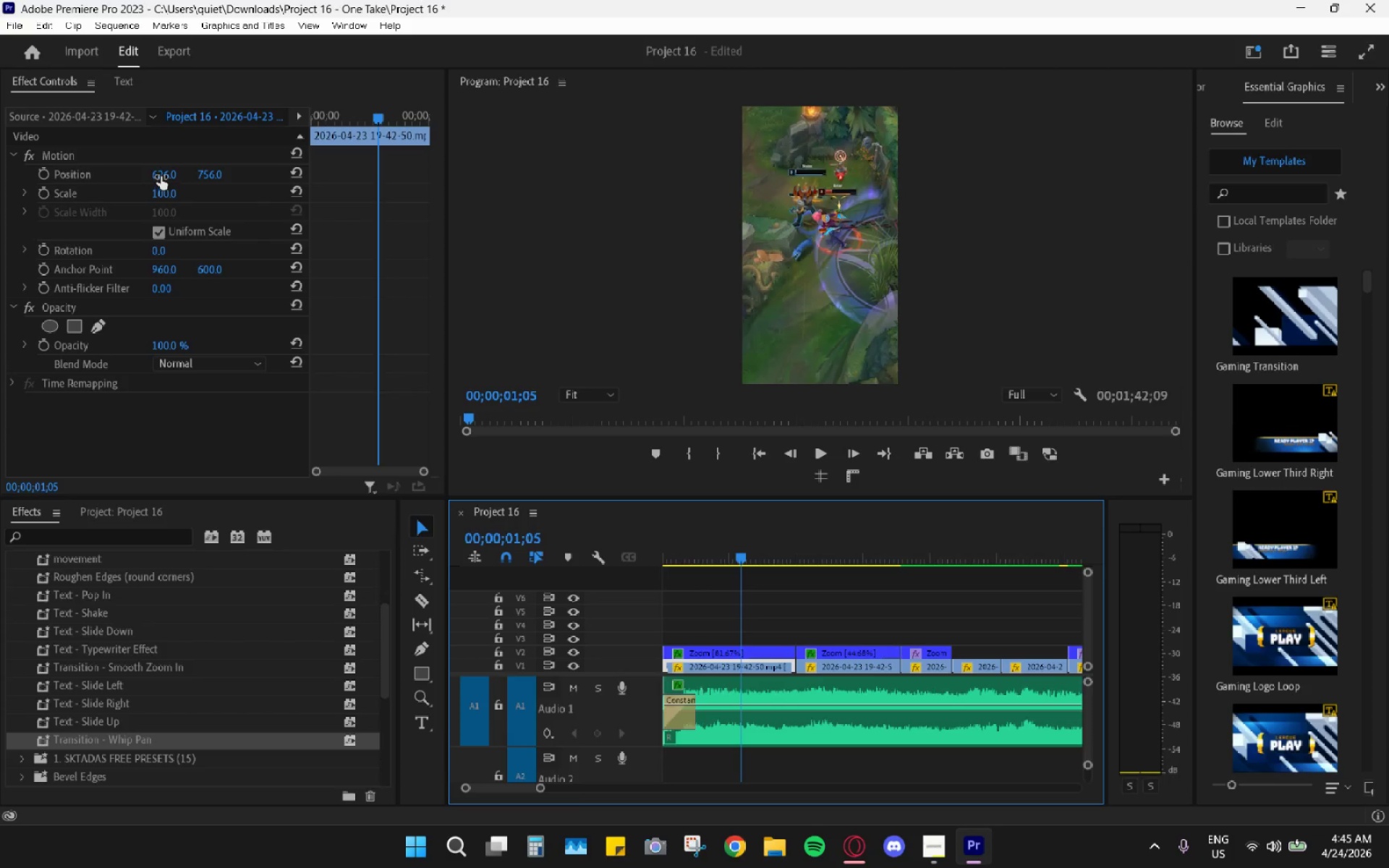 
left_click_drag(start_coordinate=[161, 176], to_coordinate=[352, 171])
 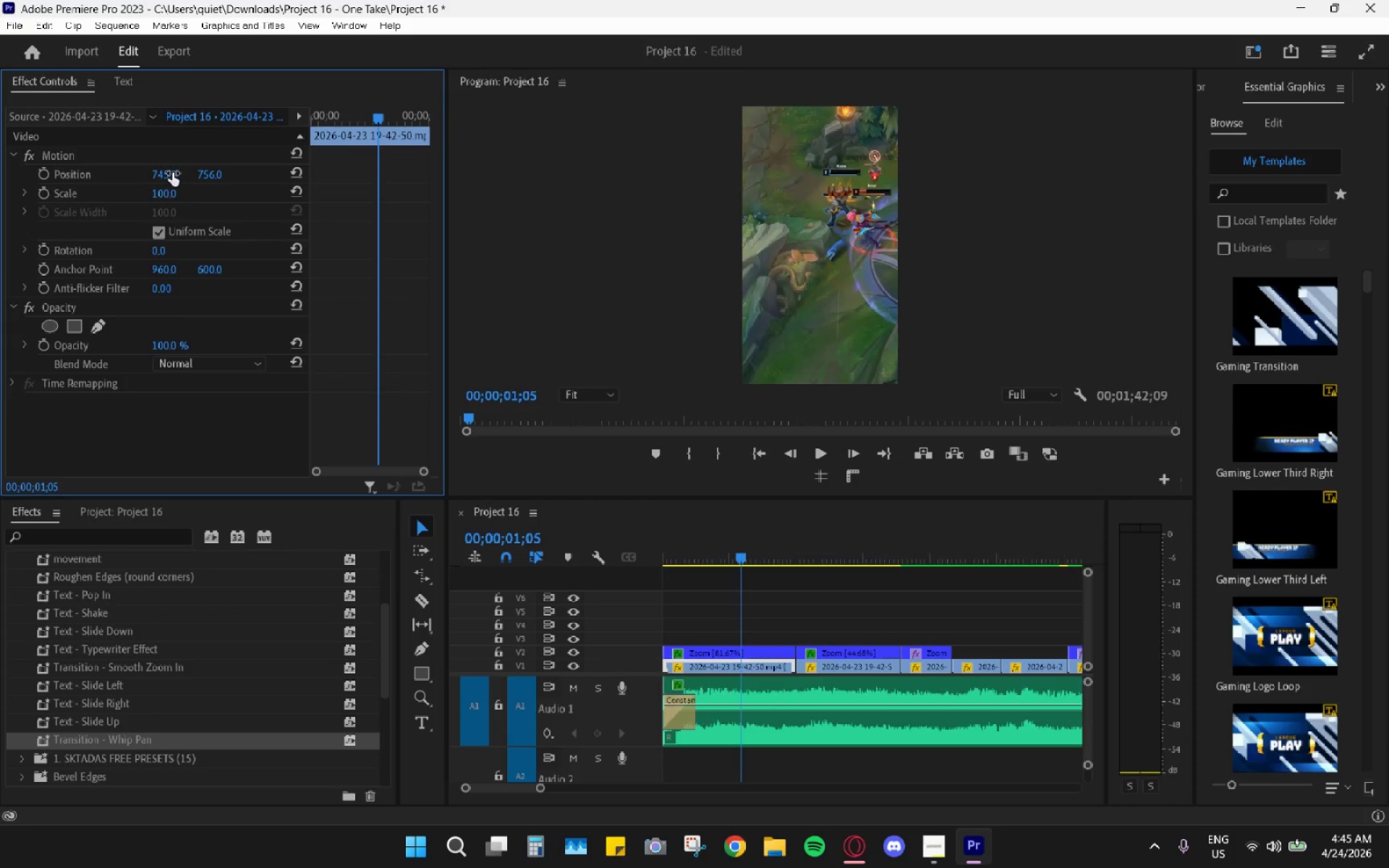 
key(Space)
 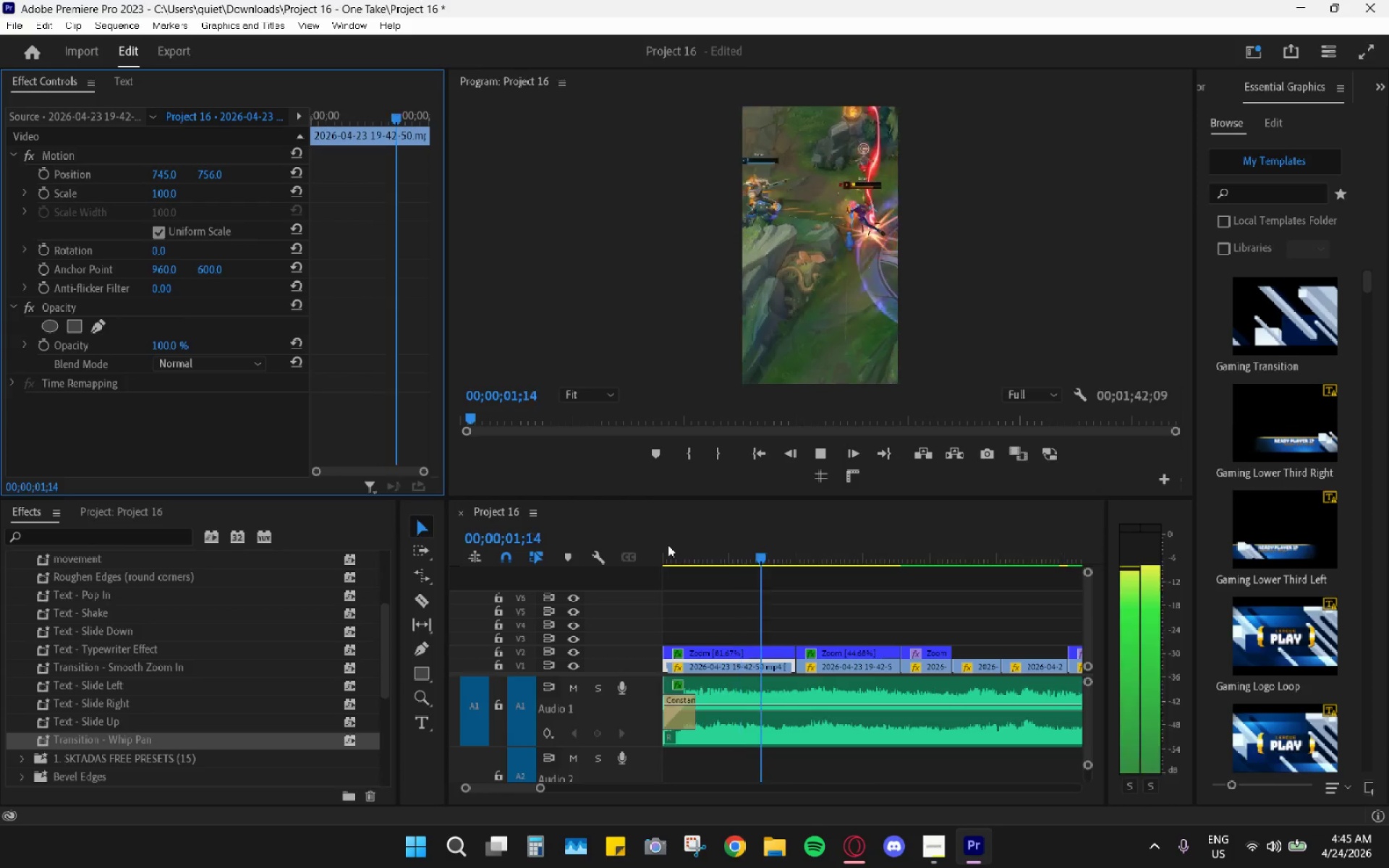 
key(Space)
 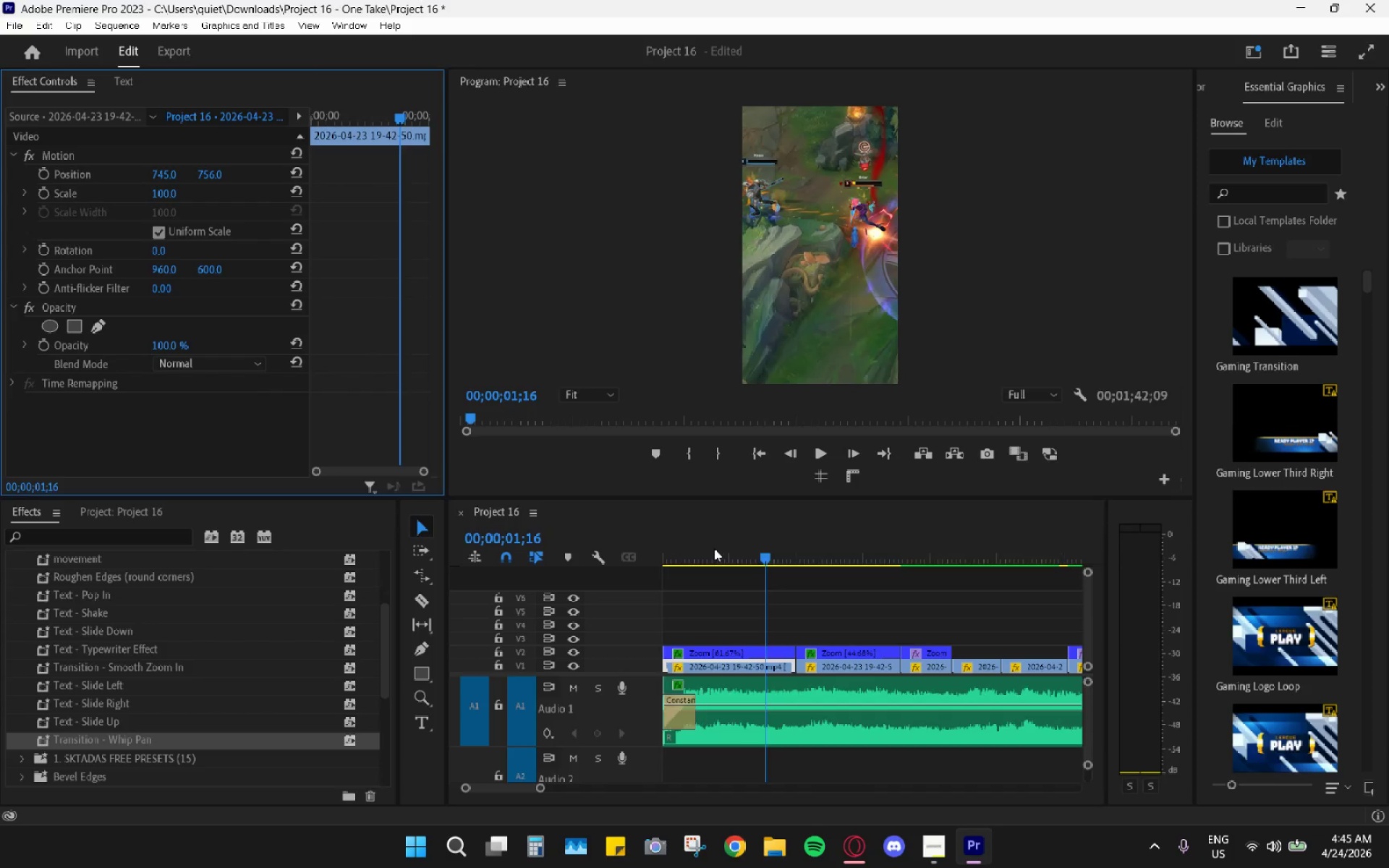 
left_click_drag(start_coordinate=[716, 546], to_coordinate=[506, 524])
 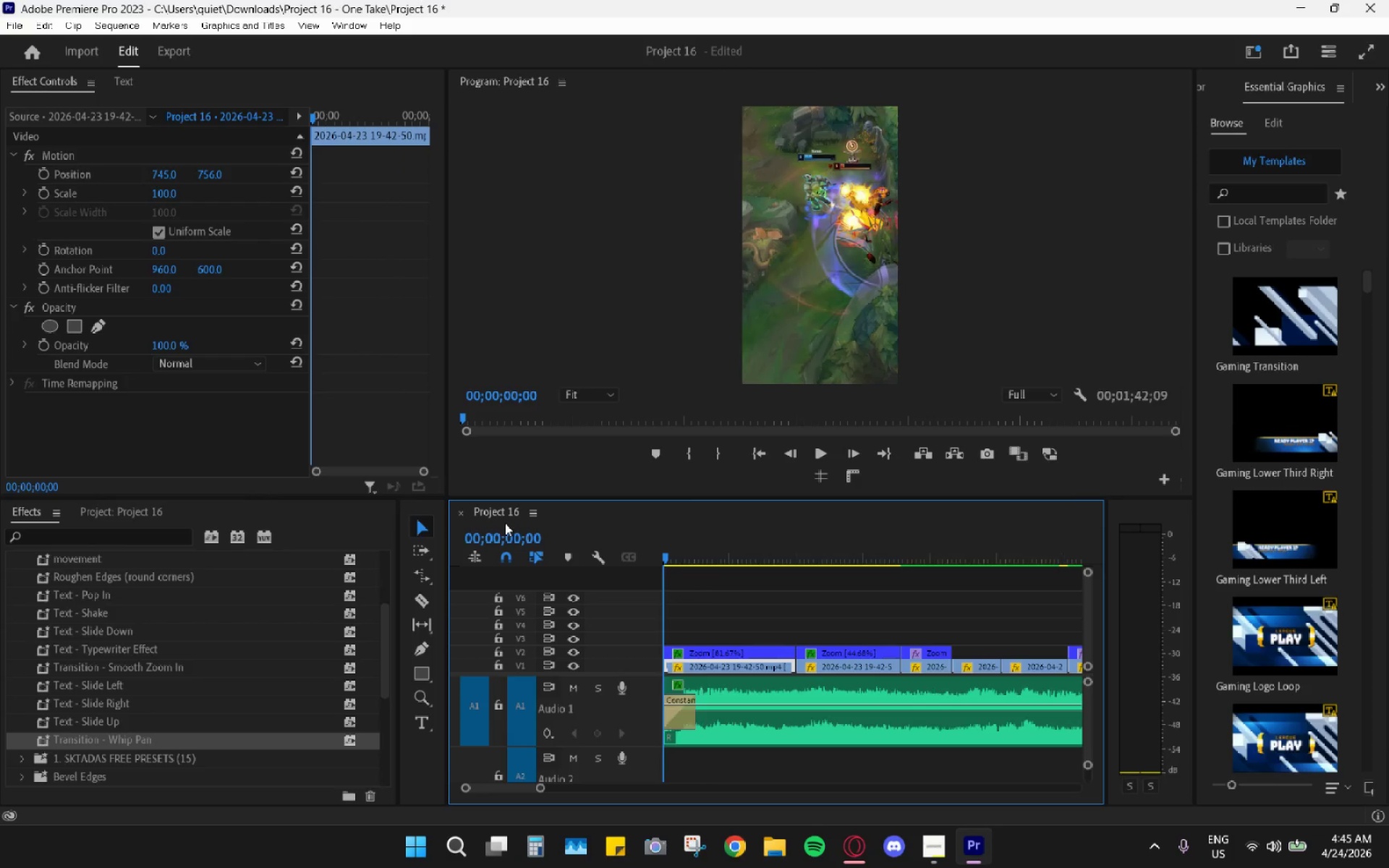 
key(Space)
 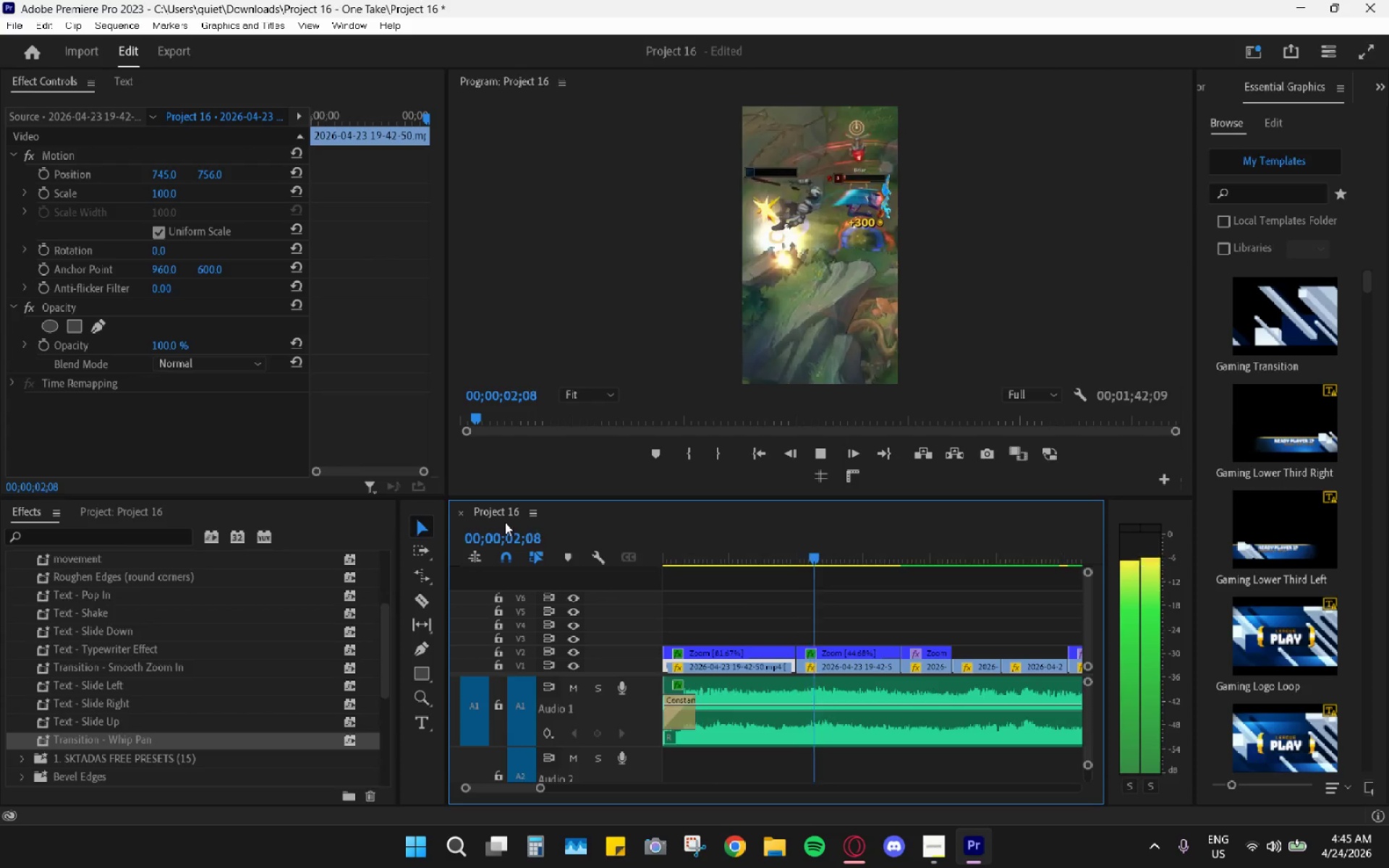 
key(Space)
 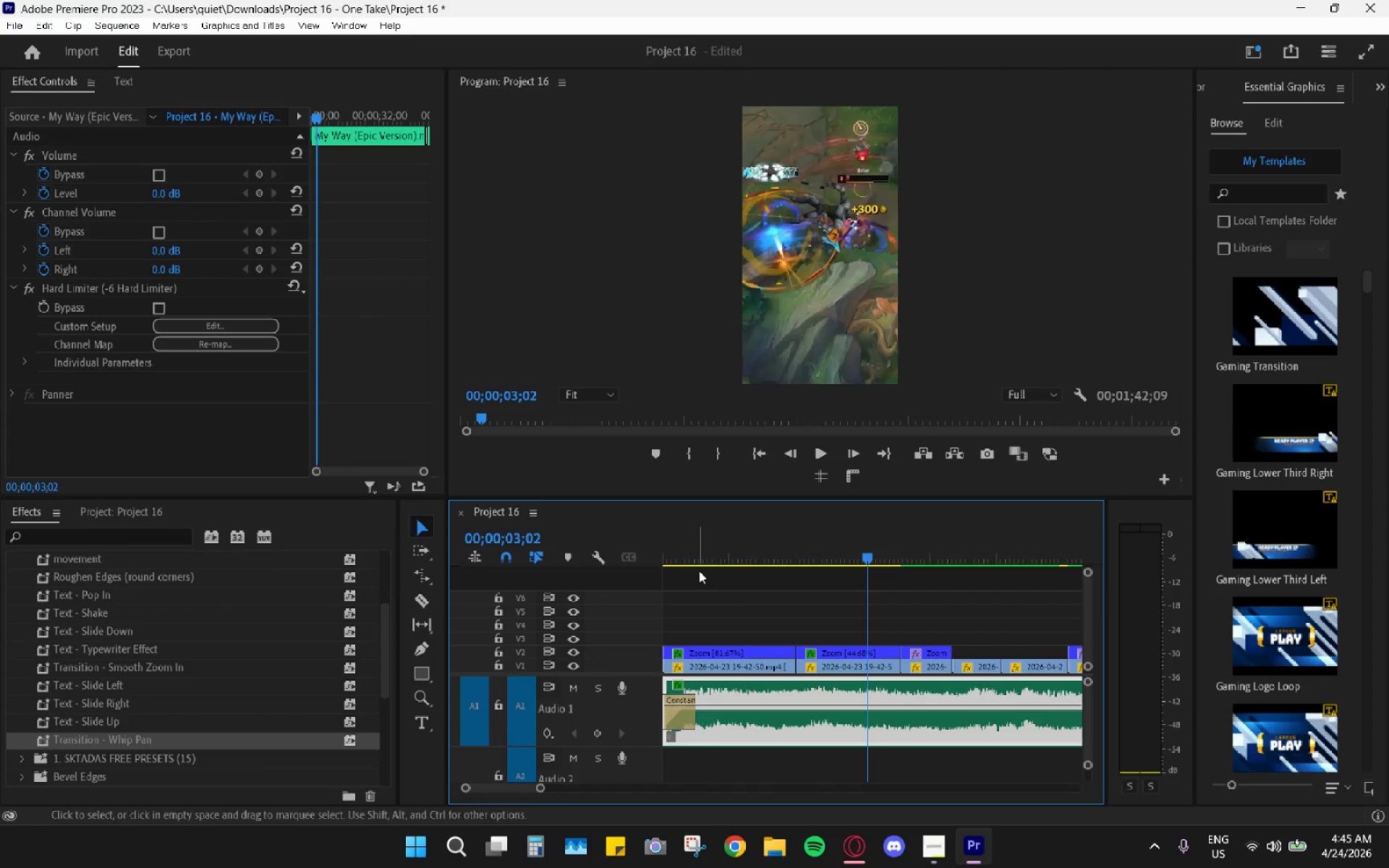 
left_click_drag(start_coordinate=[706, 551], to_coordinate=[605, 548])
 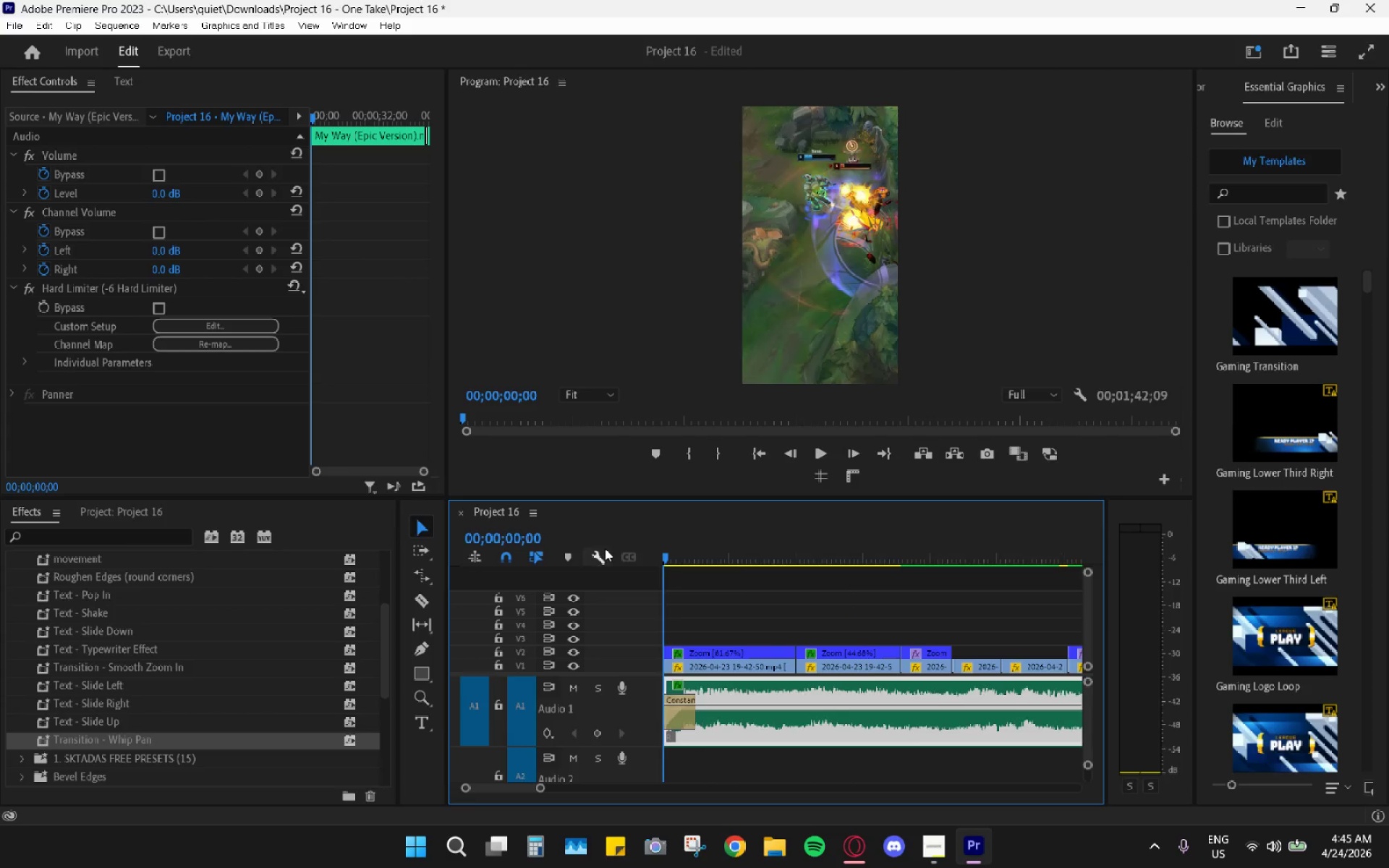 
key(Space)
 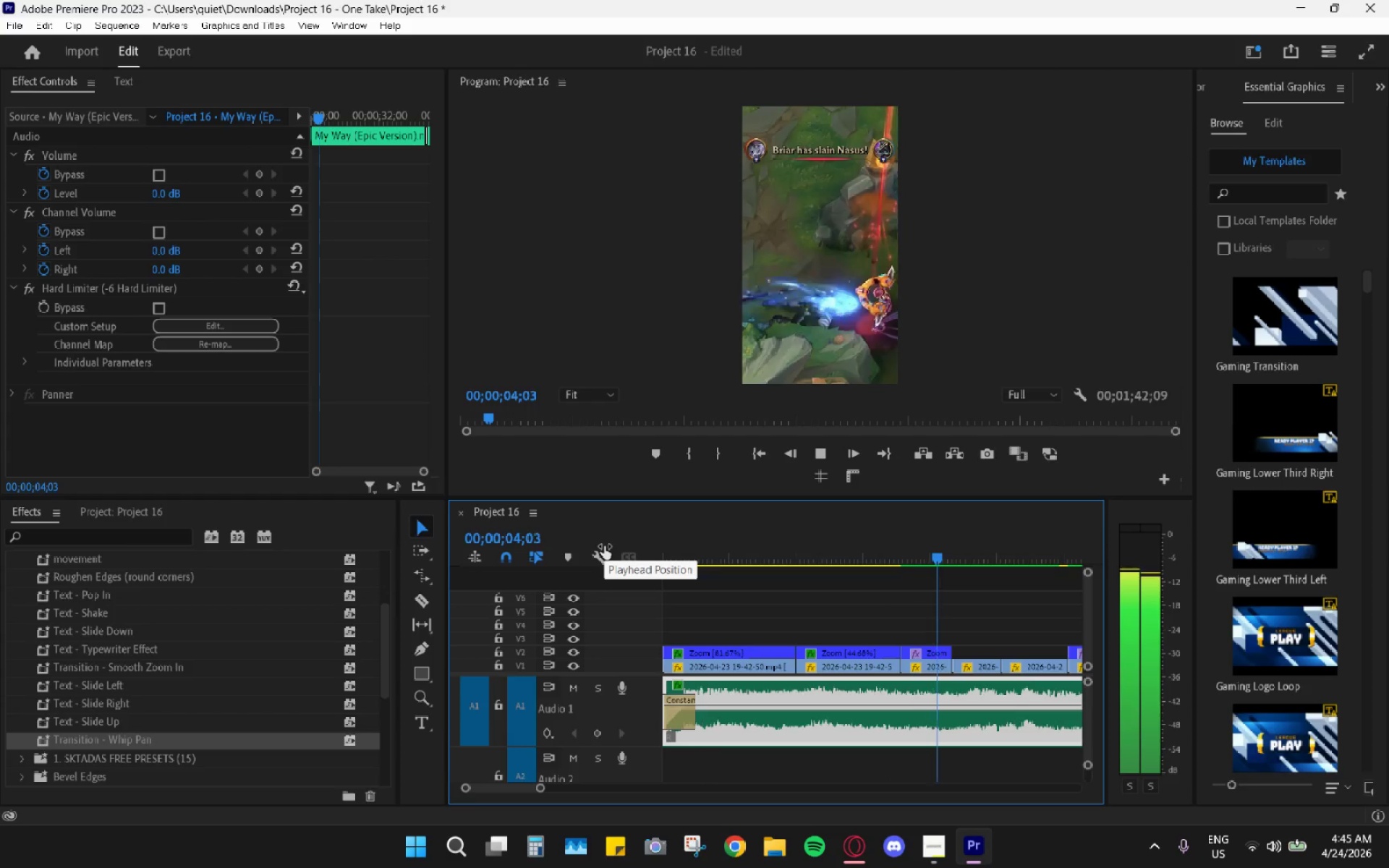 
wait(5.64)
 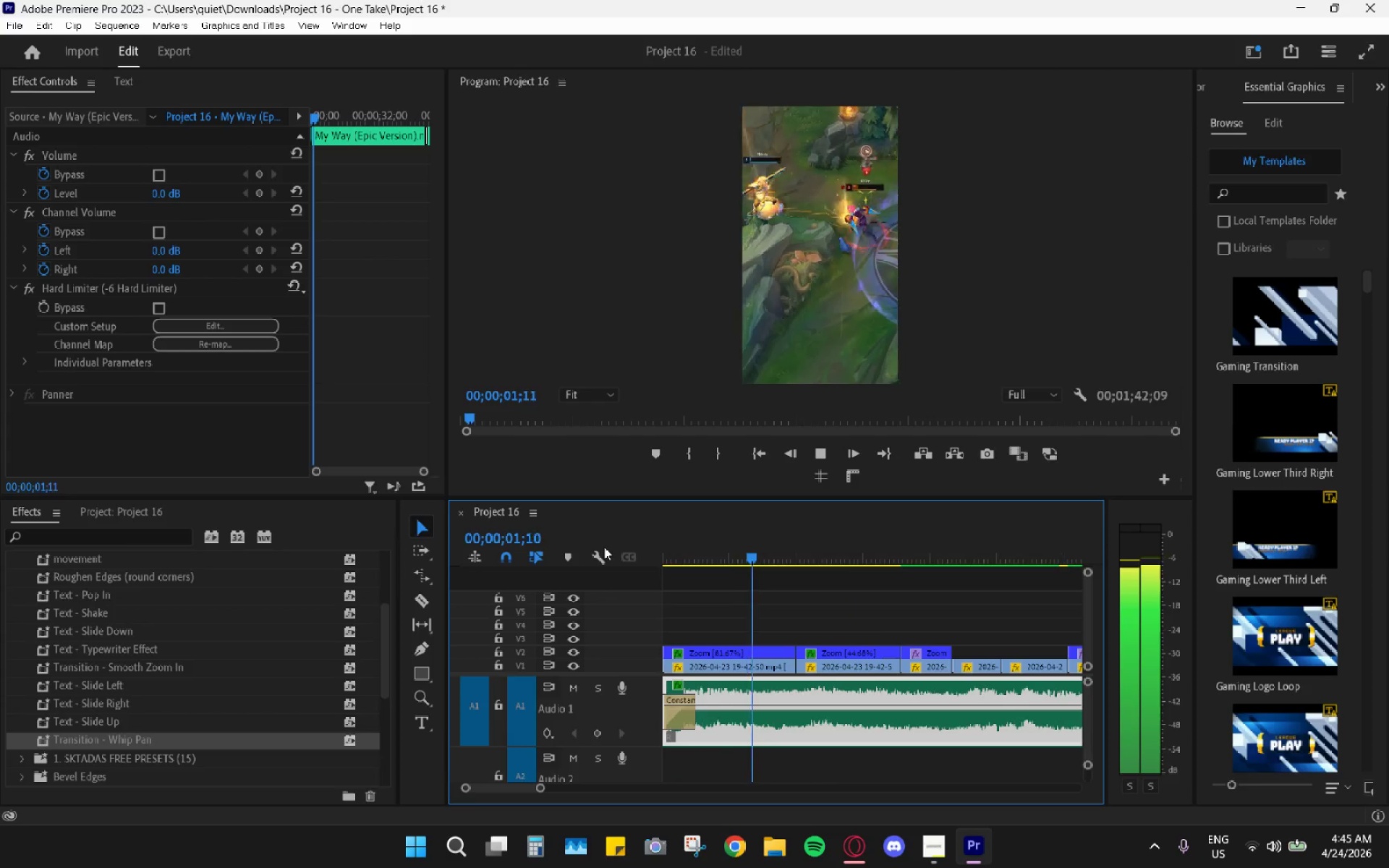 
key(Space)
 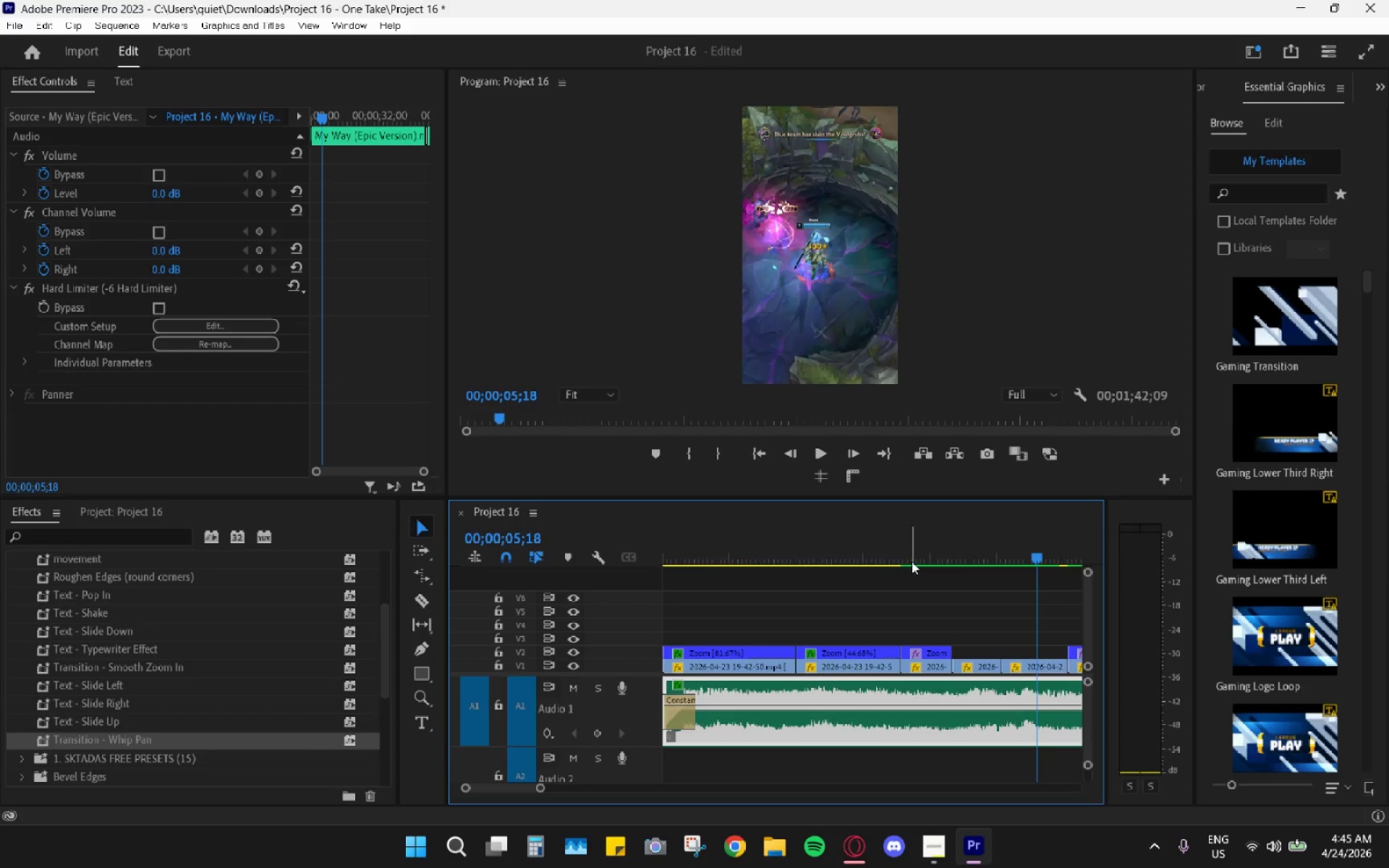 
left_click_drag(start_coordinate=[925, 552], to_coordinate=[903, 555])
 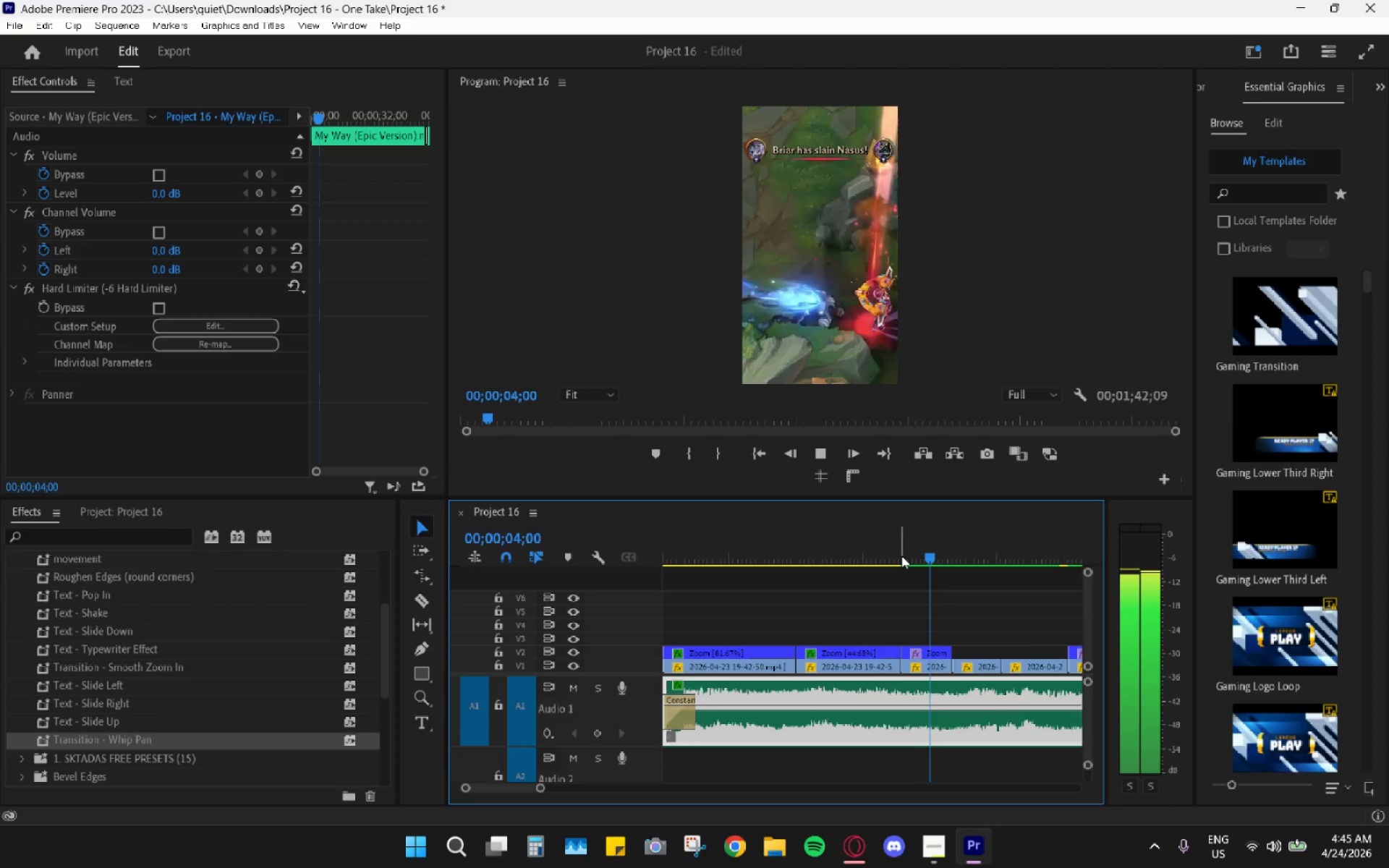 
key(Space)
 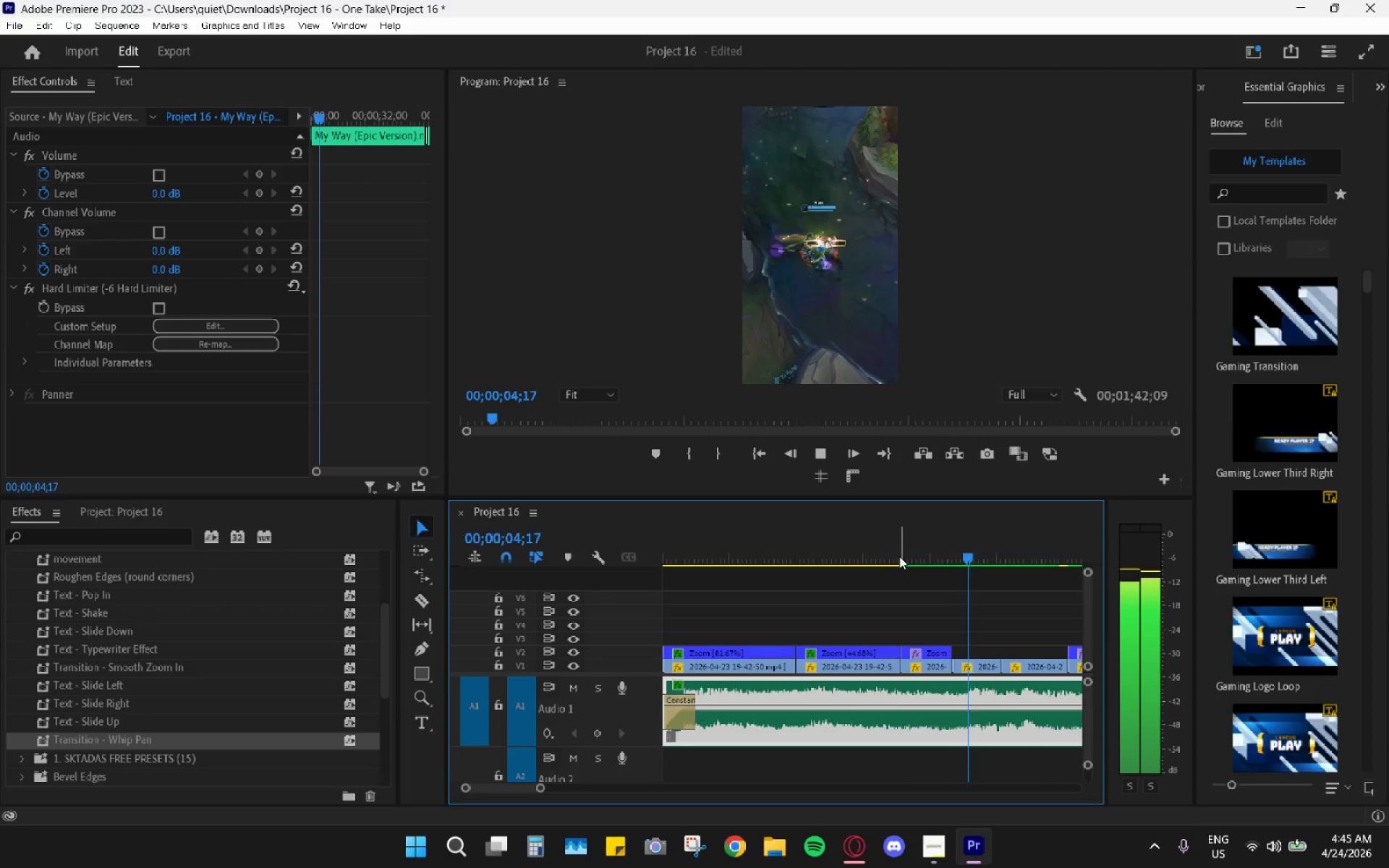 
key(Space)
 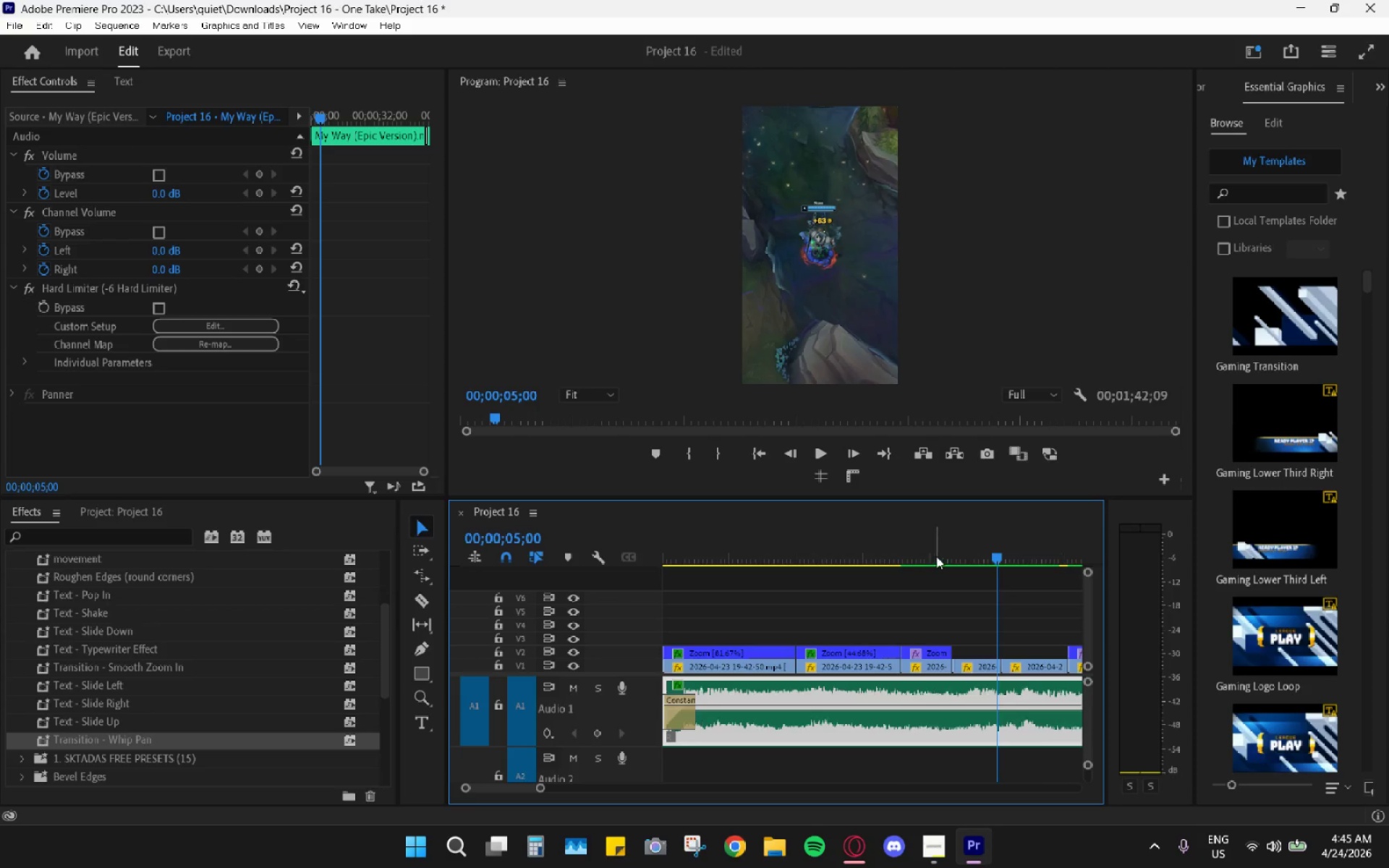 
left_click_drag(start_coordinate=[885, 548], to_coordinate=[642, 556])
 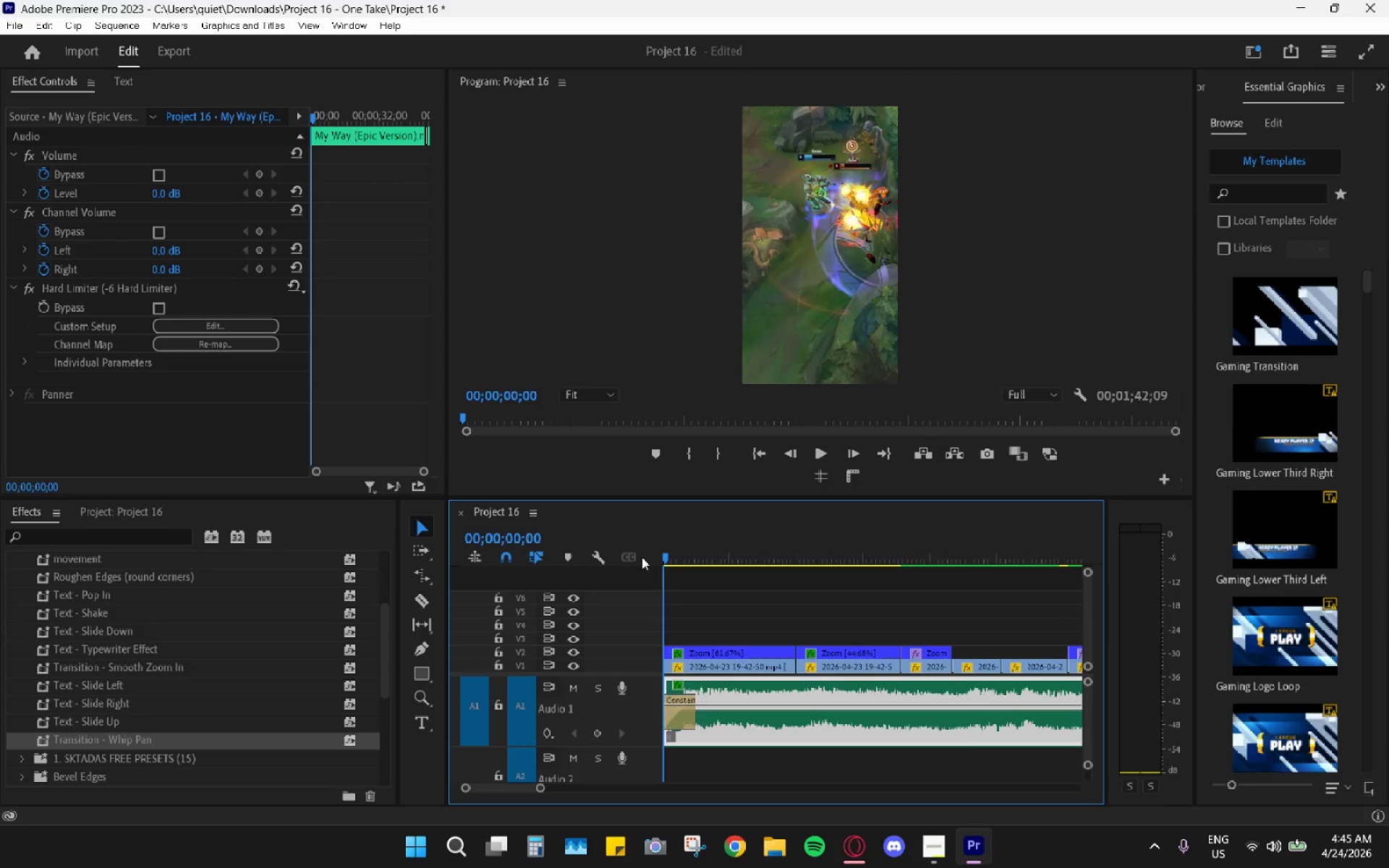 
key(Space)
 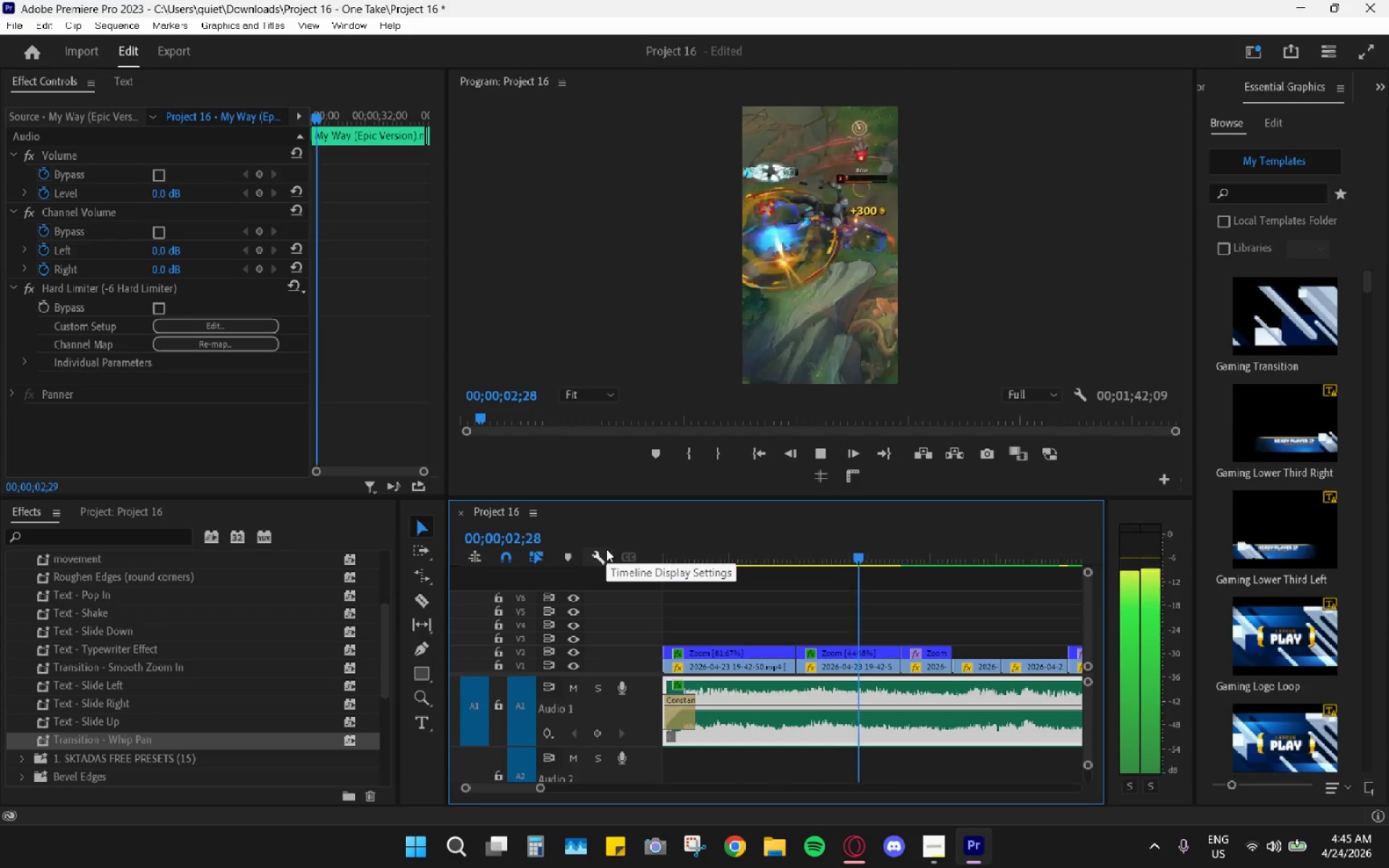 
key(Space)
 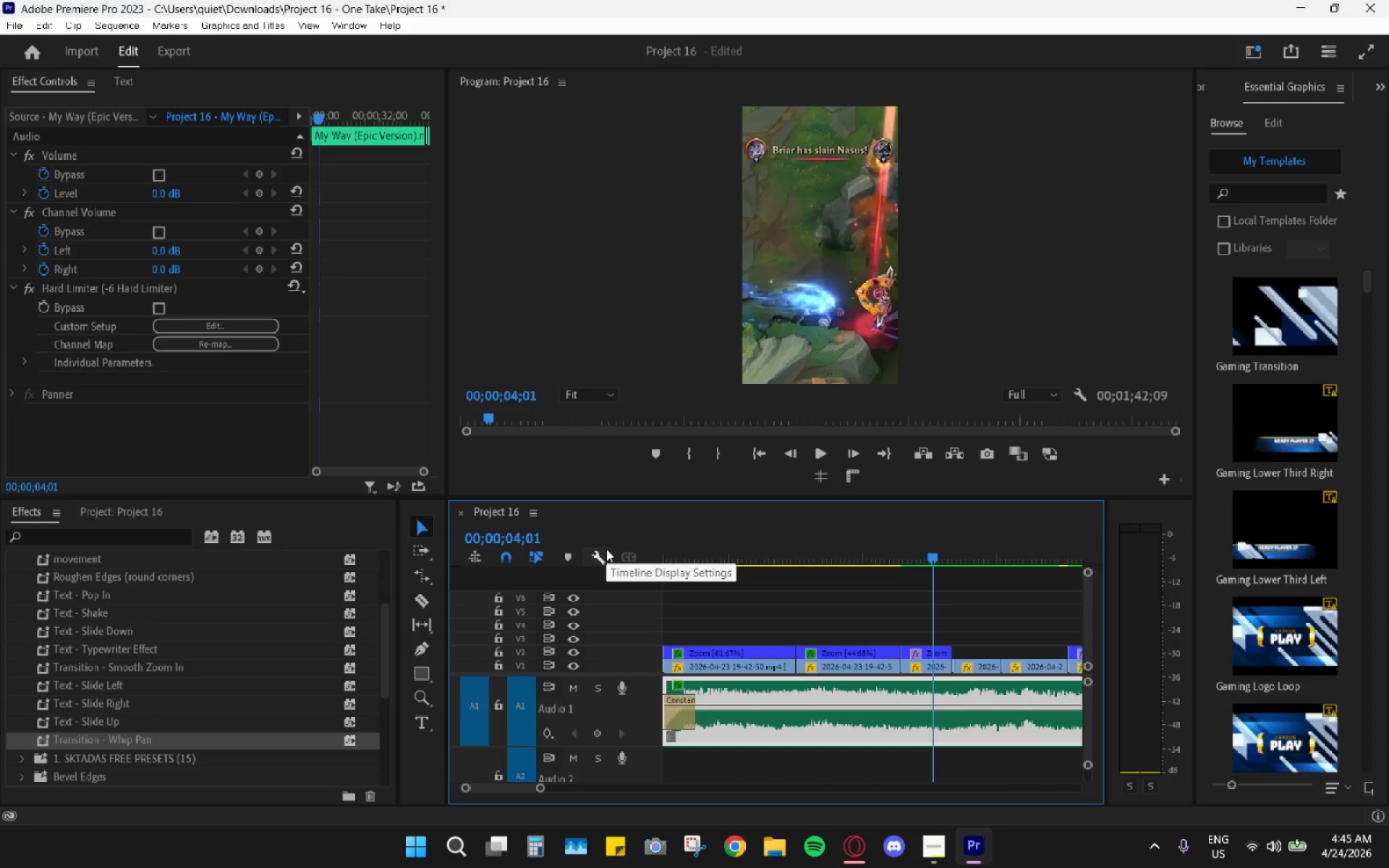 
key(Space)
 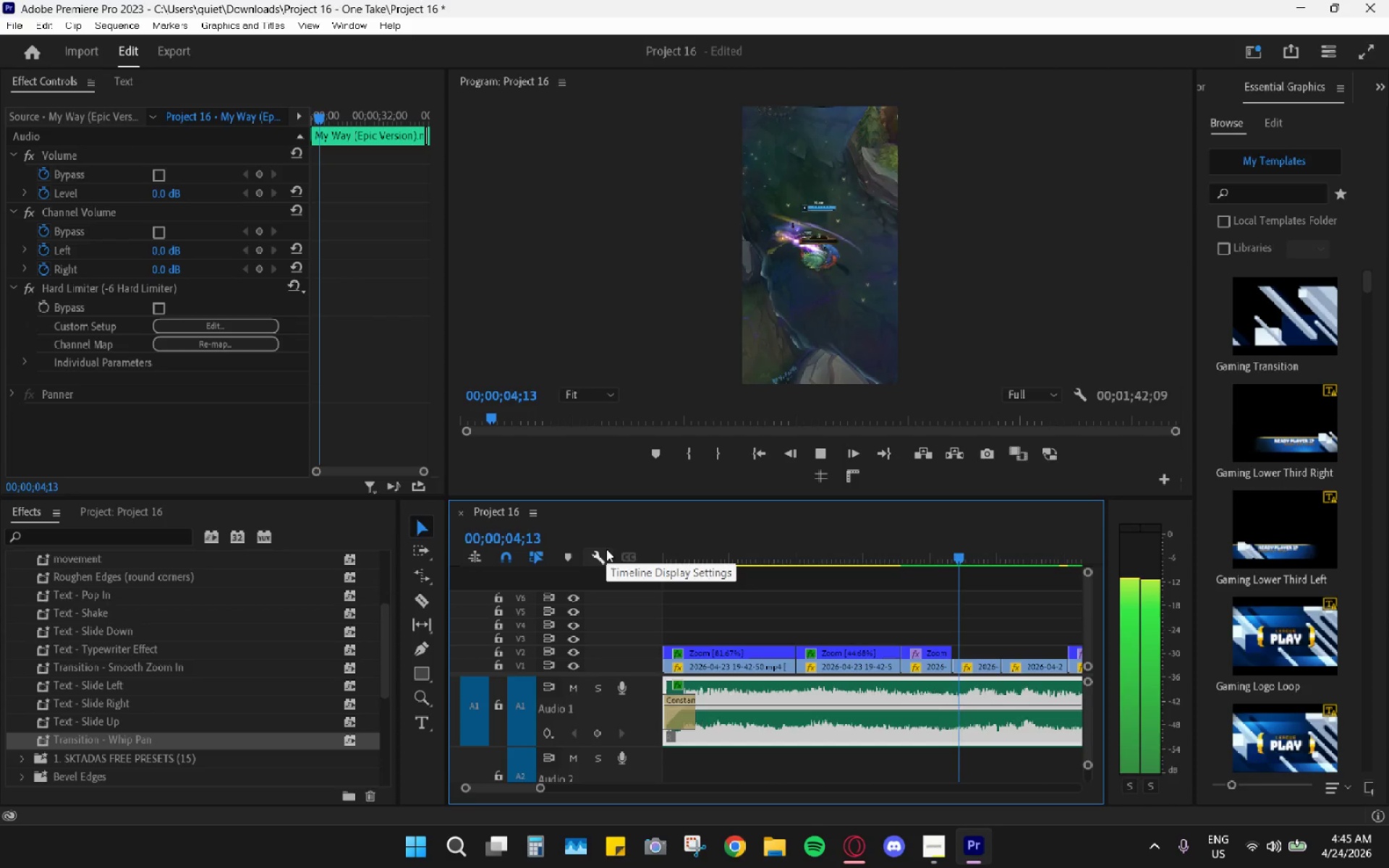 
key(Space)
 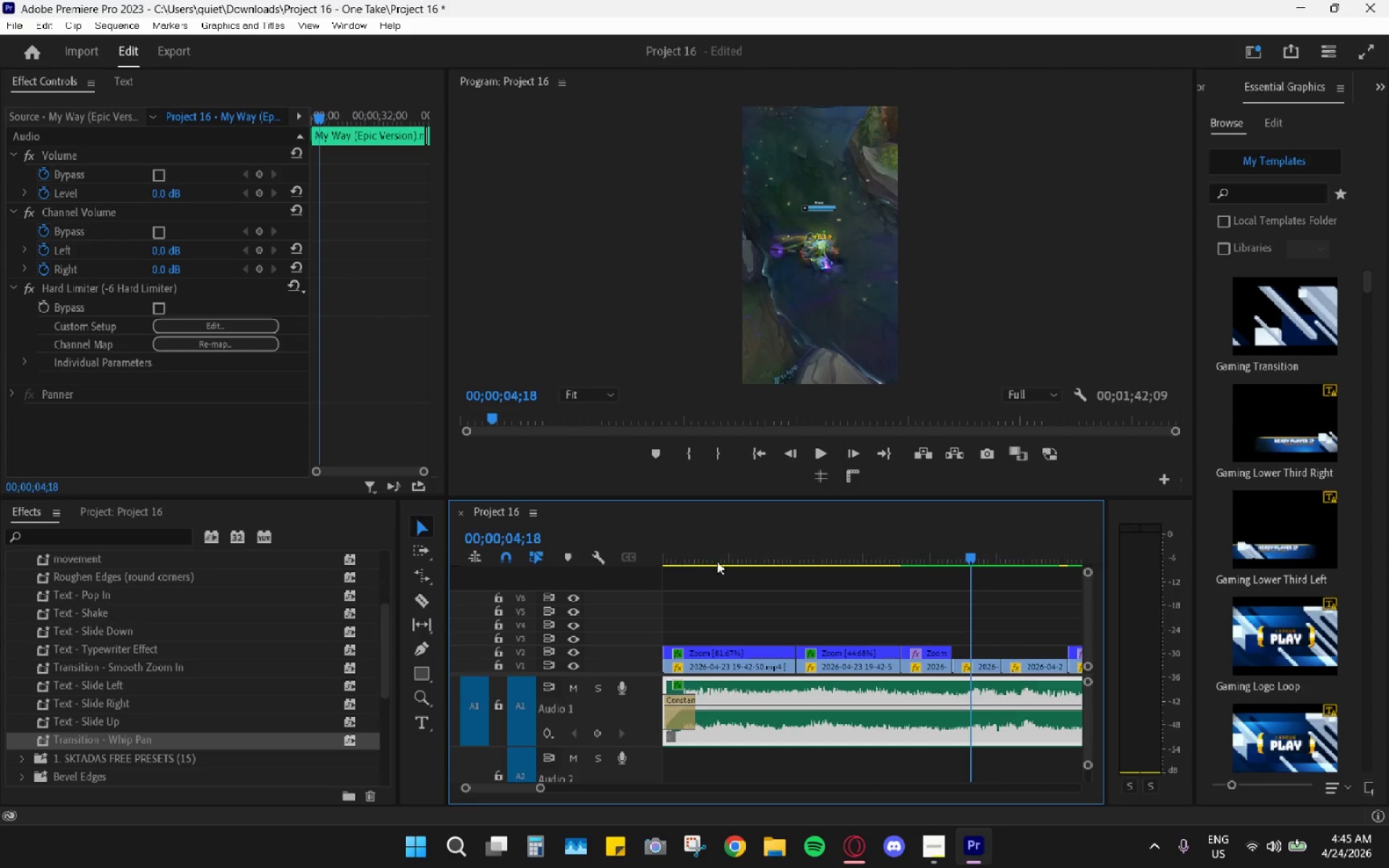 
left_click_drag(start_coordinate=[726, 555], to_coordinate=[625, 548])
 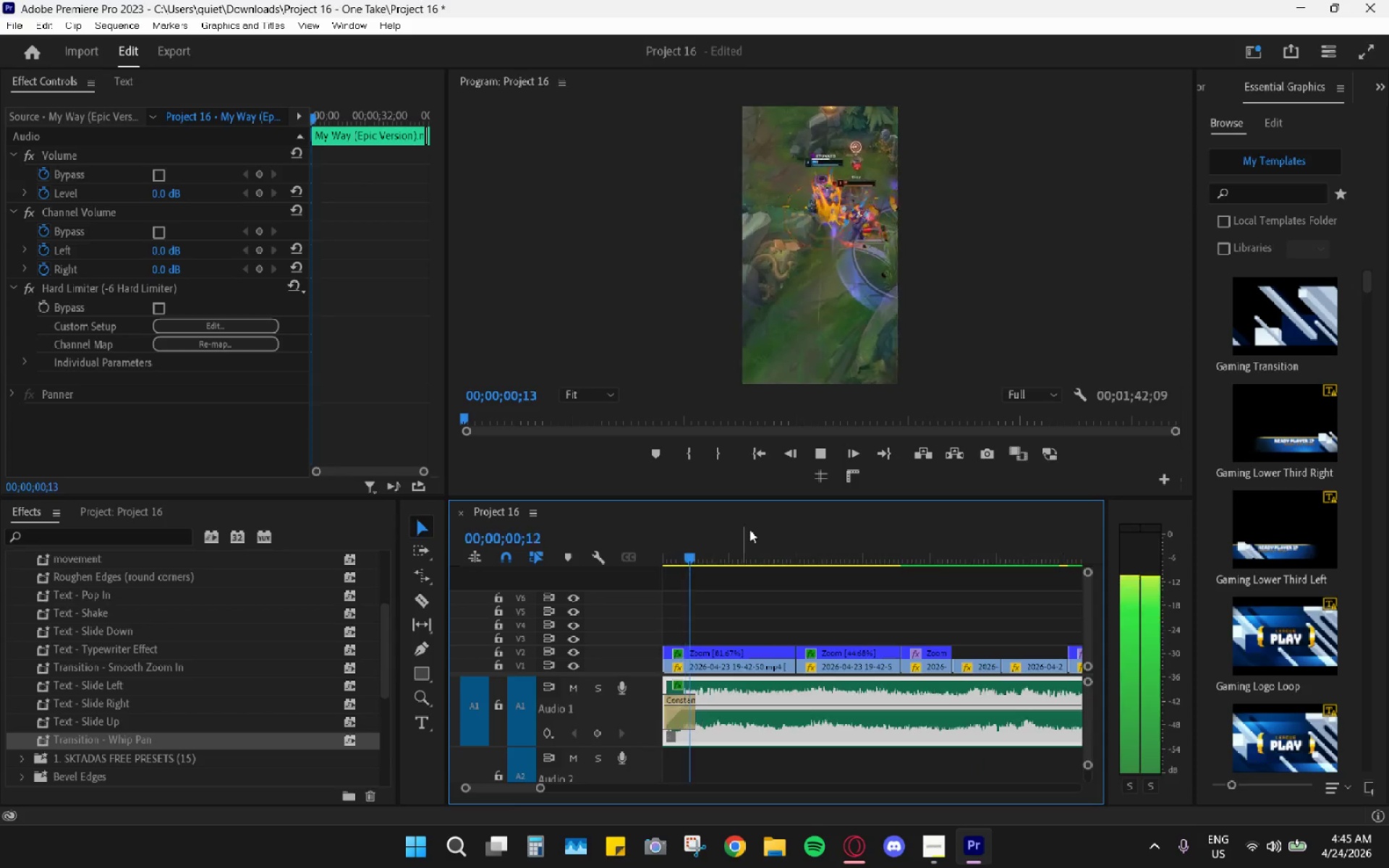 
key(Space)
 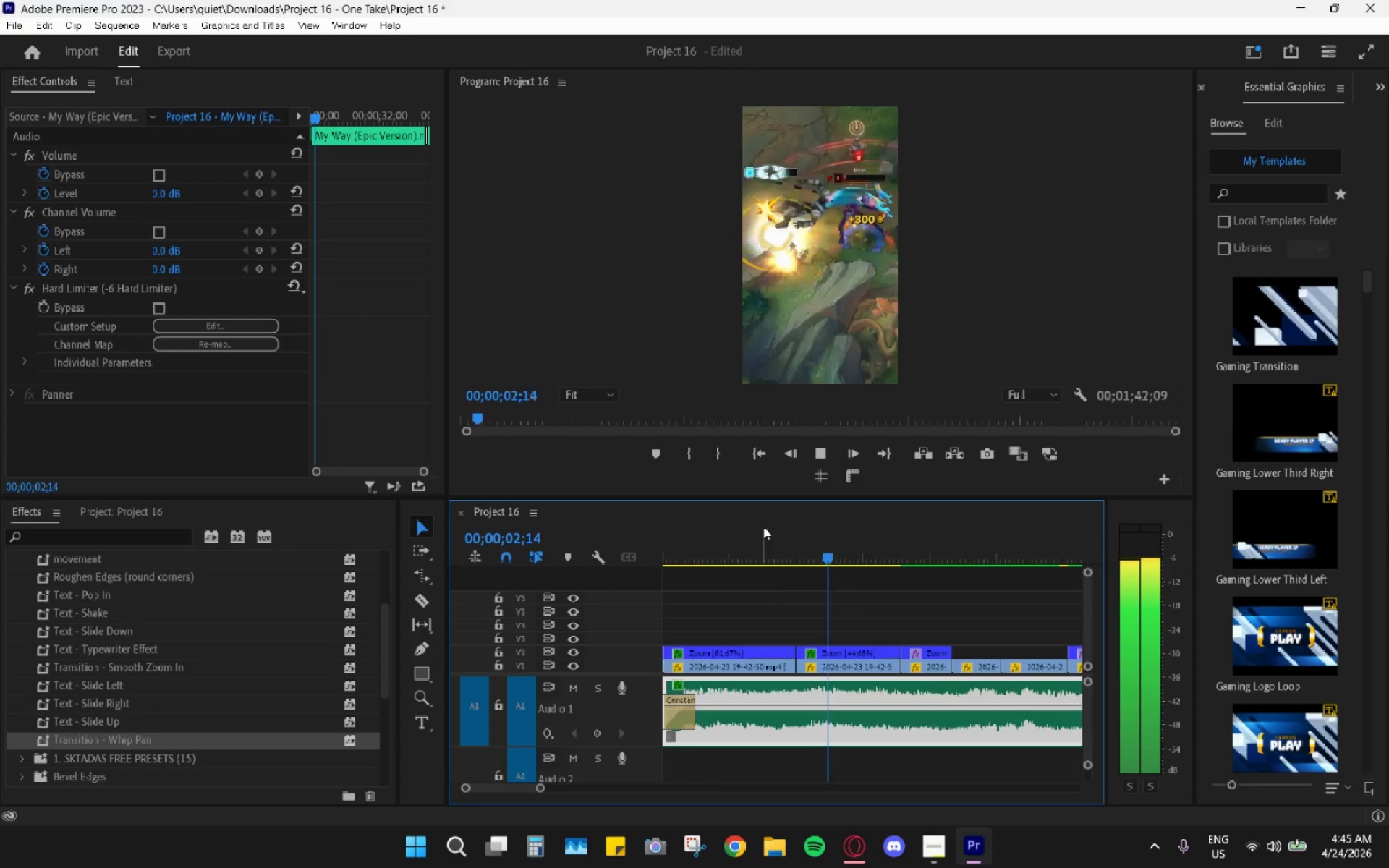 
key(Space)
 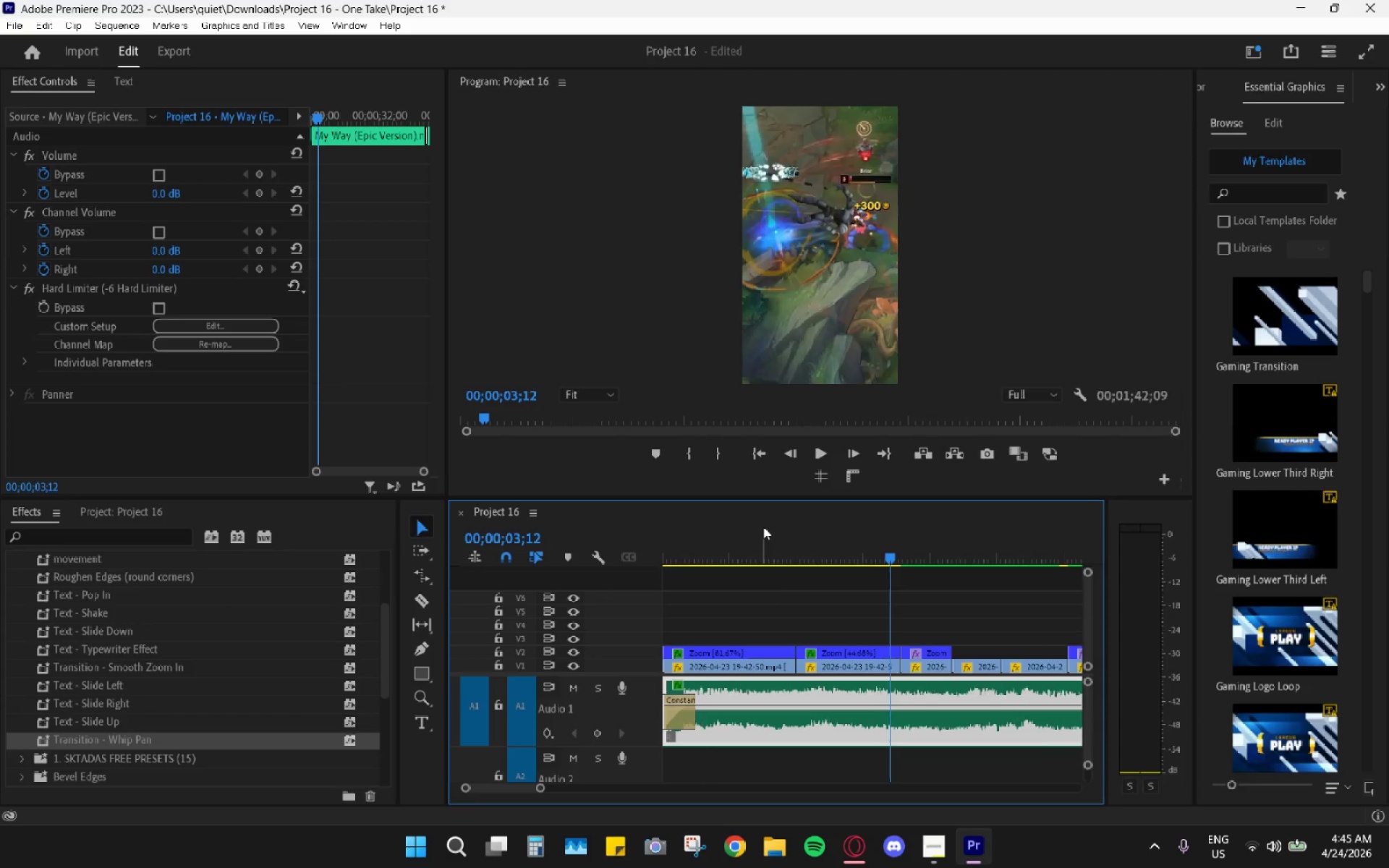 
key(Space)
 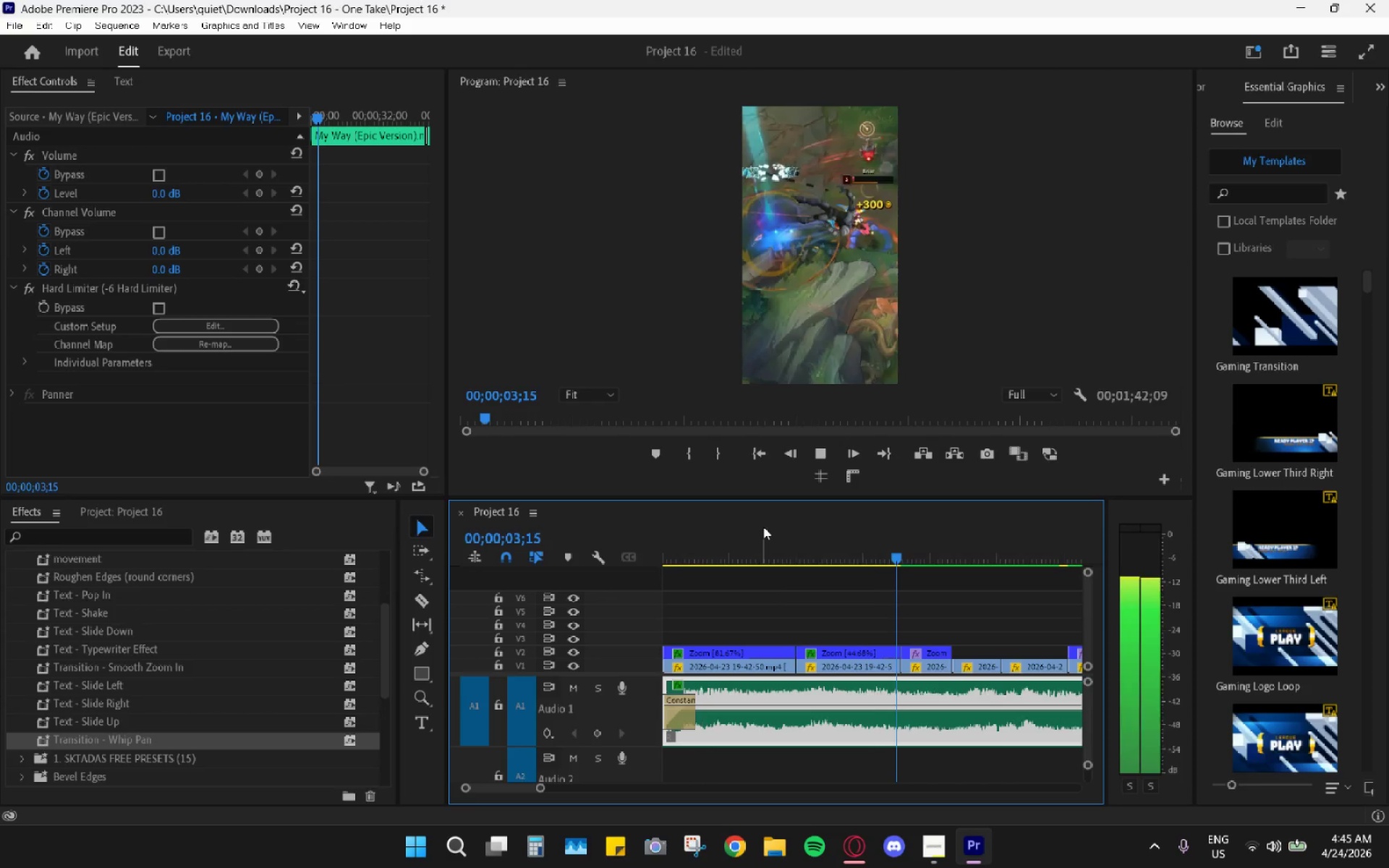 
key(Space)
 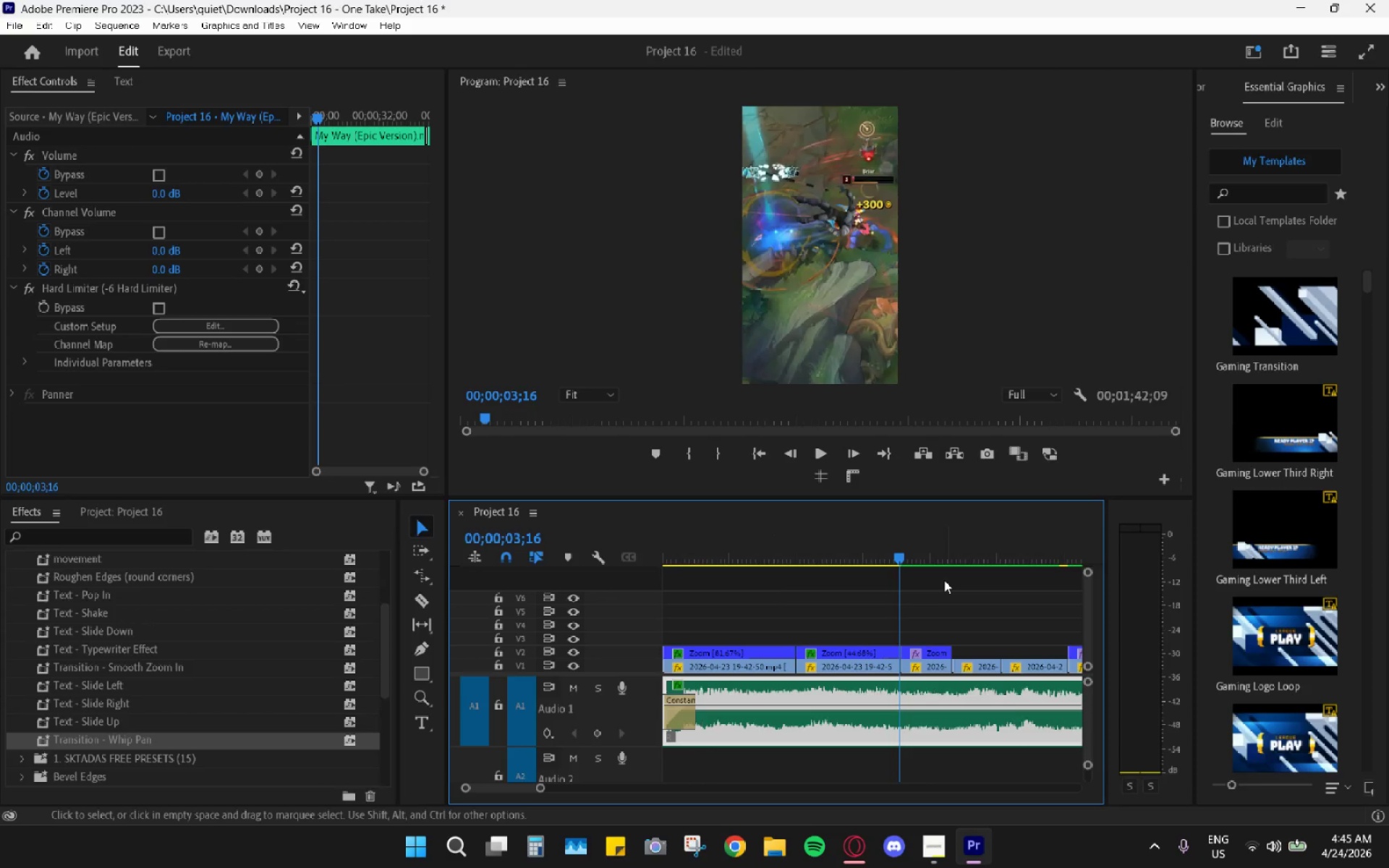 
left_click_drag(start_coordinate=[929, 595], to_coordinate=[925, 665])
 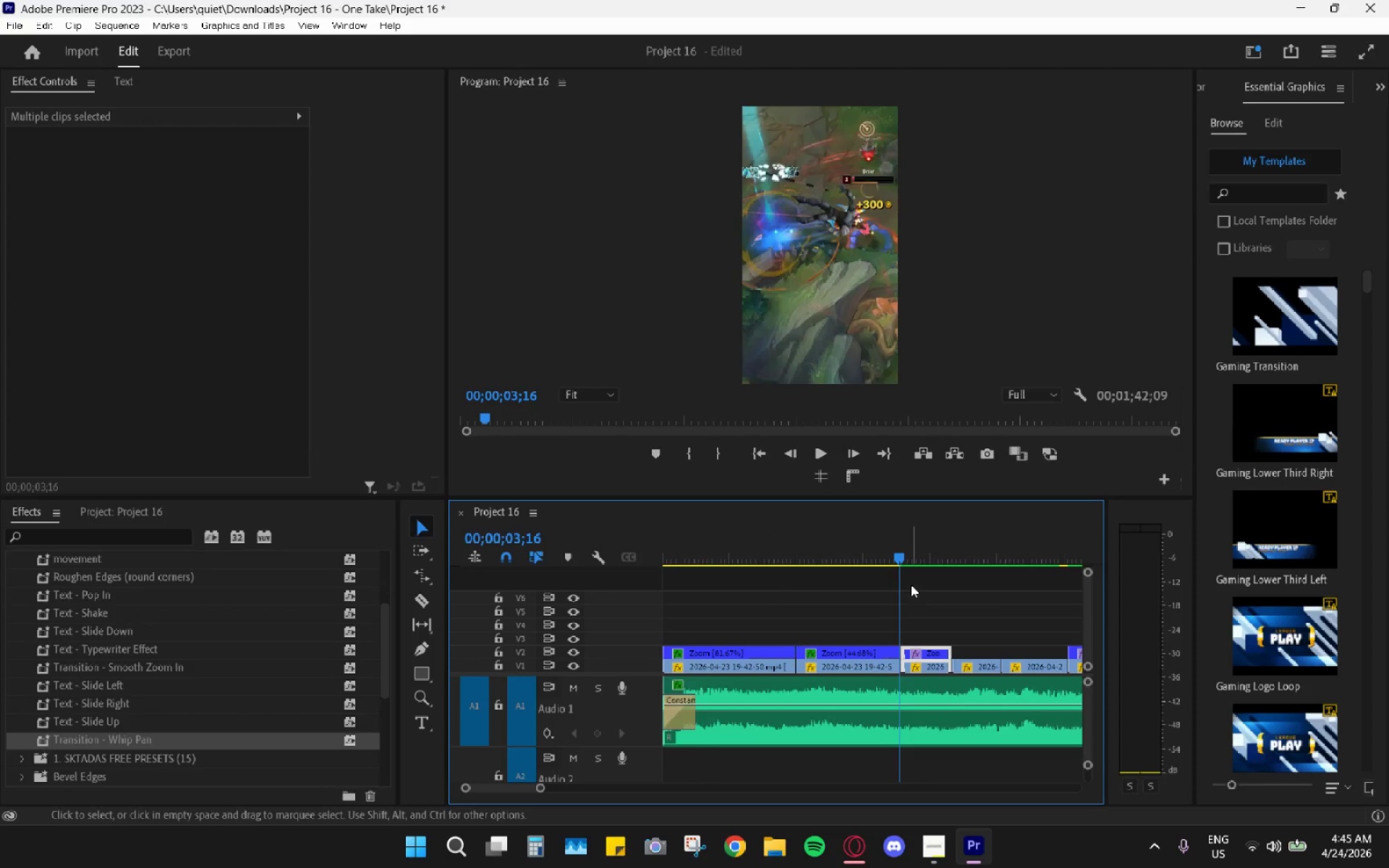 
key(Space)
 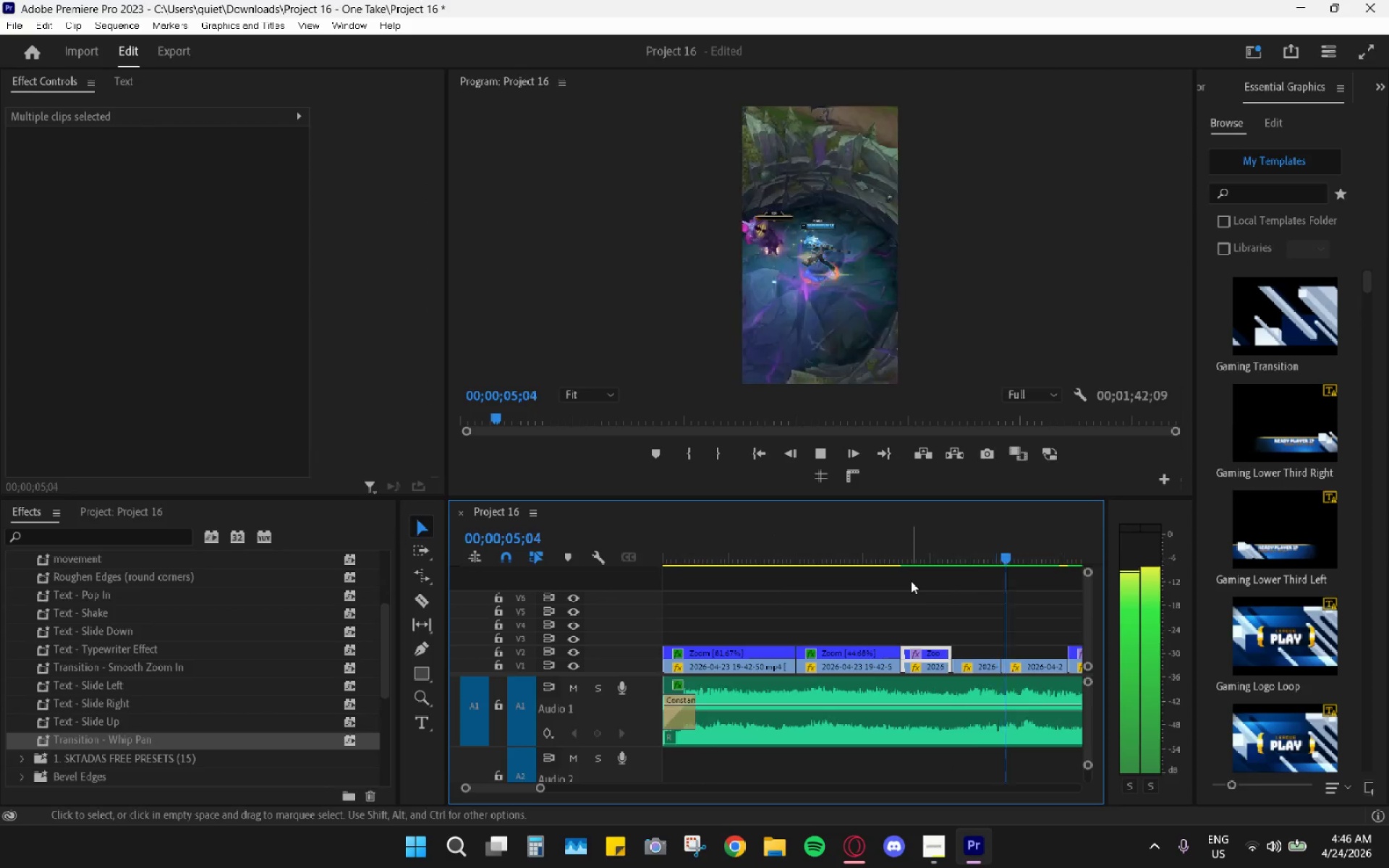 
key(Space)
 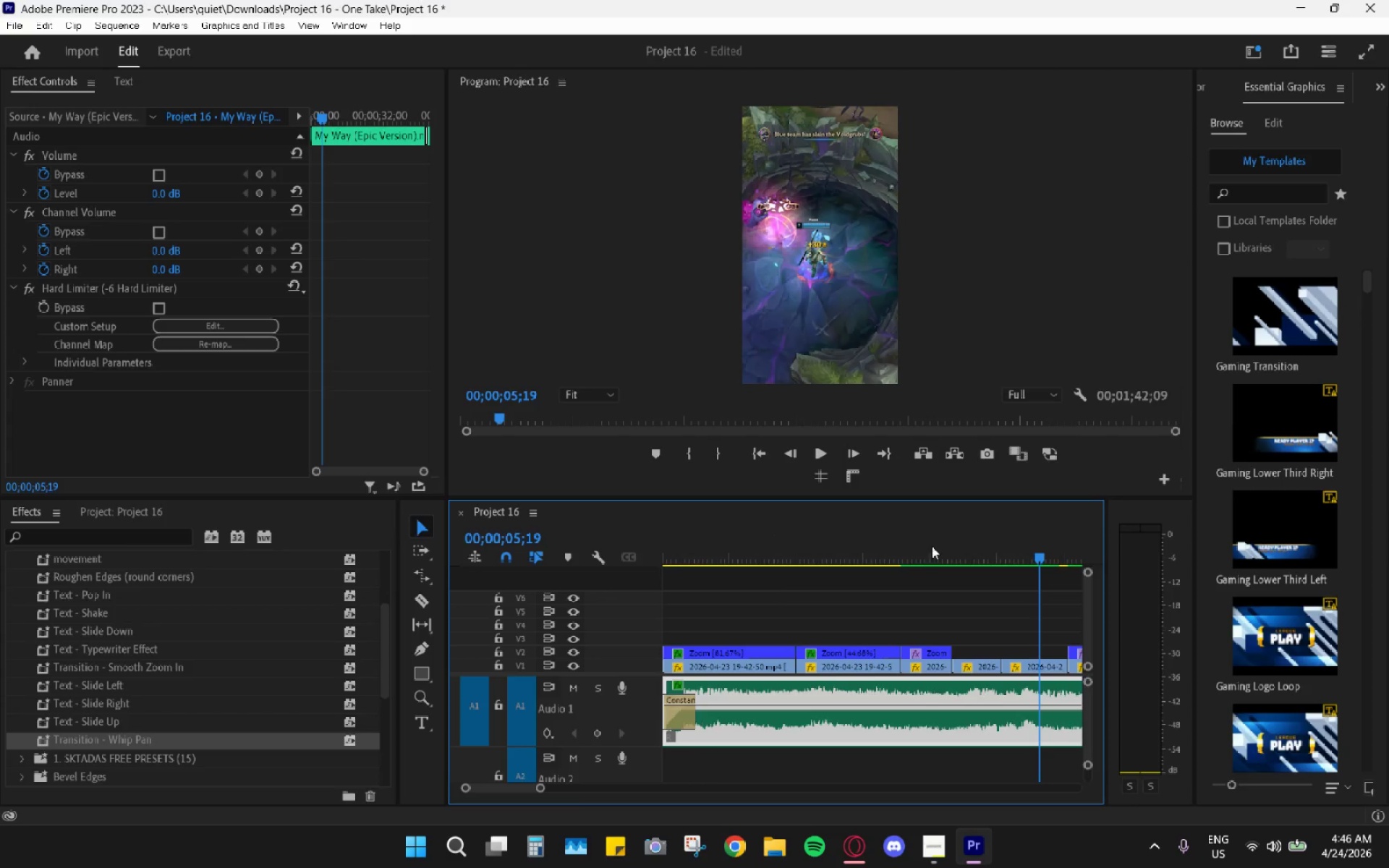 
left_click_drag(start_coordinate=[933, 546], to_coordinate=[959, 550])
 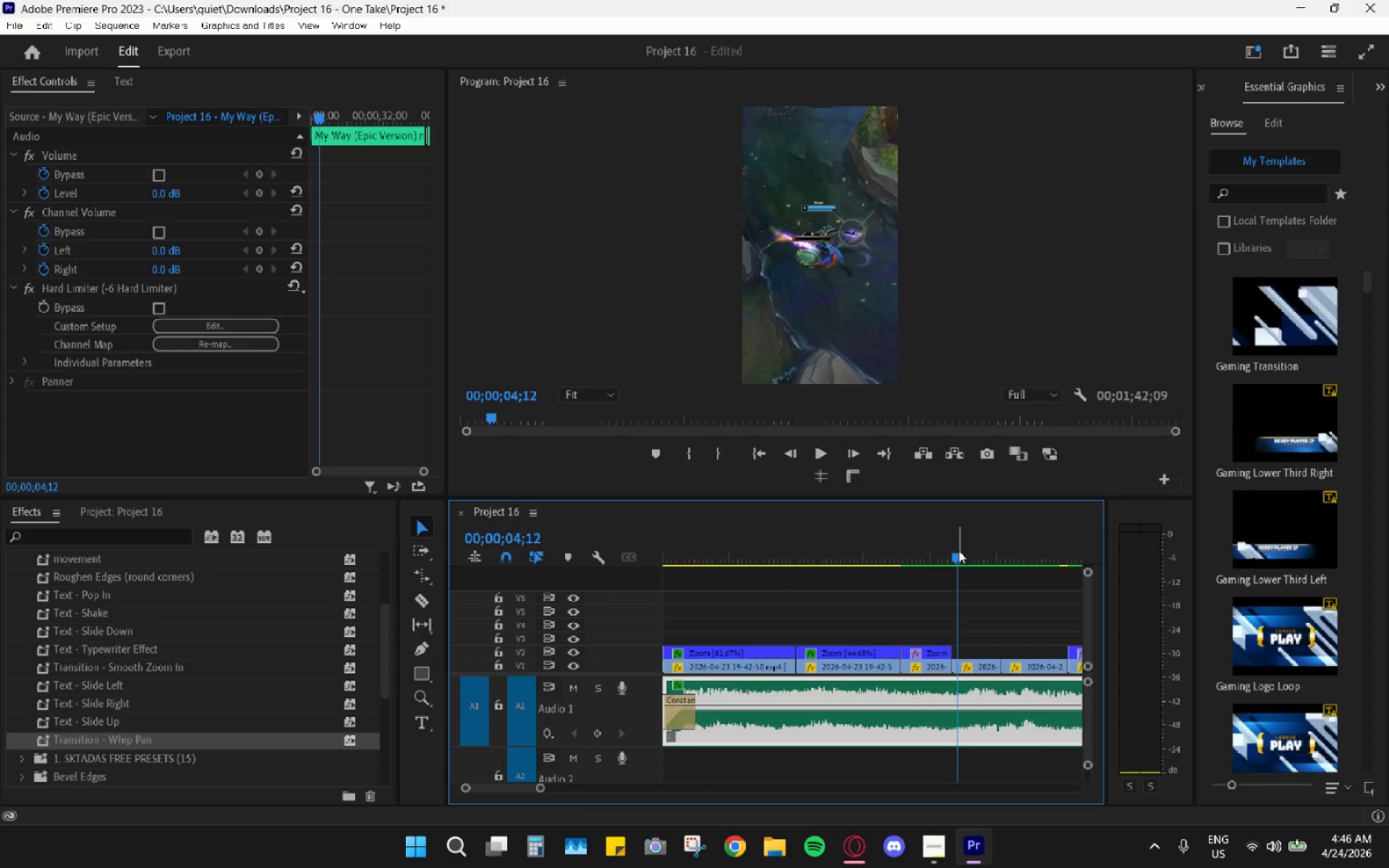 
key(Space)
 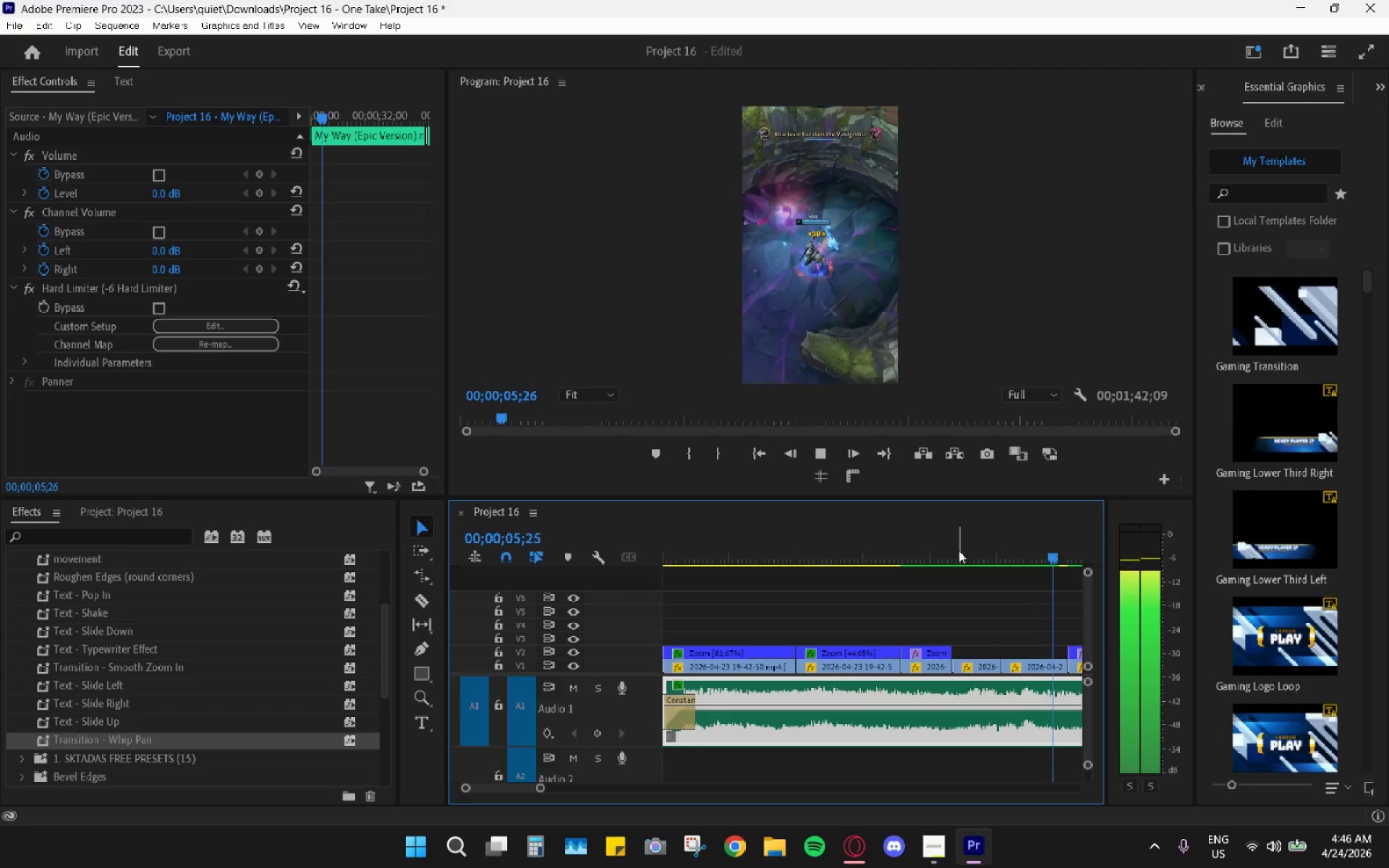 
key(Space)
 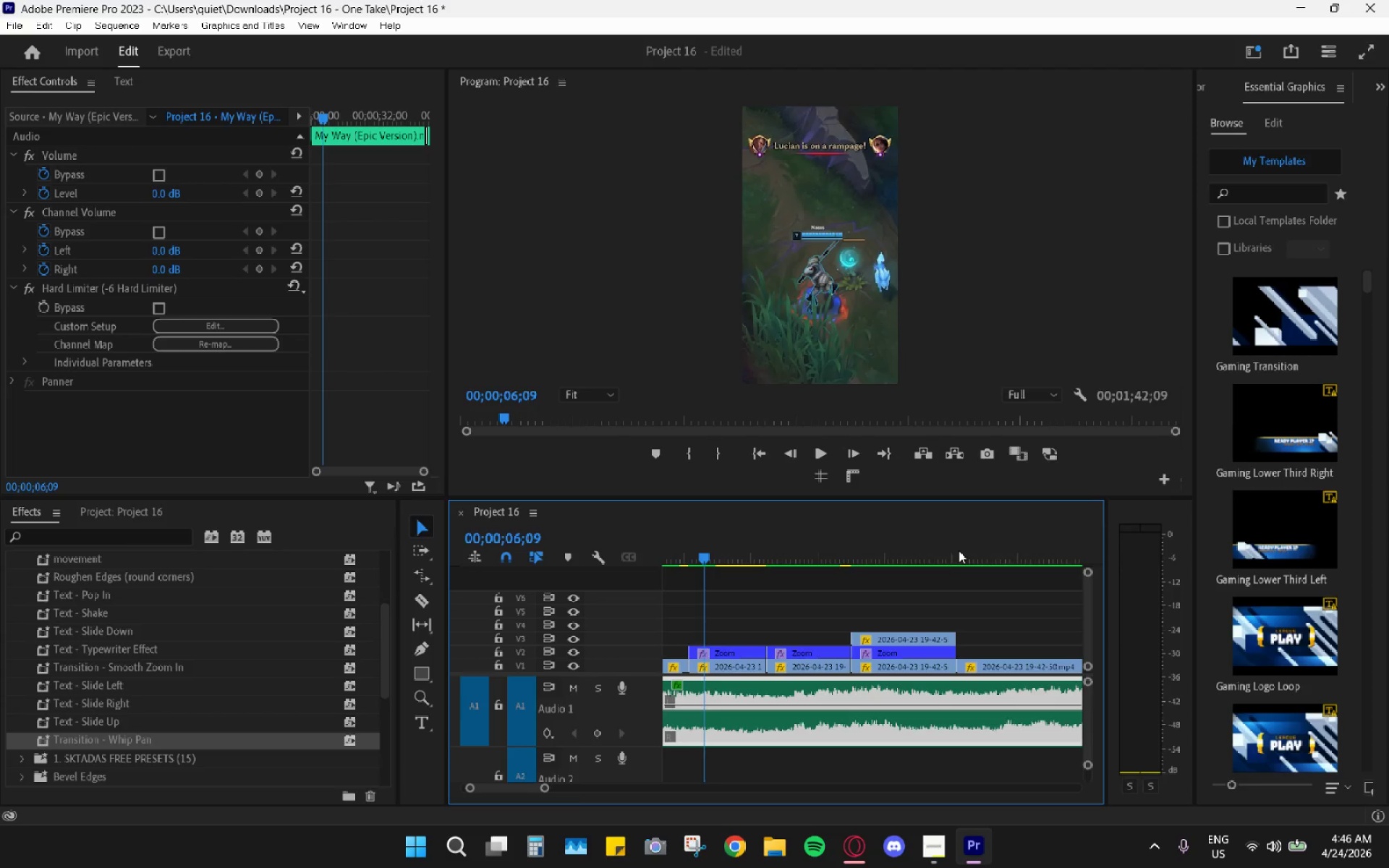 
hold_key(key=AltLeft, duration=0.91)
scroll: coordinate [831, 625], scroll_direction: down, amount: 8.0
 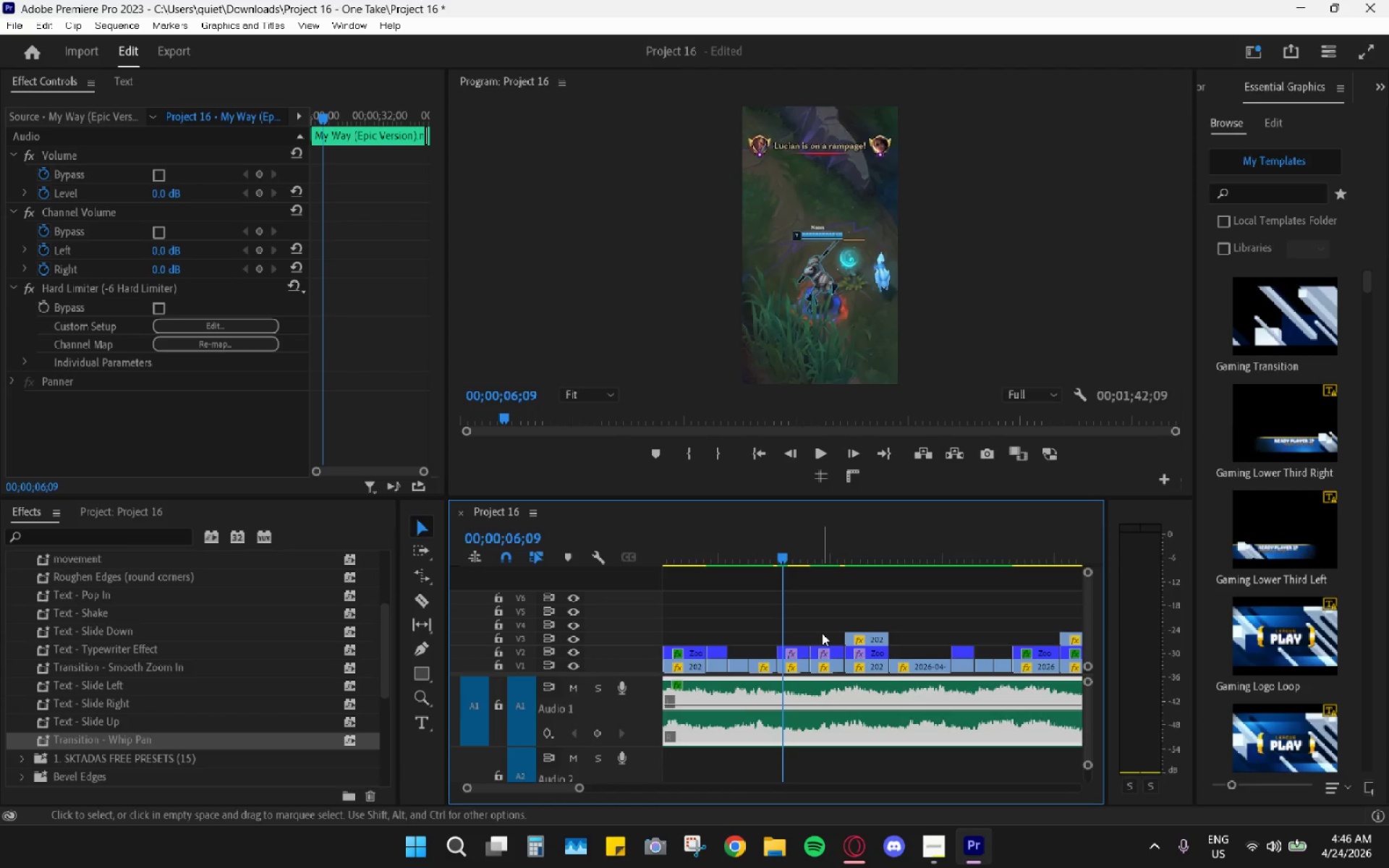 
hold_key(key=AltLeft, duration=0.5)
scroll: coordinate [822, 633], scroll_direction: down, amount: 2.0
 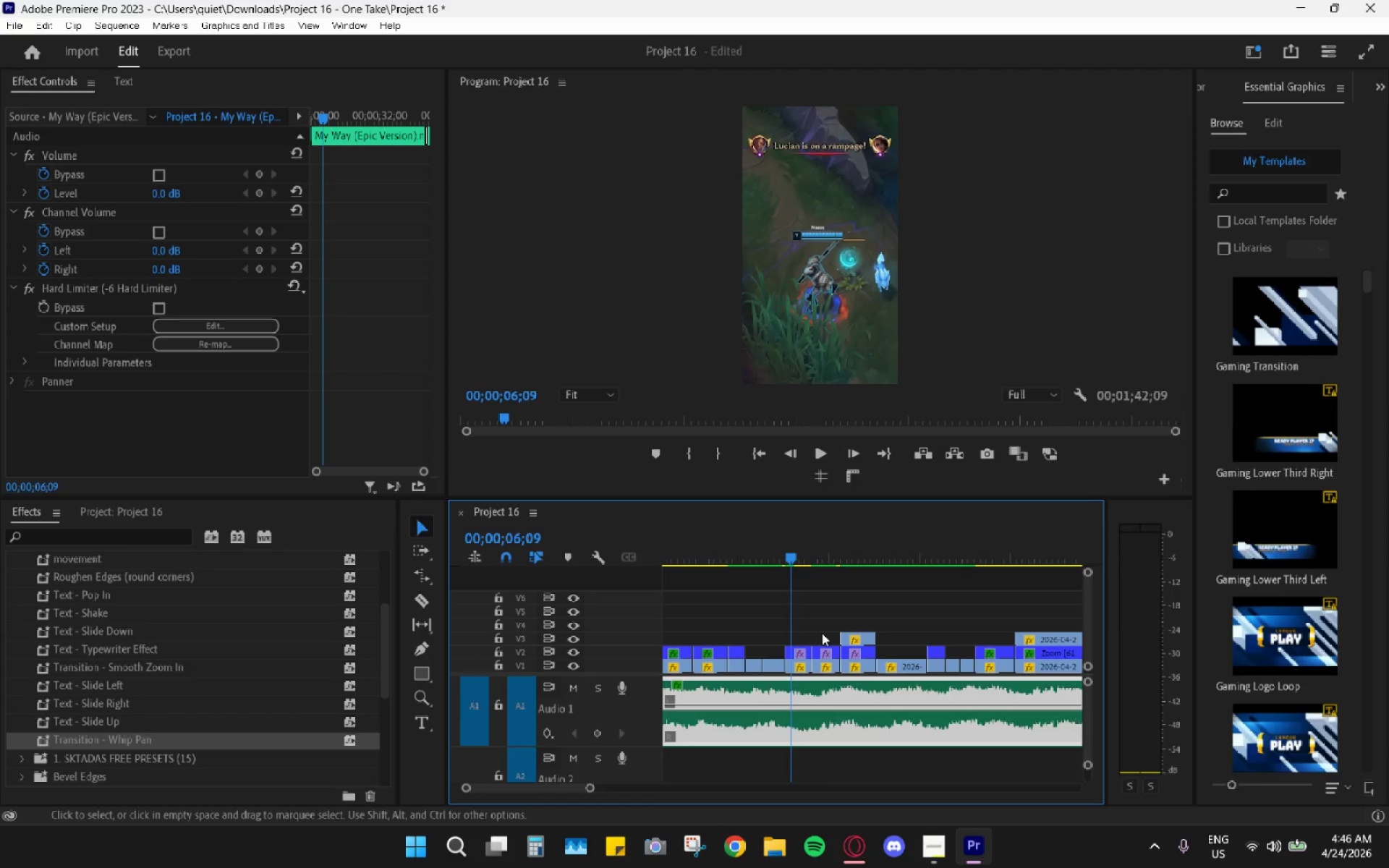 
hold_key(key=AltLeft, duration=0.66)
scroll: coordinate [821, 633], scroll_direction: up, amount: 19.0
 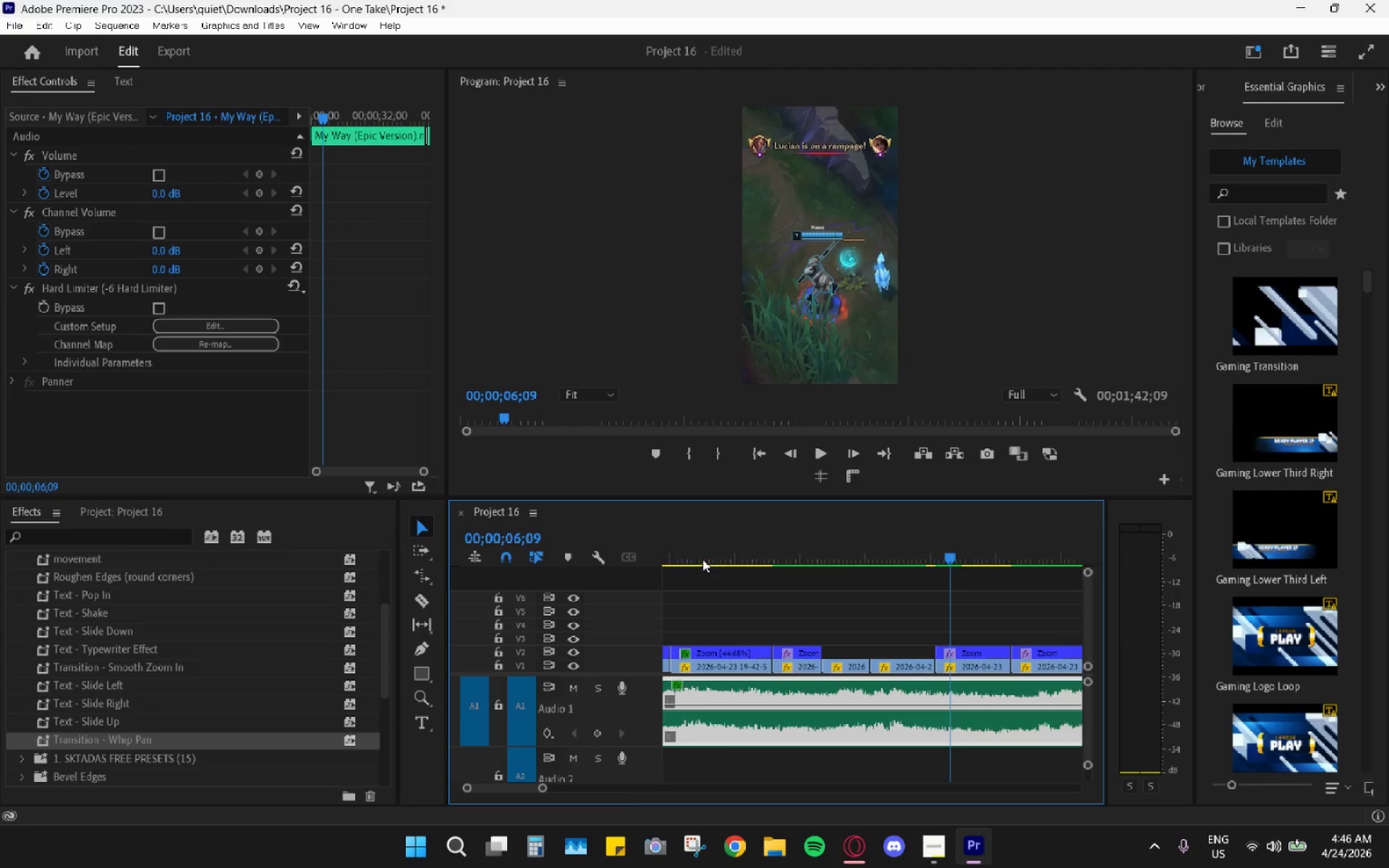 
left_click_drag(start_coordinate=[696, 544], to_coordinate=[564, 553])
 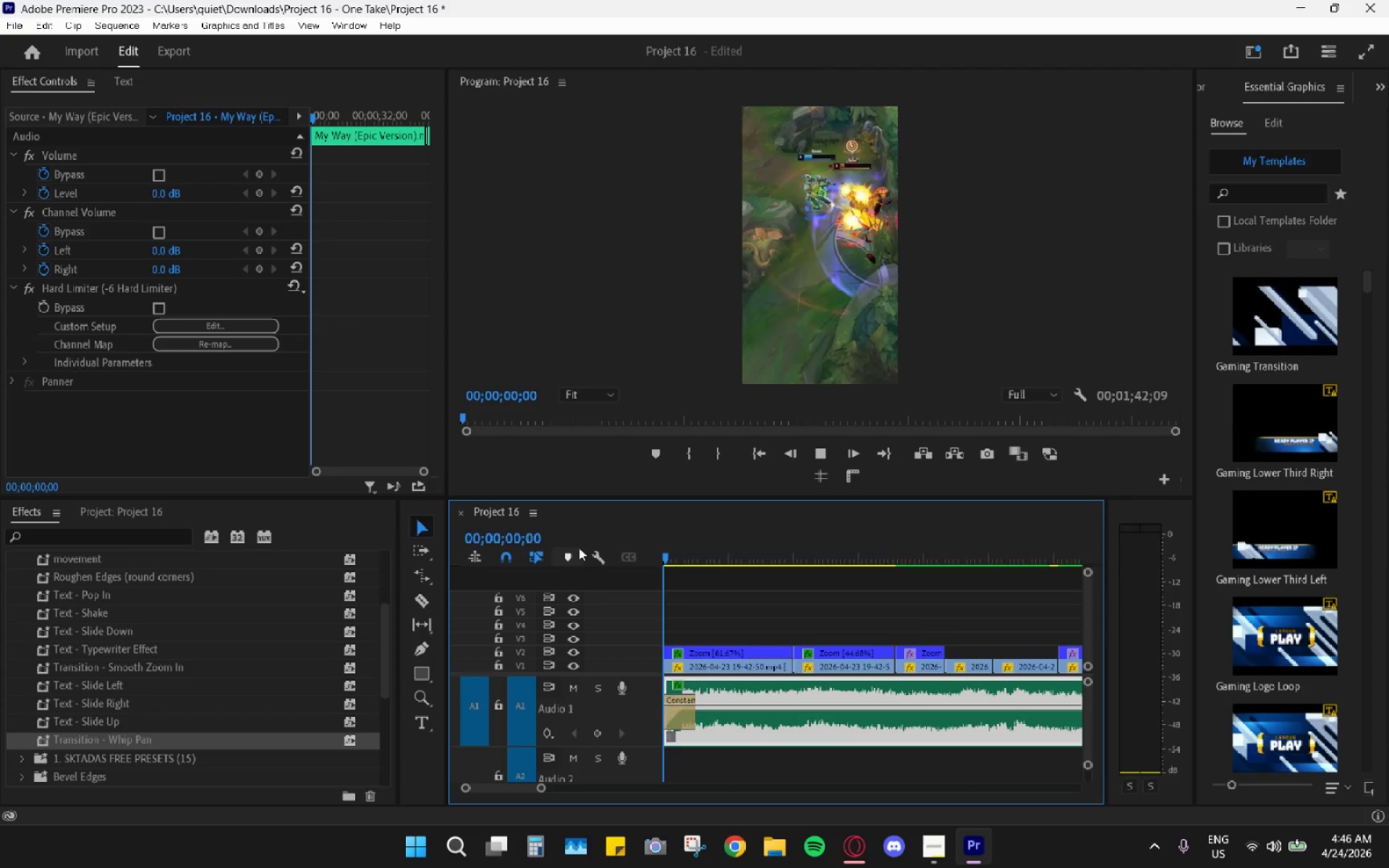 
key(Space)
 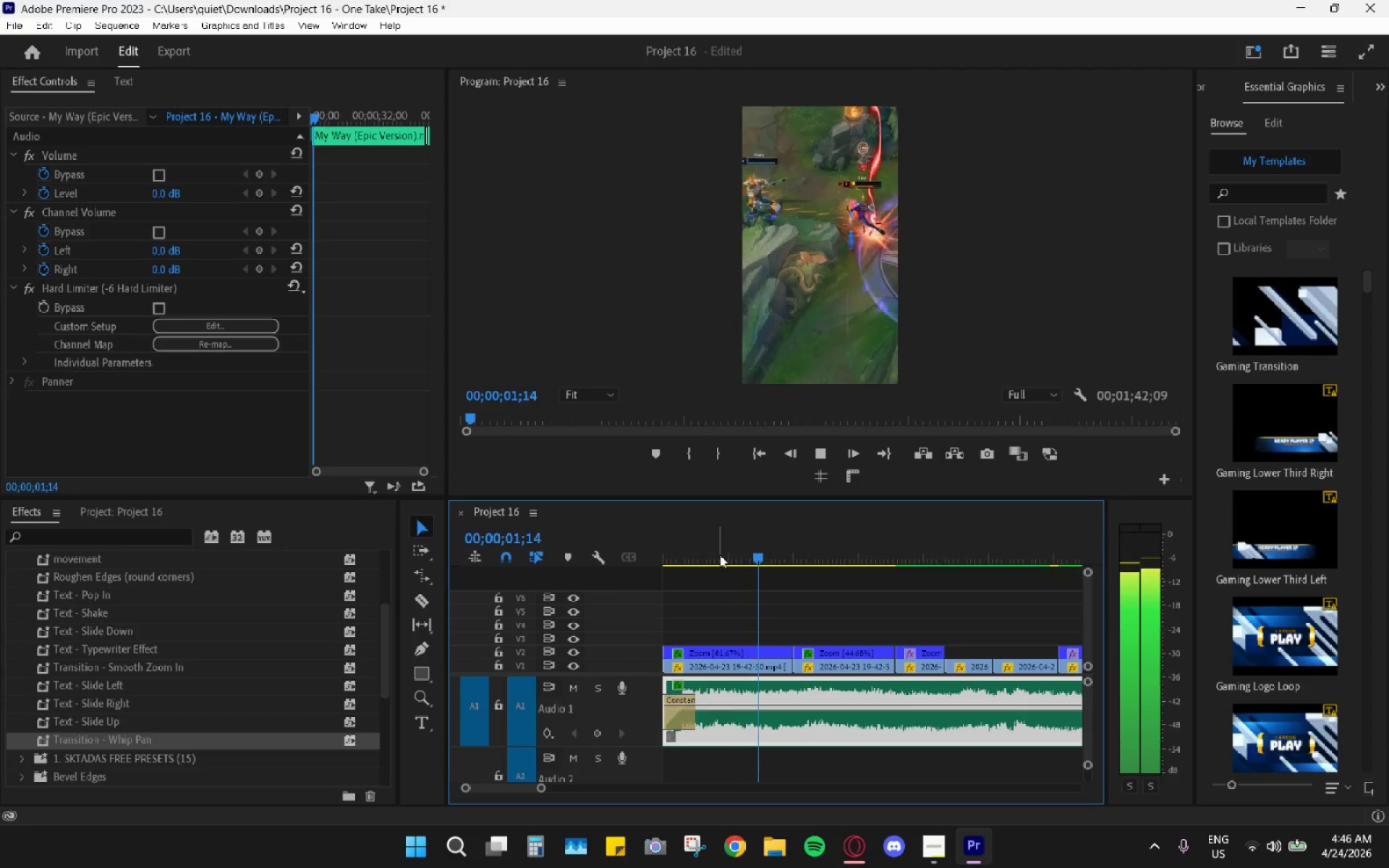 
key(Space)
 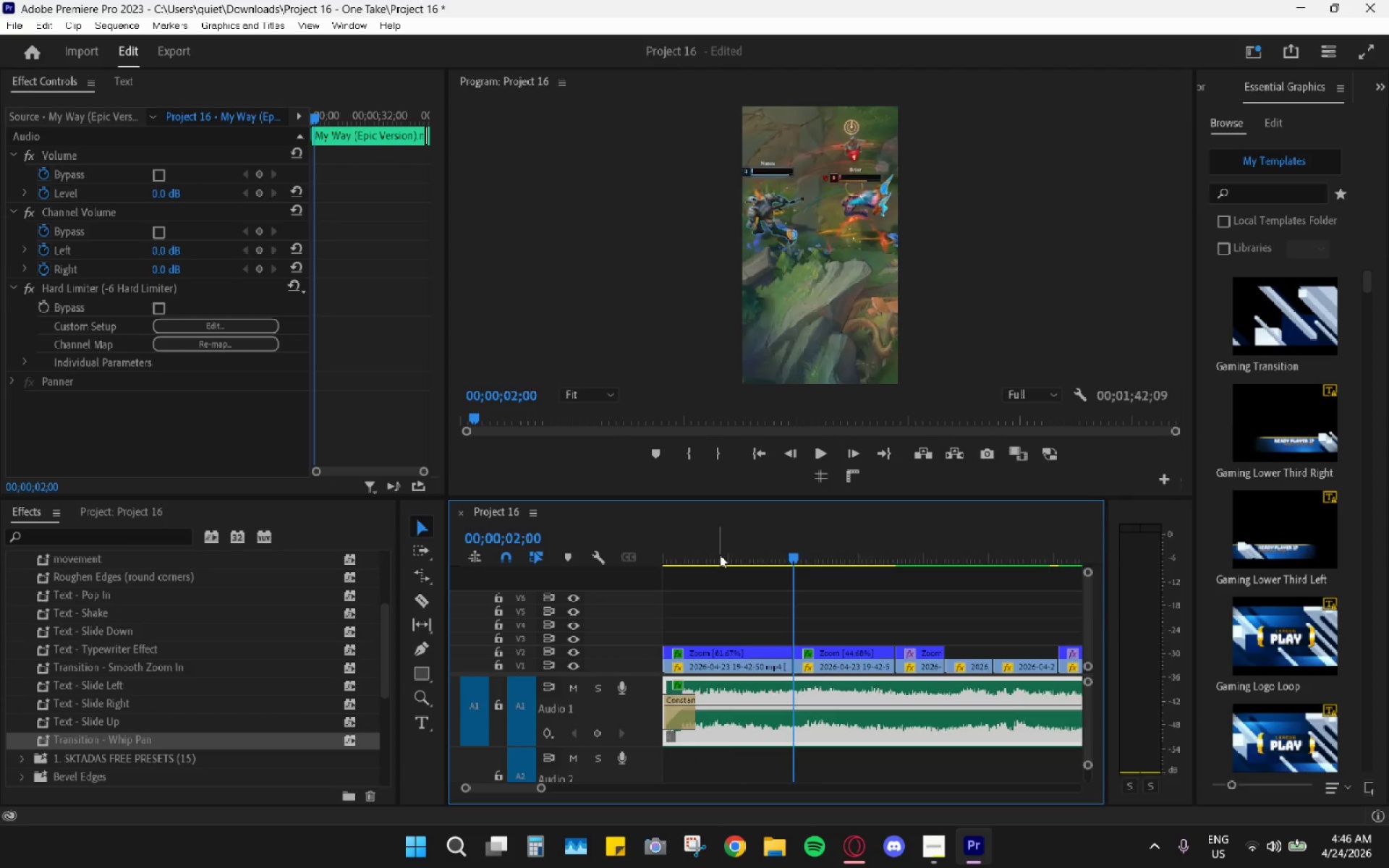 
key(Space)
 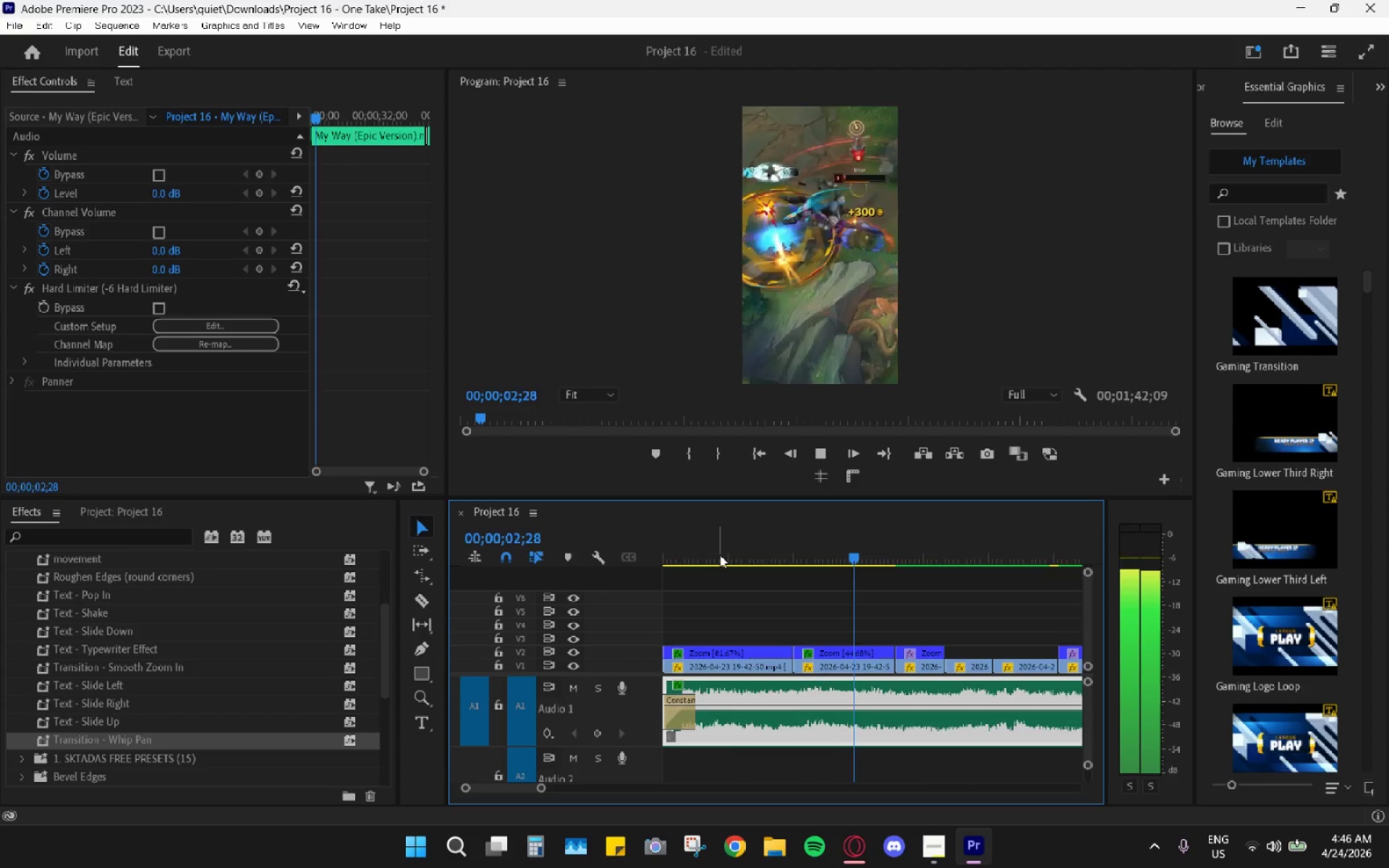 
left_click_drag(start_coordinate=[720, 553], to_coordinate=[638, 554])
 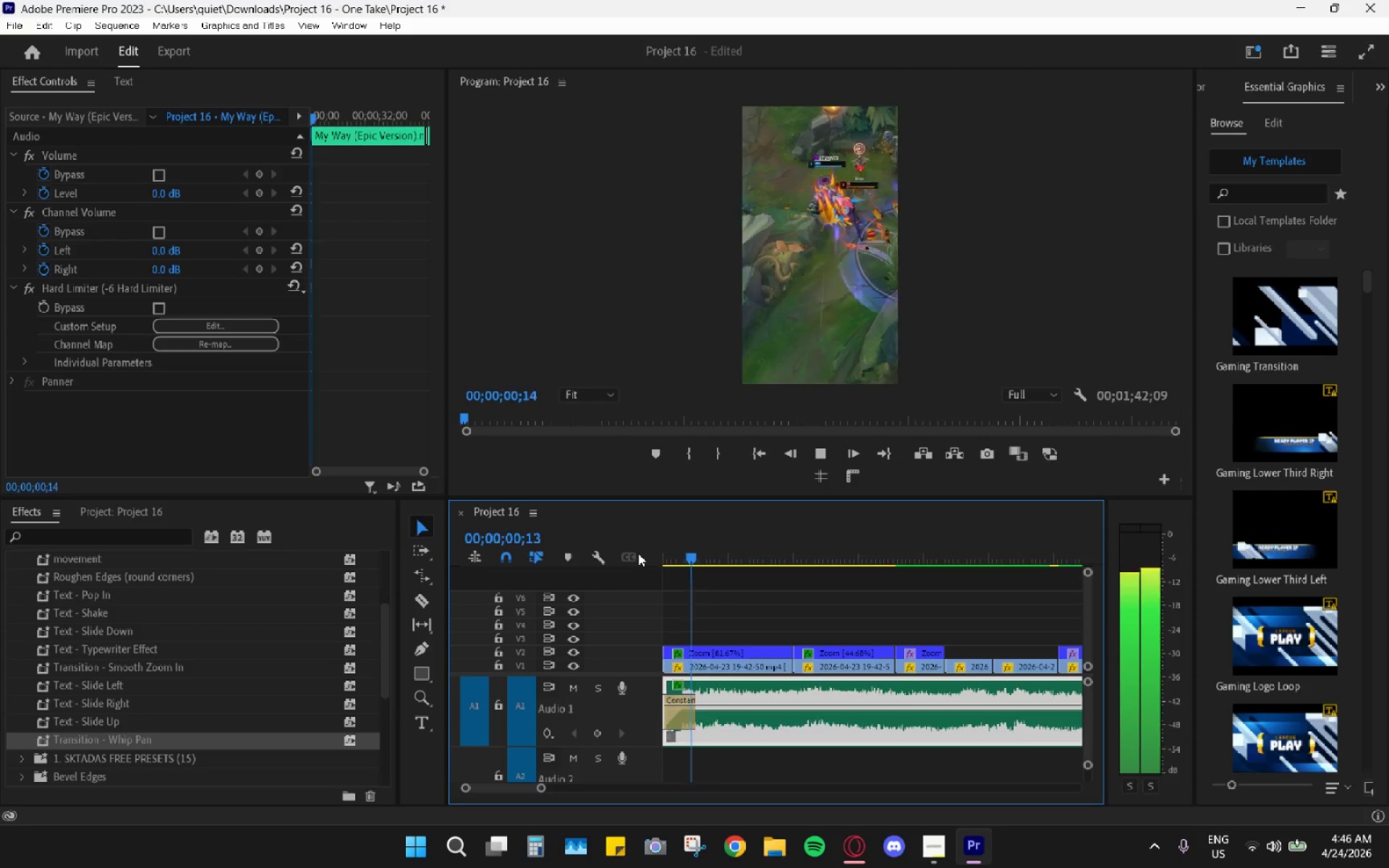 
key(Space)
 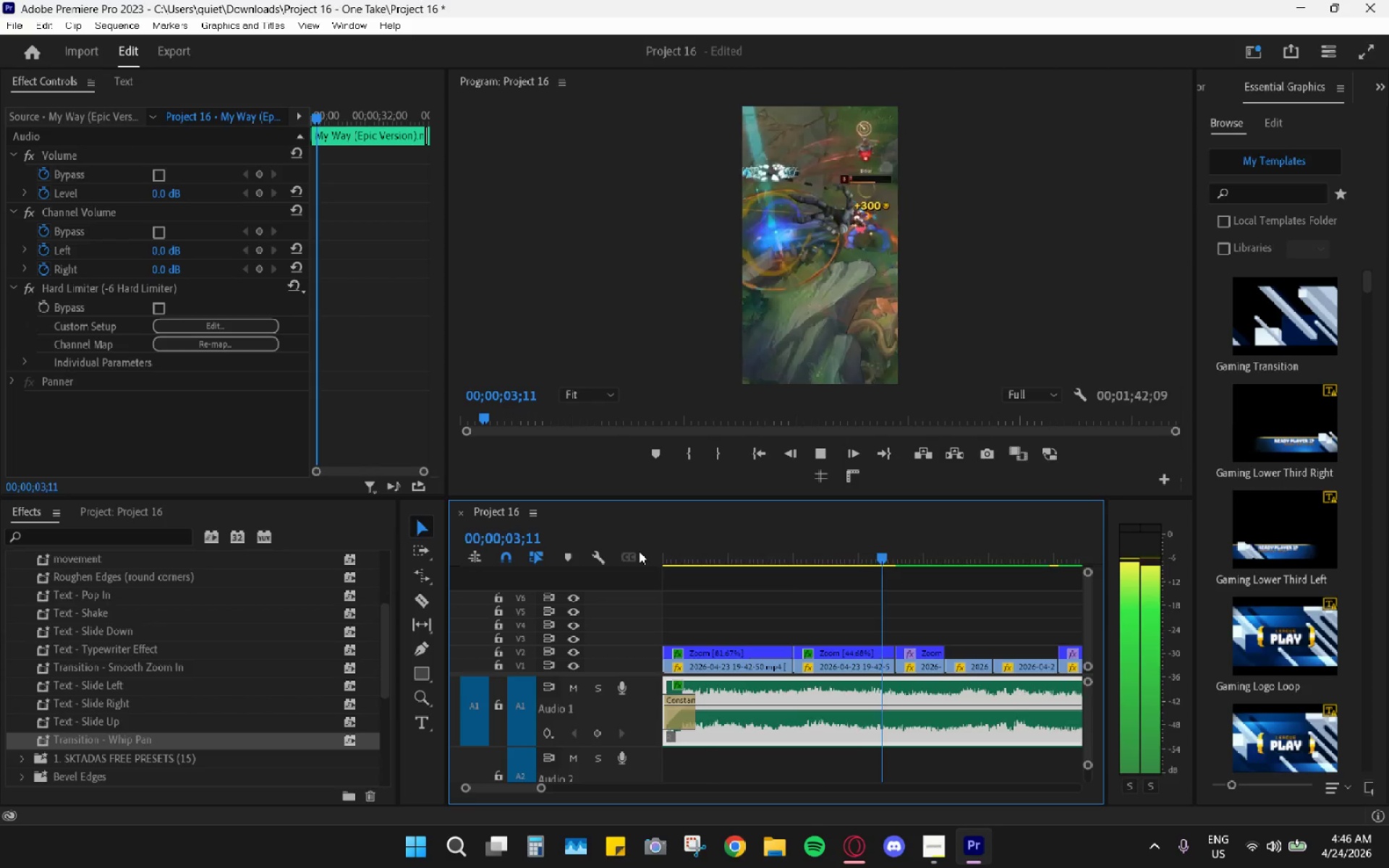 
wait(8.48)
 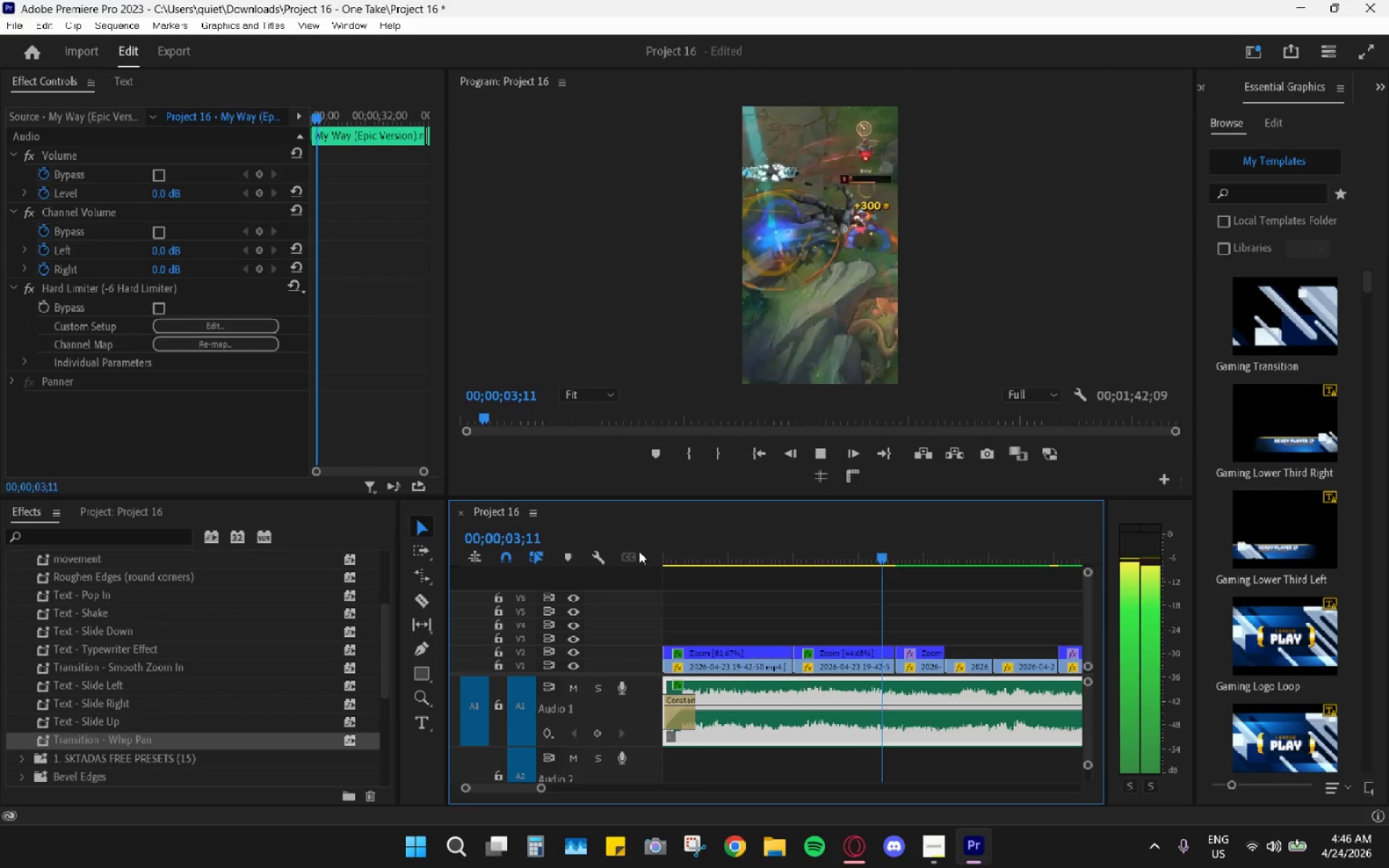 
key(Space)
 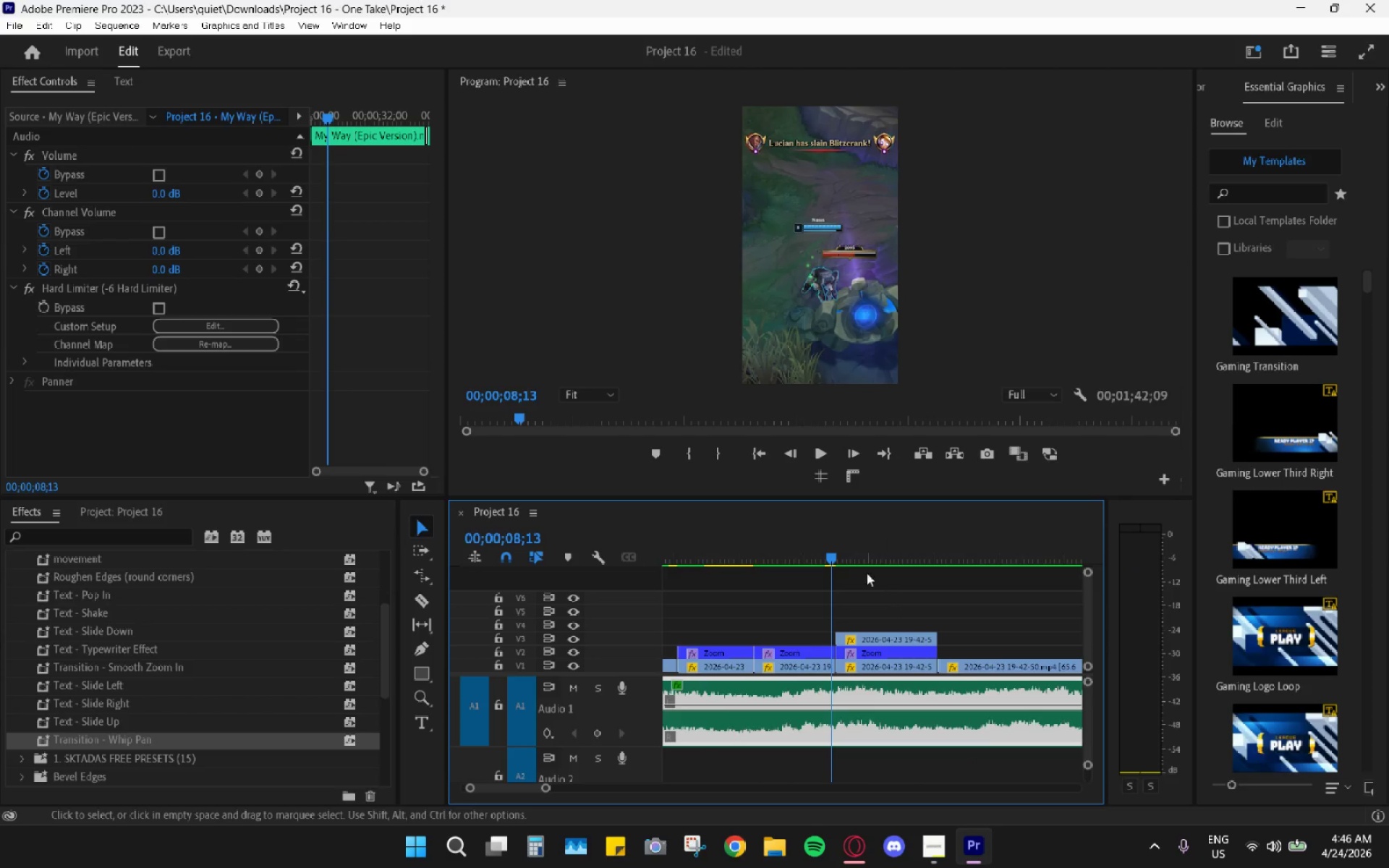 
left_click_drag(start_coordinate=[784, 559], to_coordinate=[677, 557])
 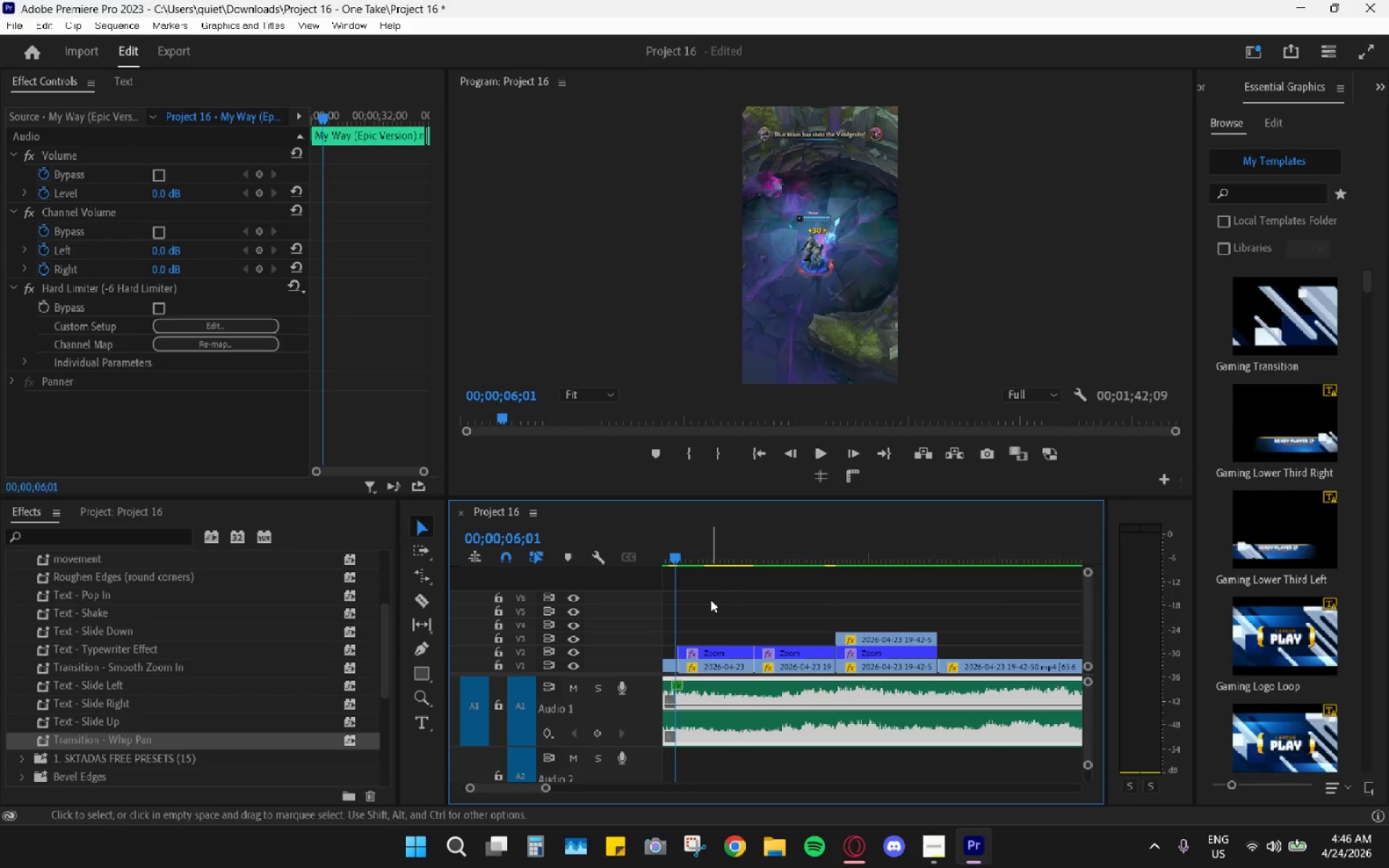 
key(Space)
 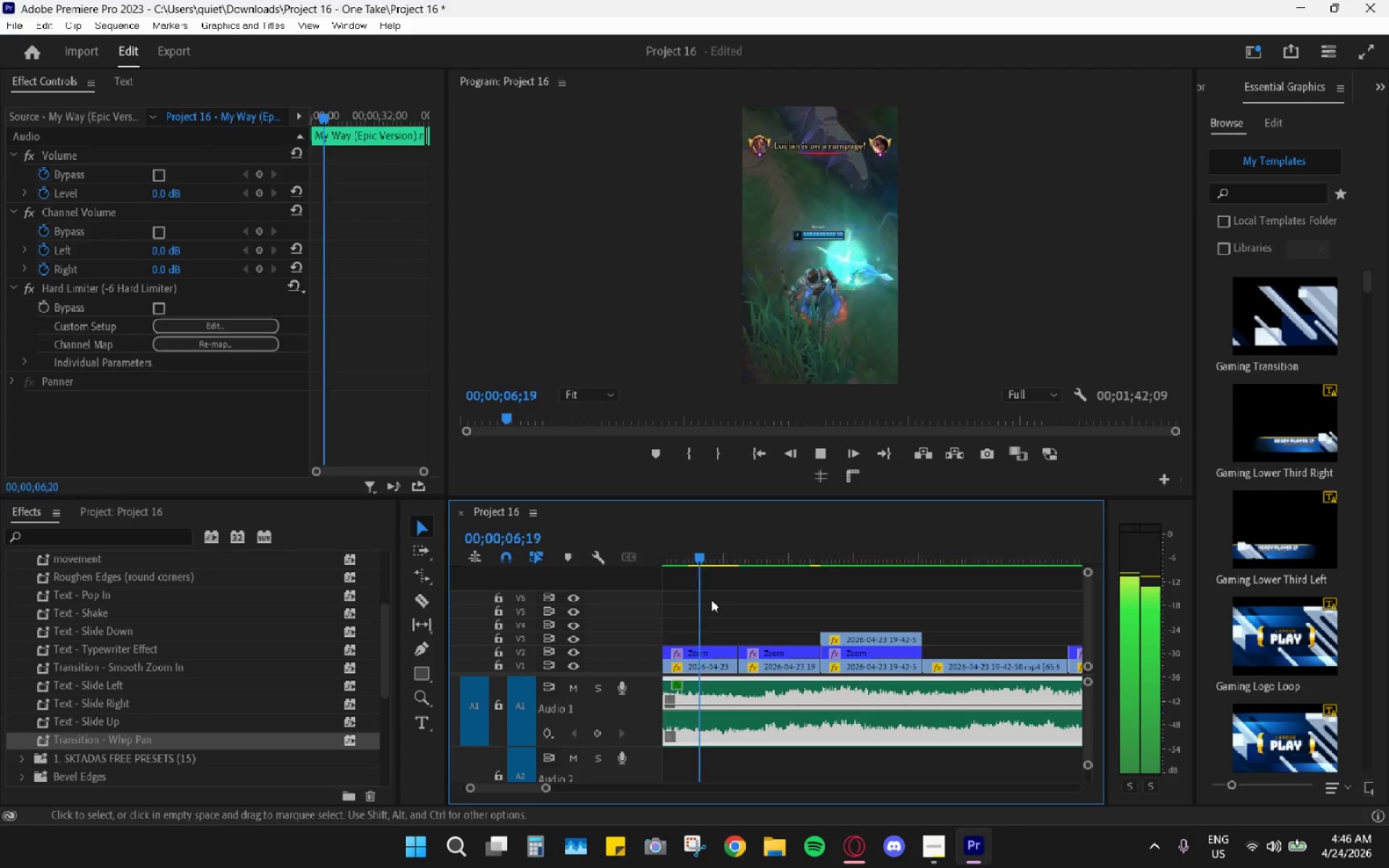 
key(Space)
 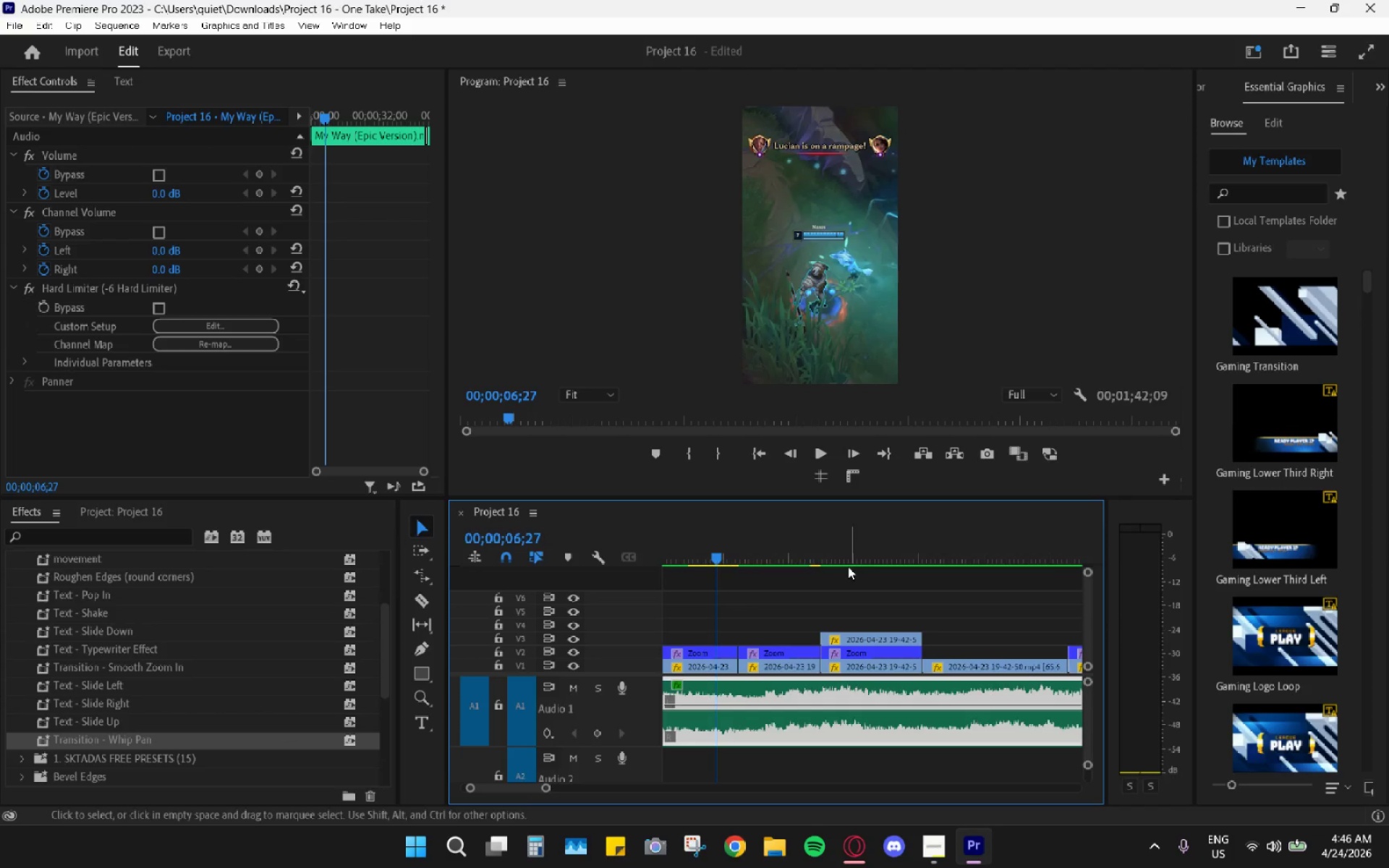 
left_click_drag(start_coordinate=[791, 537], to_coordinate=[665, 559])
 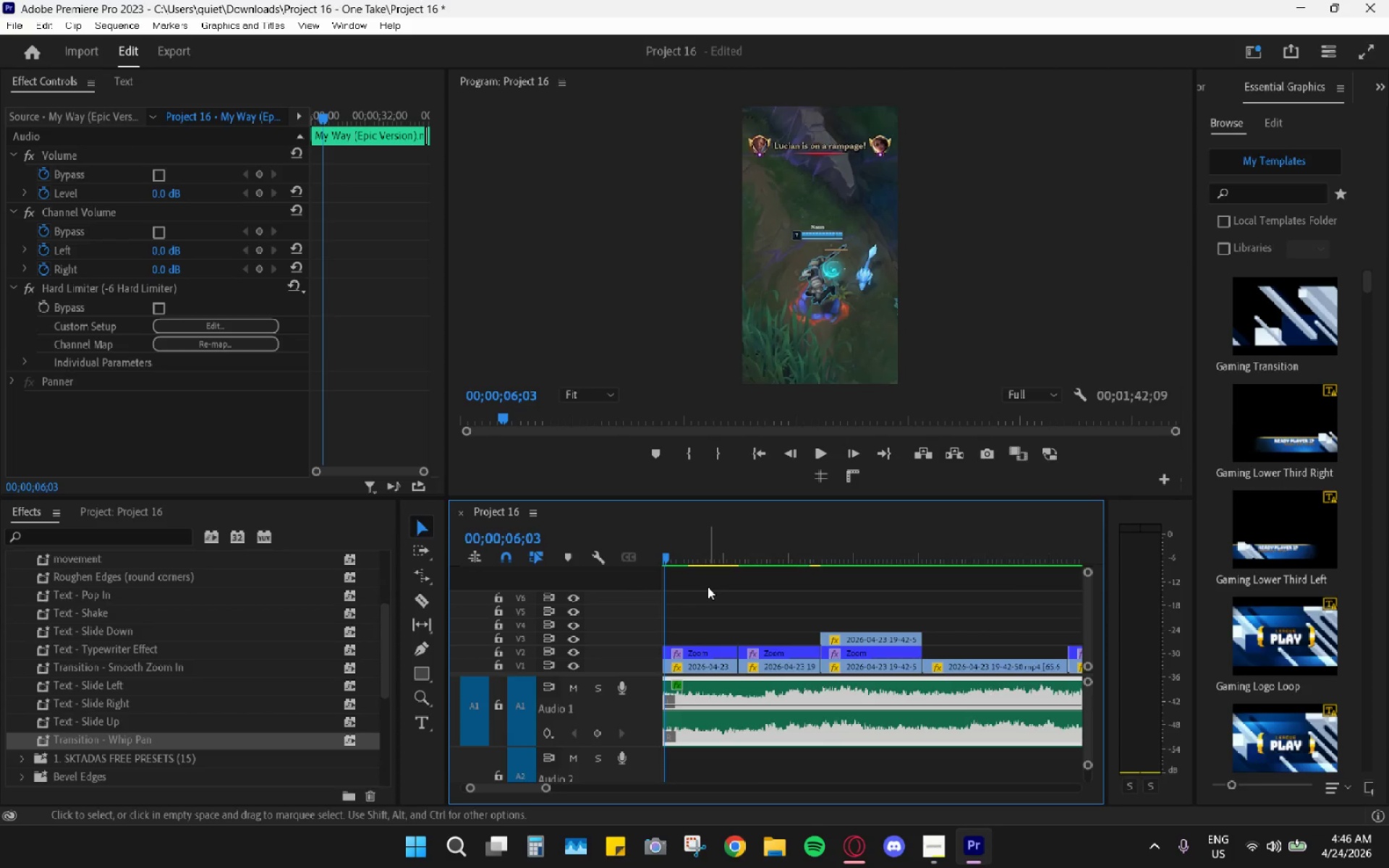 
key(Space)
 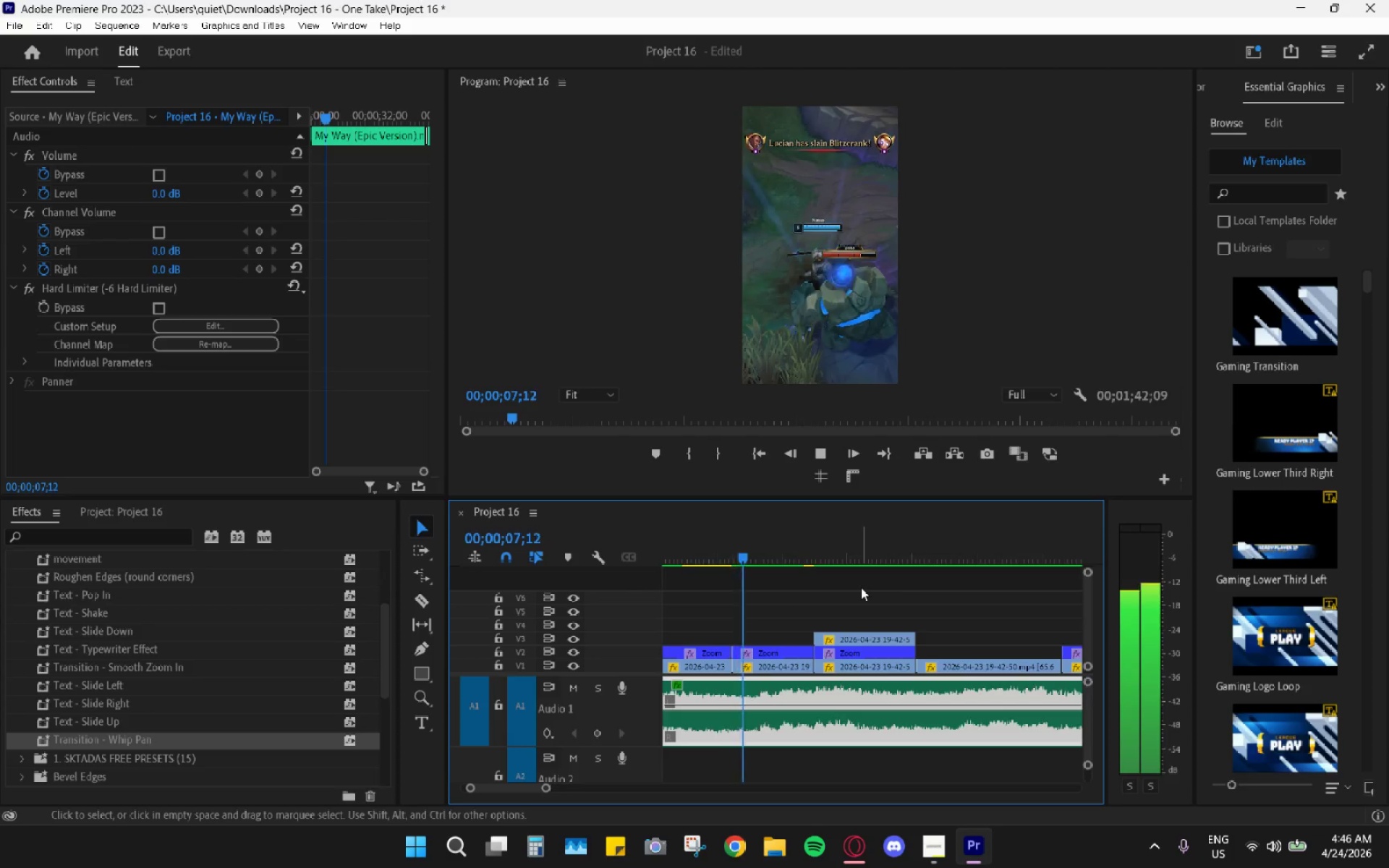 
key(Space)
 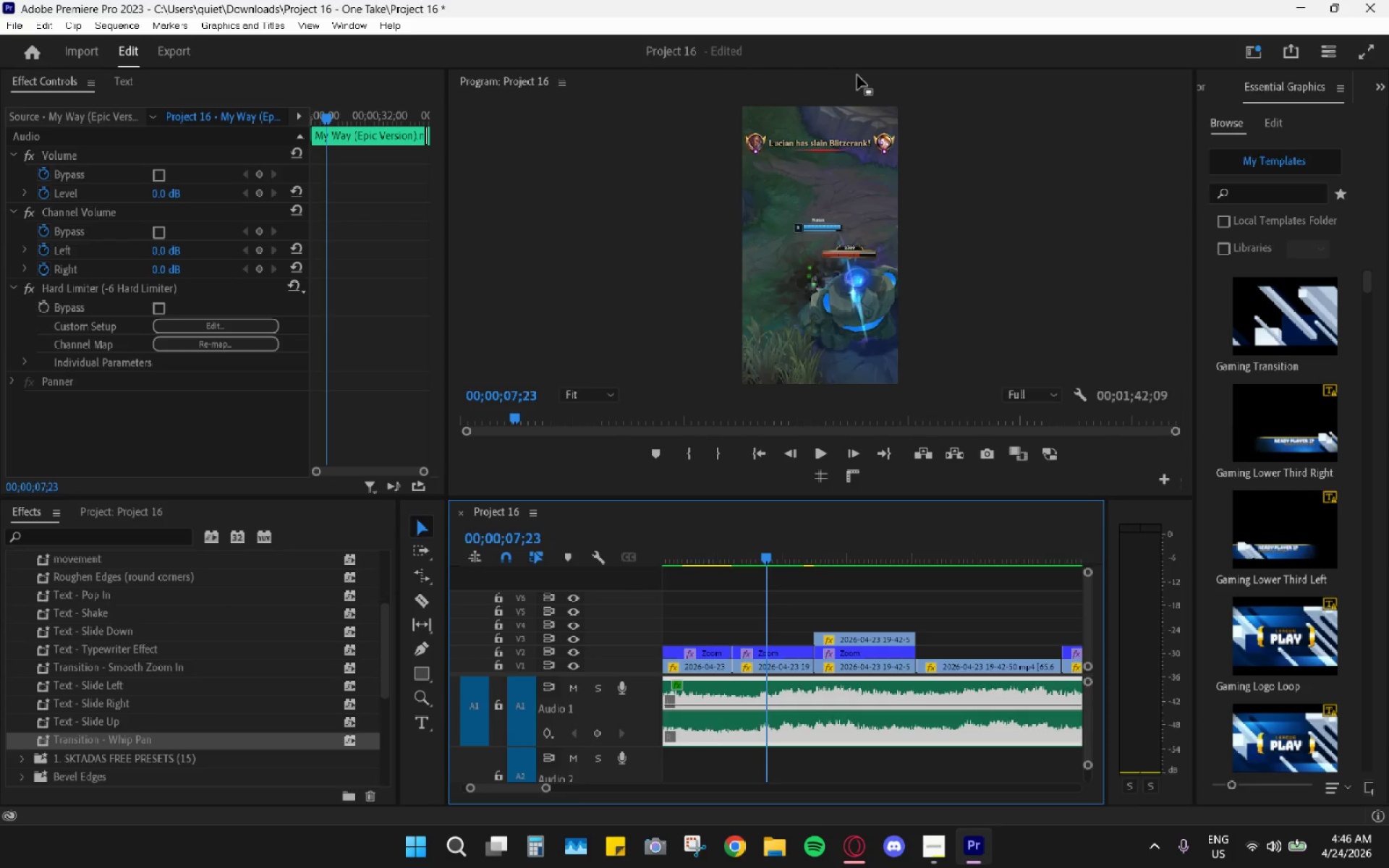 
double_click([857, 75])
 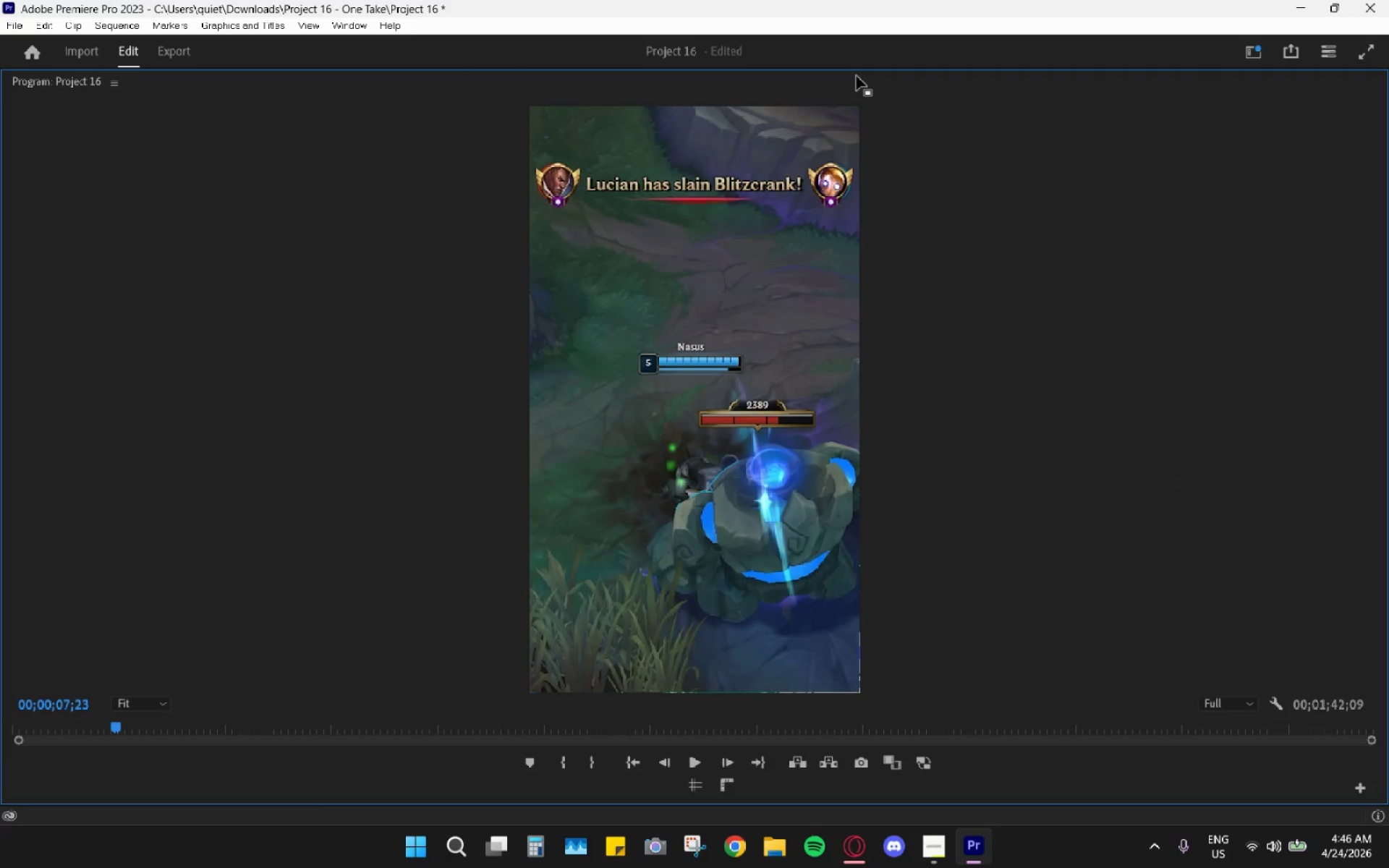 
double_click([857, 75])
 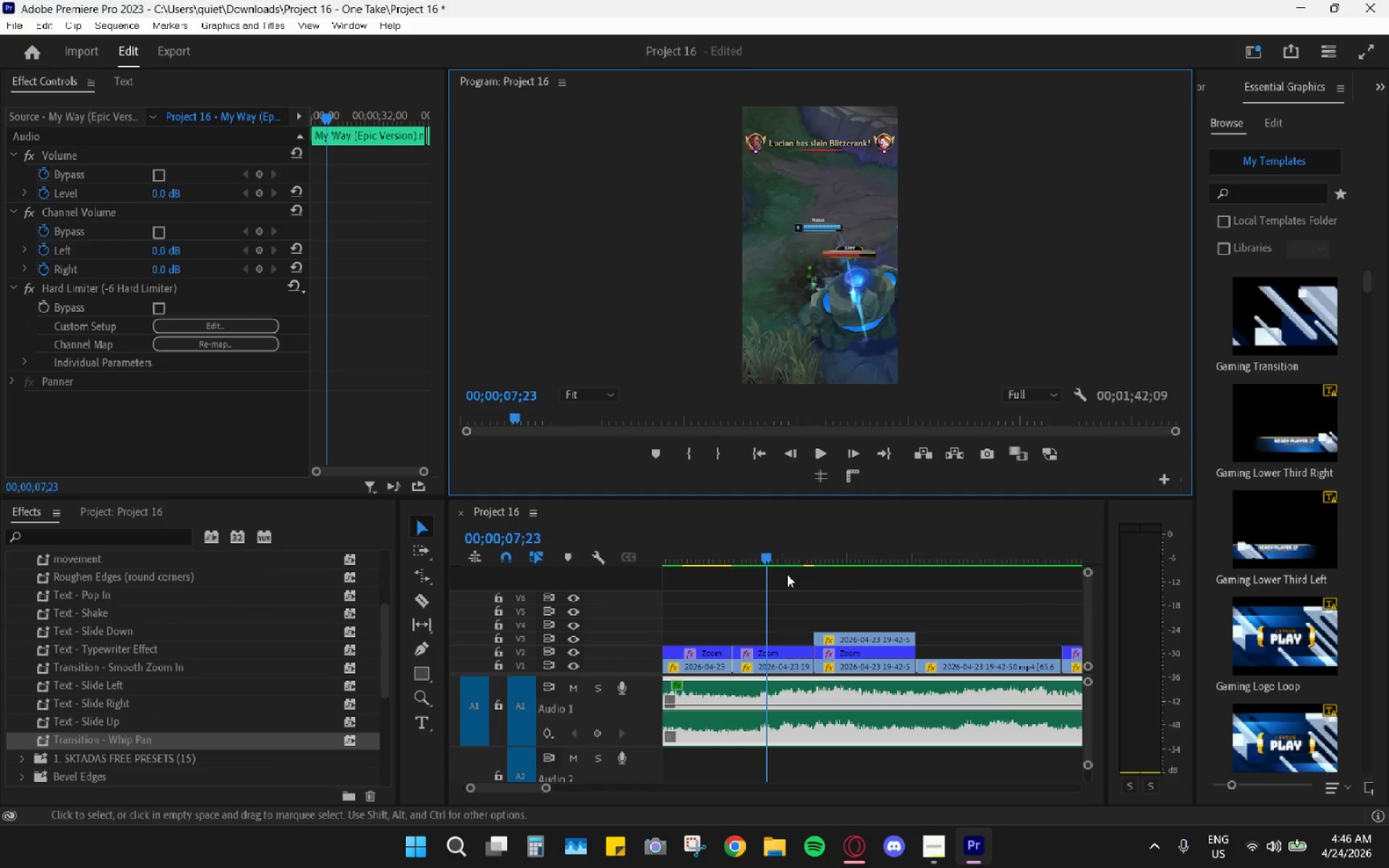 
left_click_drag(start_coordinate=[770, 543], to_coordinate=[717, 550])
 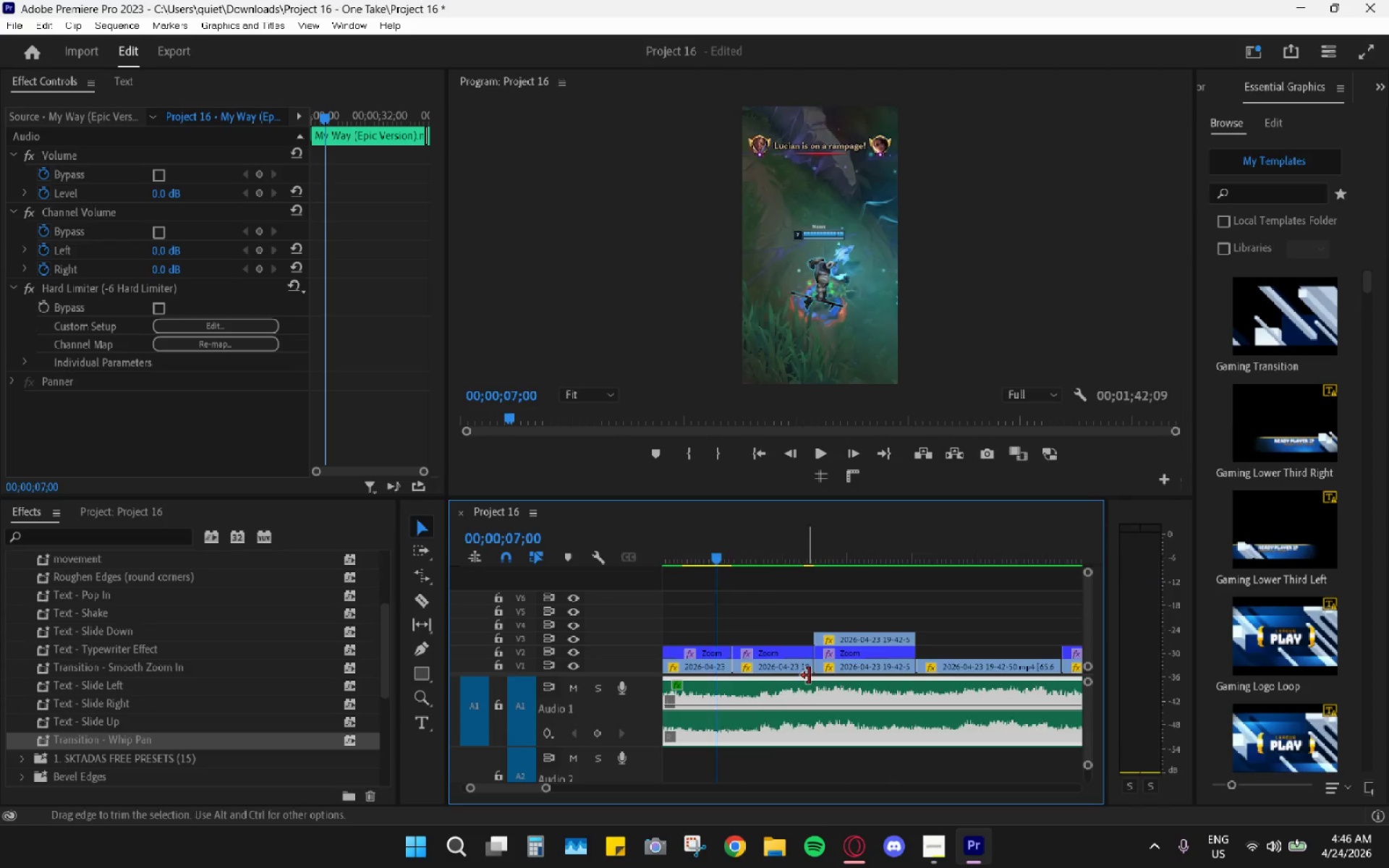 
scroll: coordinate [809, 676], scroll_direction: up, amount: 3.0
 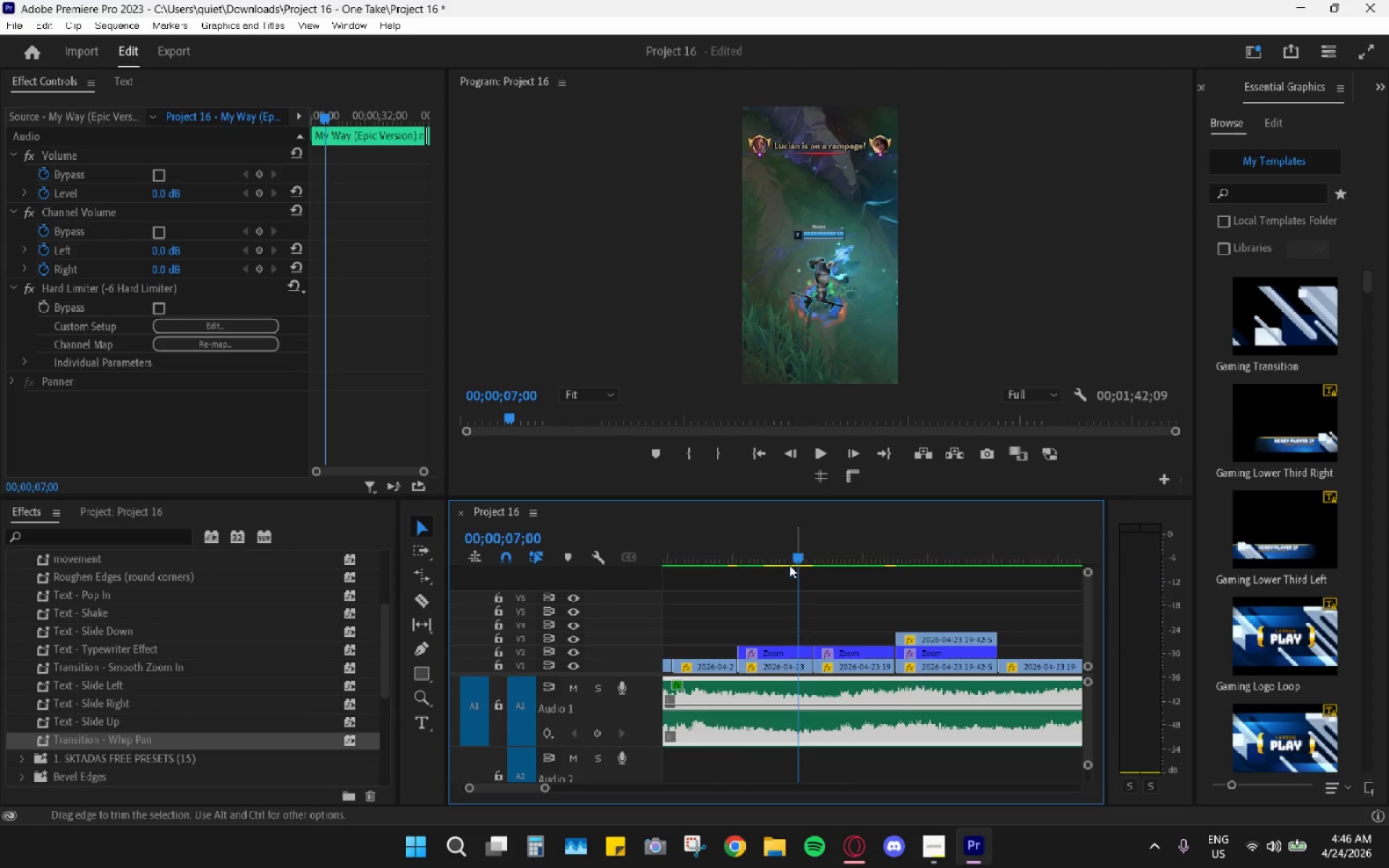 
left_click_drag(start_coordinate=[786, 553], to_coordinate=[701, 561])
 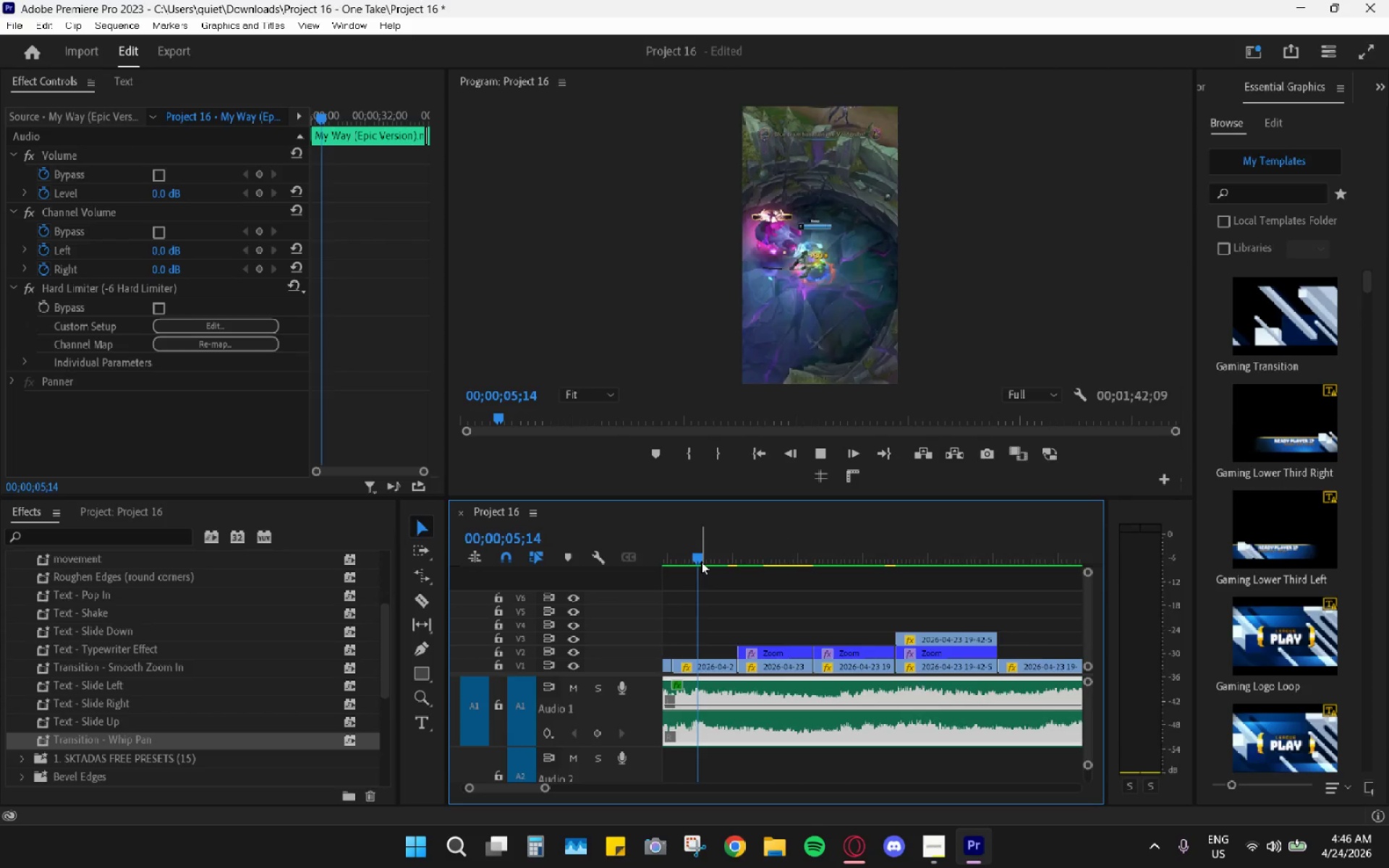 
key(Space)
 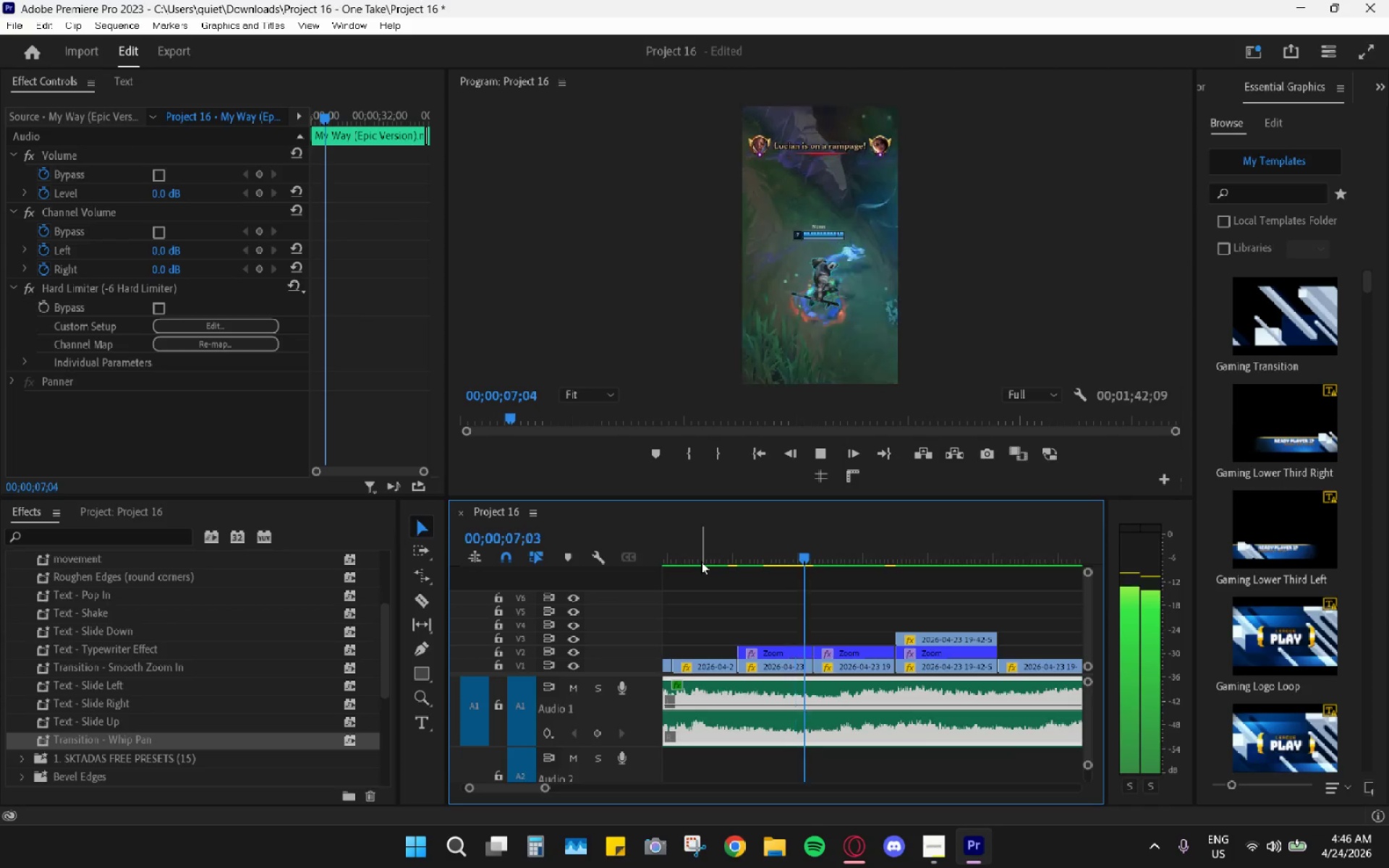 
key(Space)
 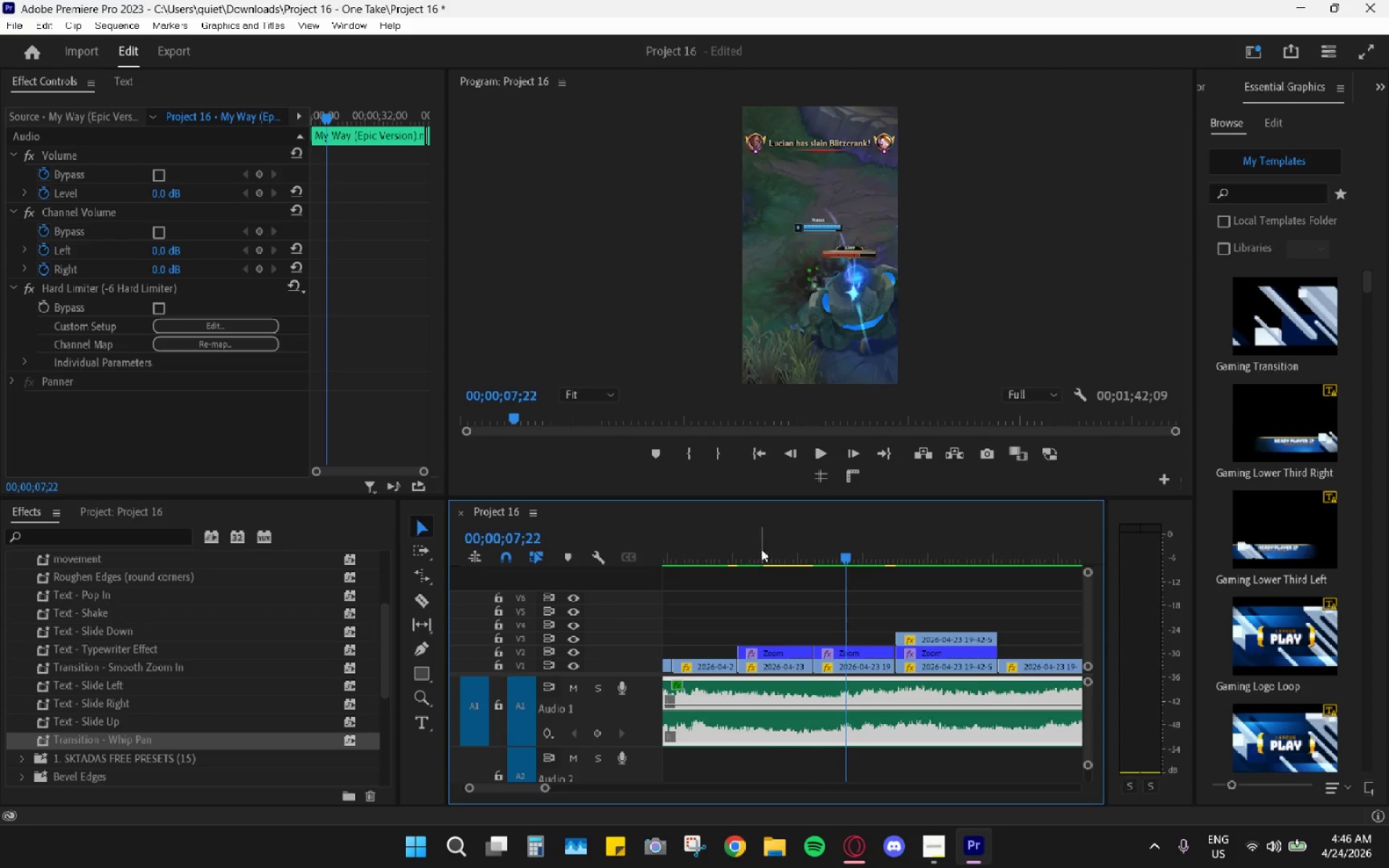 
left_click_drag(start_coordinate=[764, 546], to_coordinate=[705, 558])
 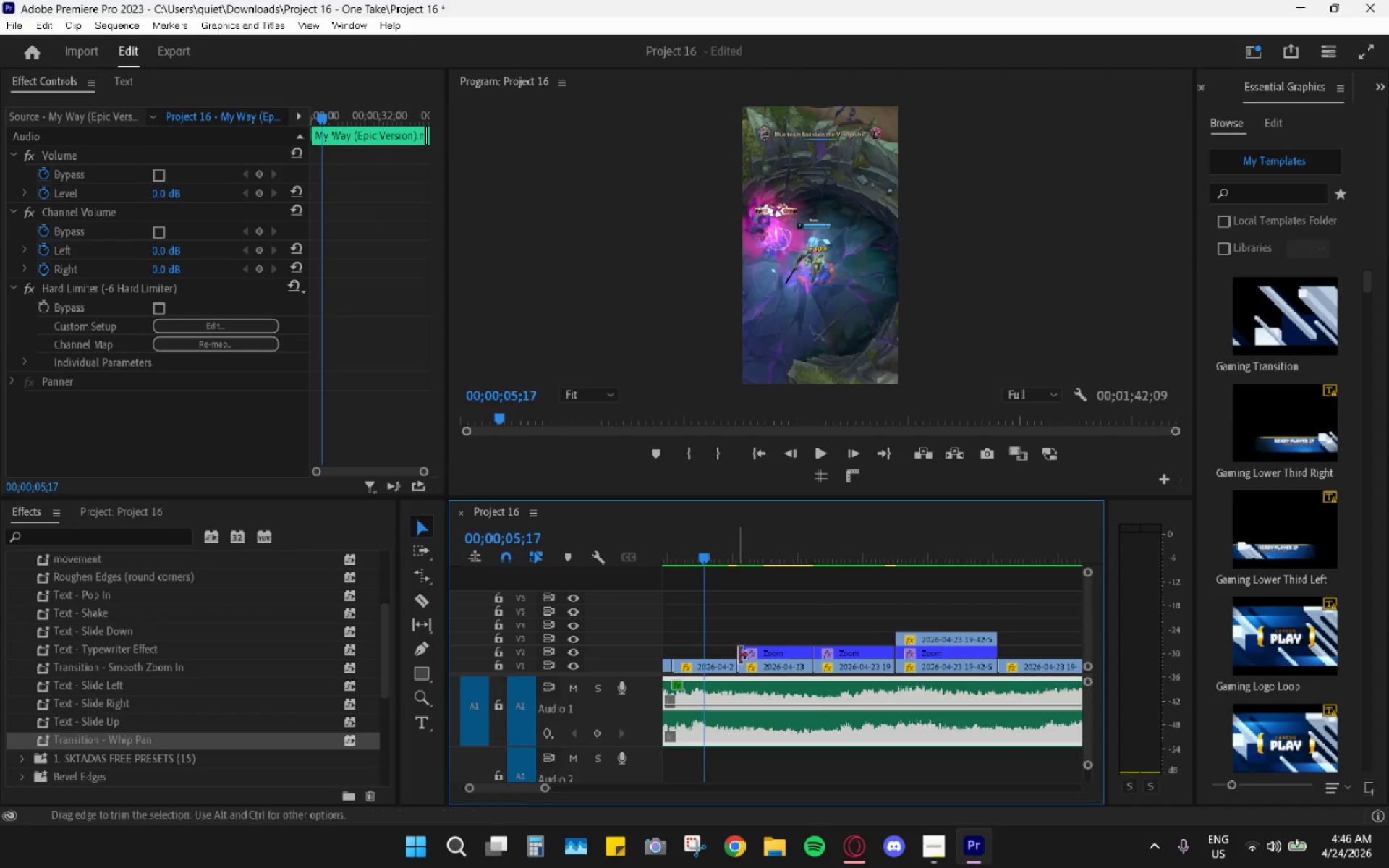 
scroll: coordinate [745, 669], scroll_direction: up, amount: 6.0
 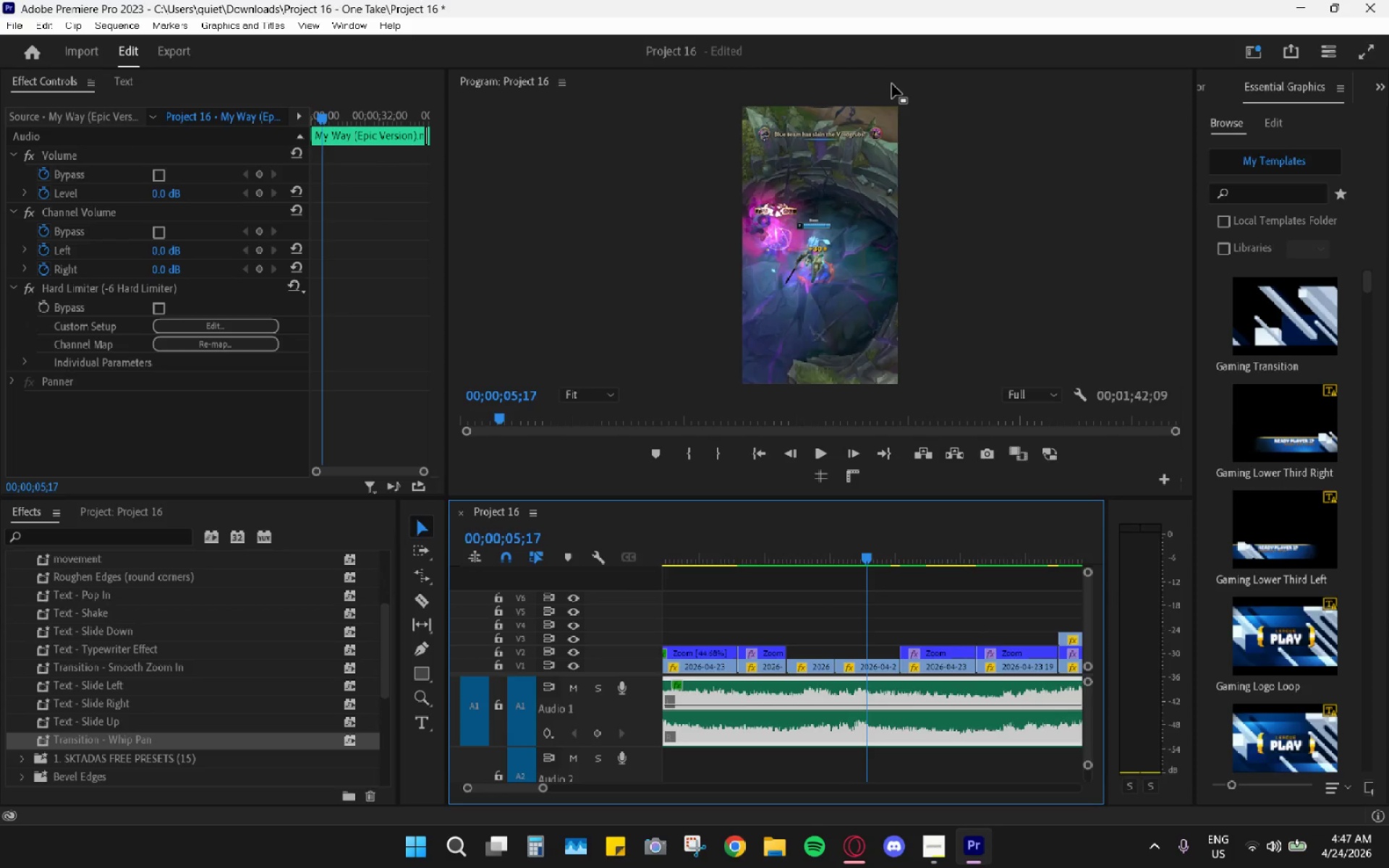 
double_click([893, 77])
 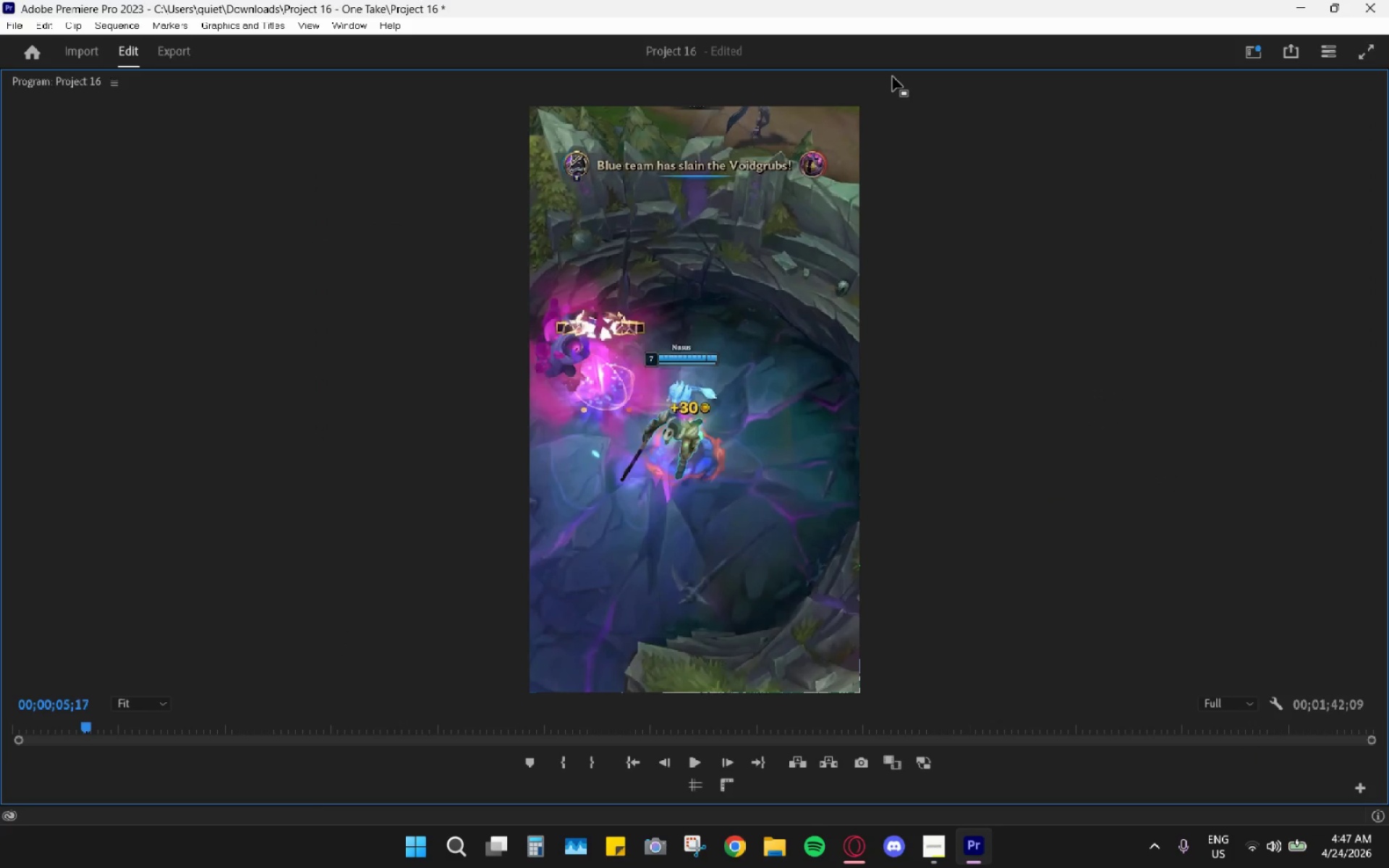 
double_click([893, 77])
 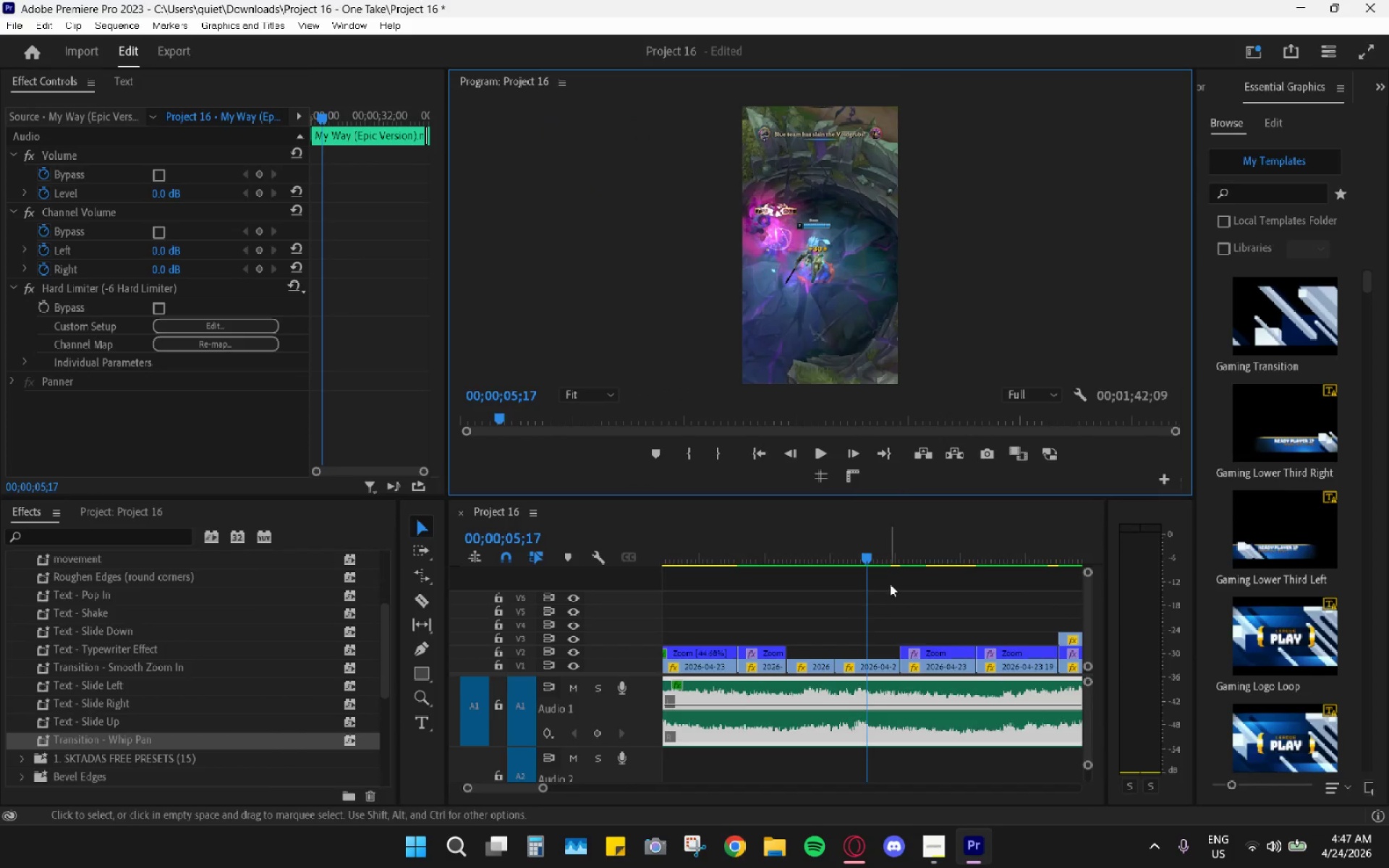 
left_click_drag(start_coordinate=[905, 545], to_coordinate=[1015, 531])
 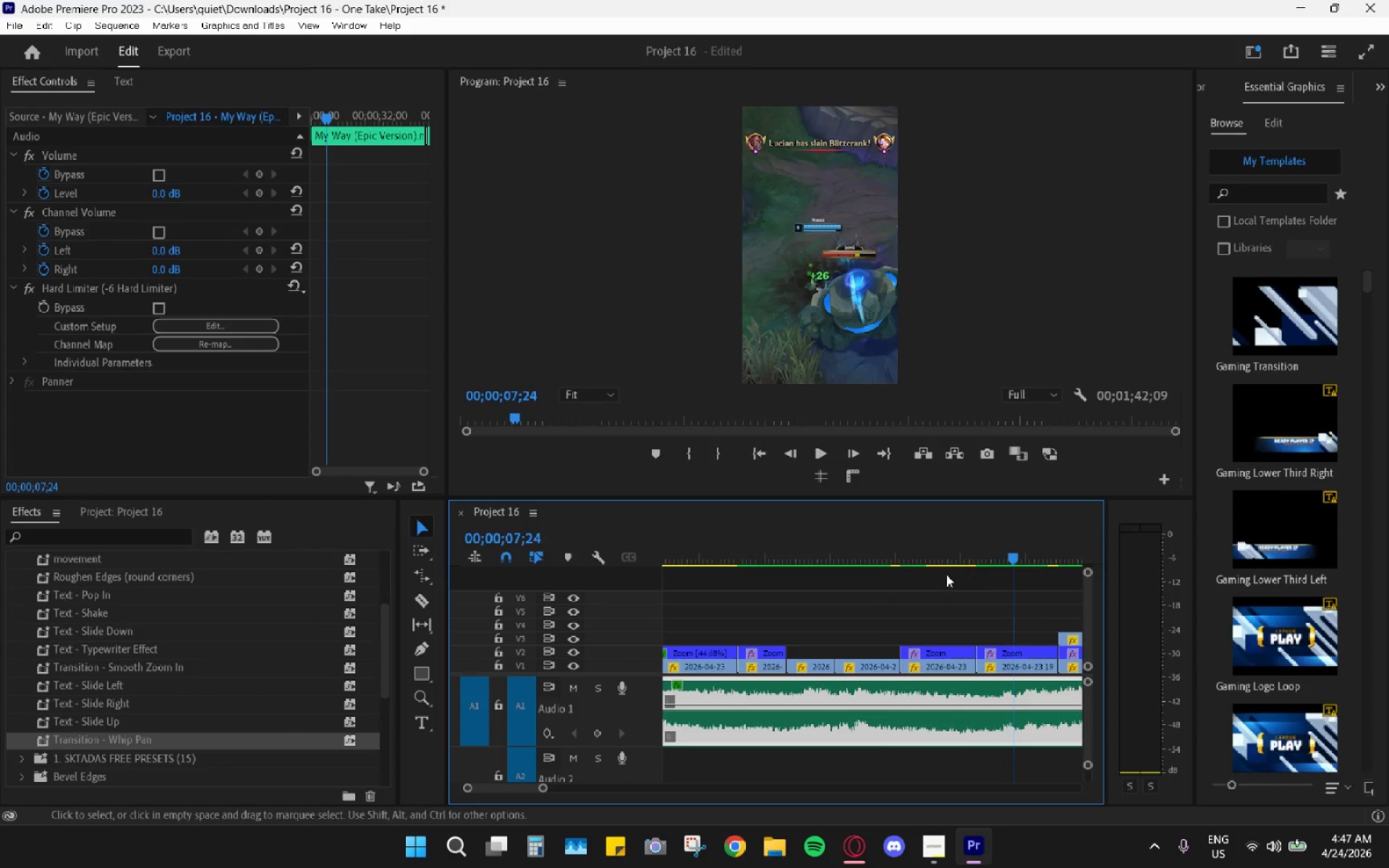 
left_click_drag(start_coordinate=[844, 532], to_coordinate=[607, 544])
 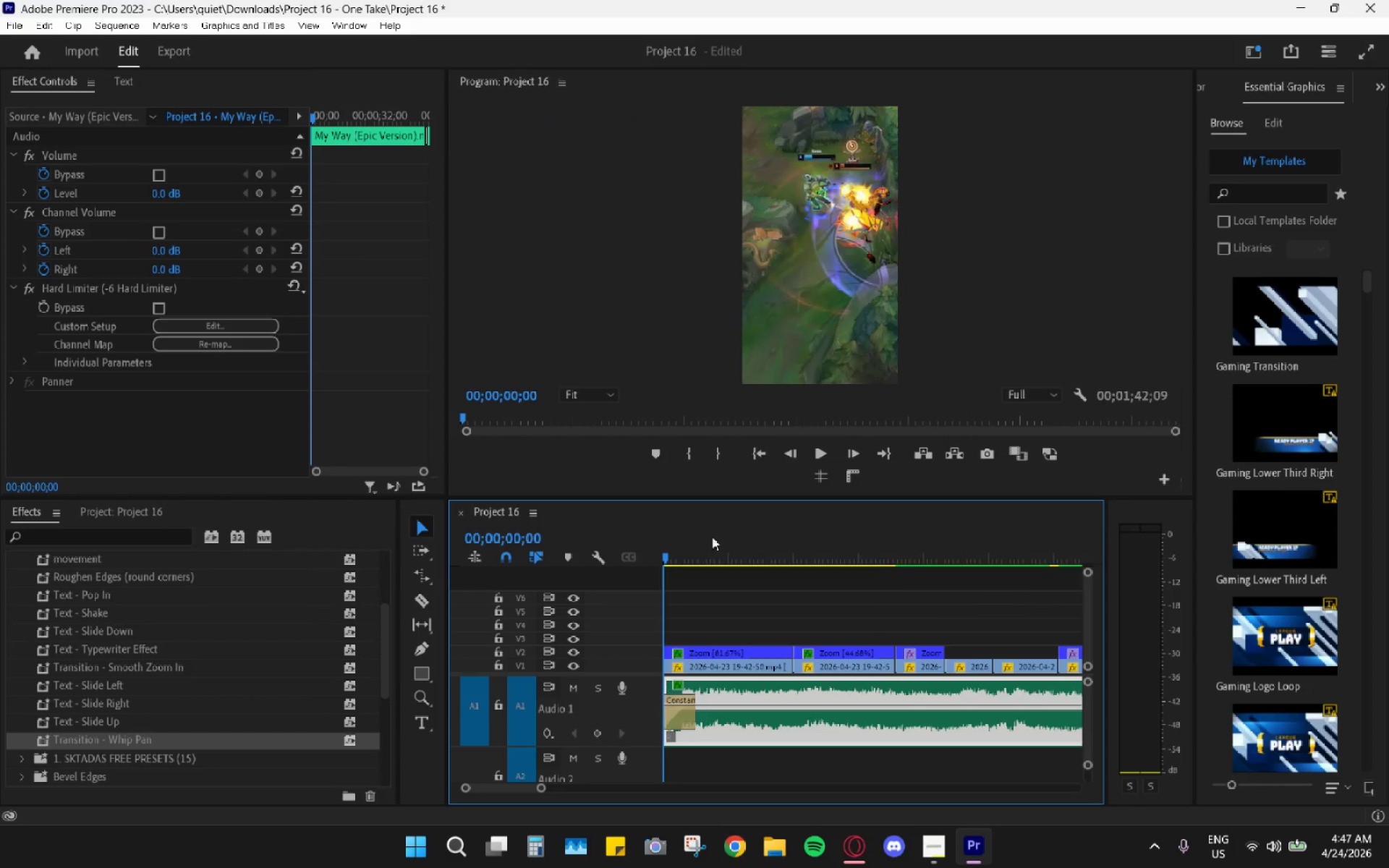 
key(Space)
 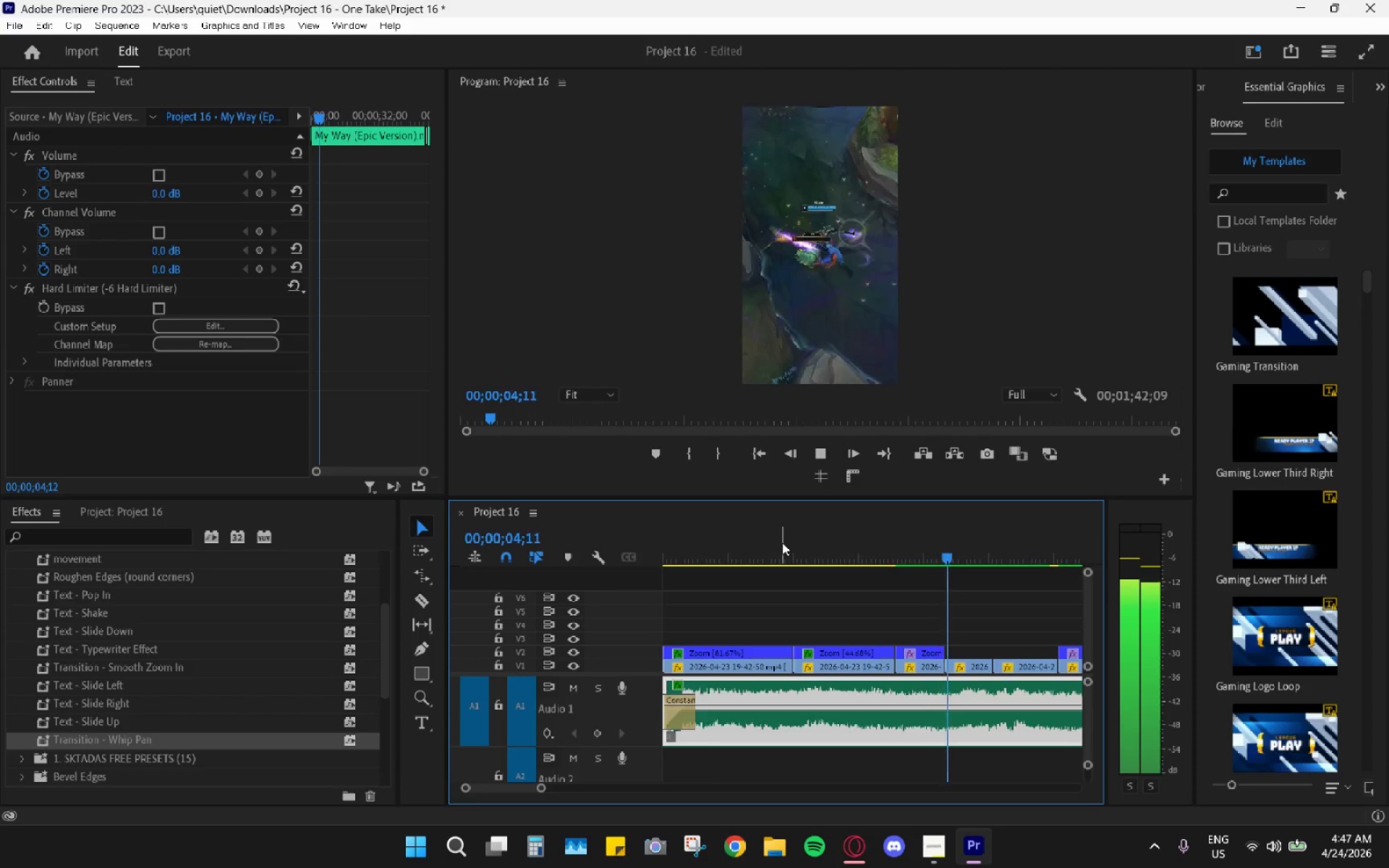 
wait(5.86)
 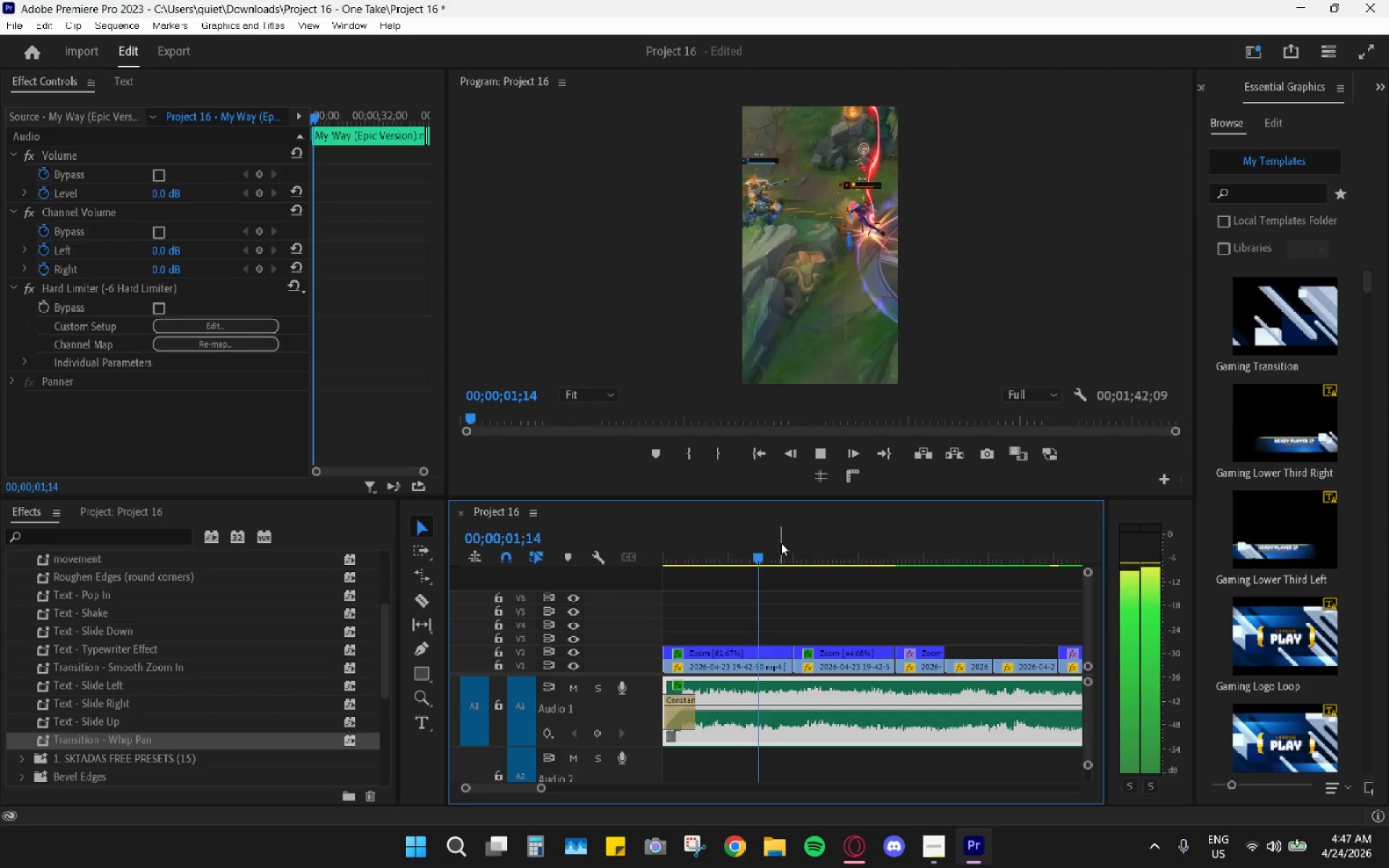 
key(Space)
 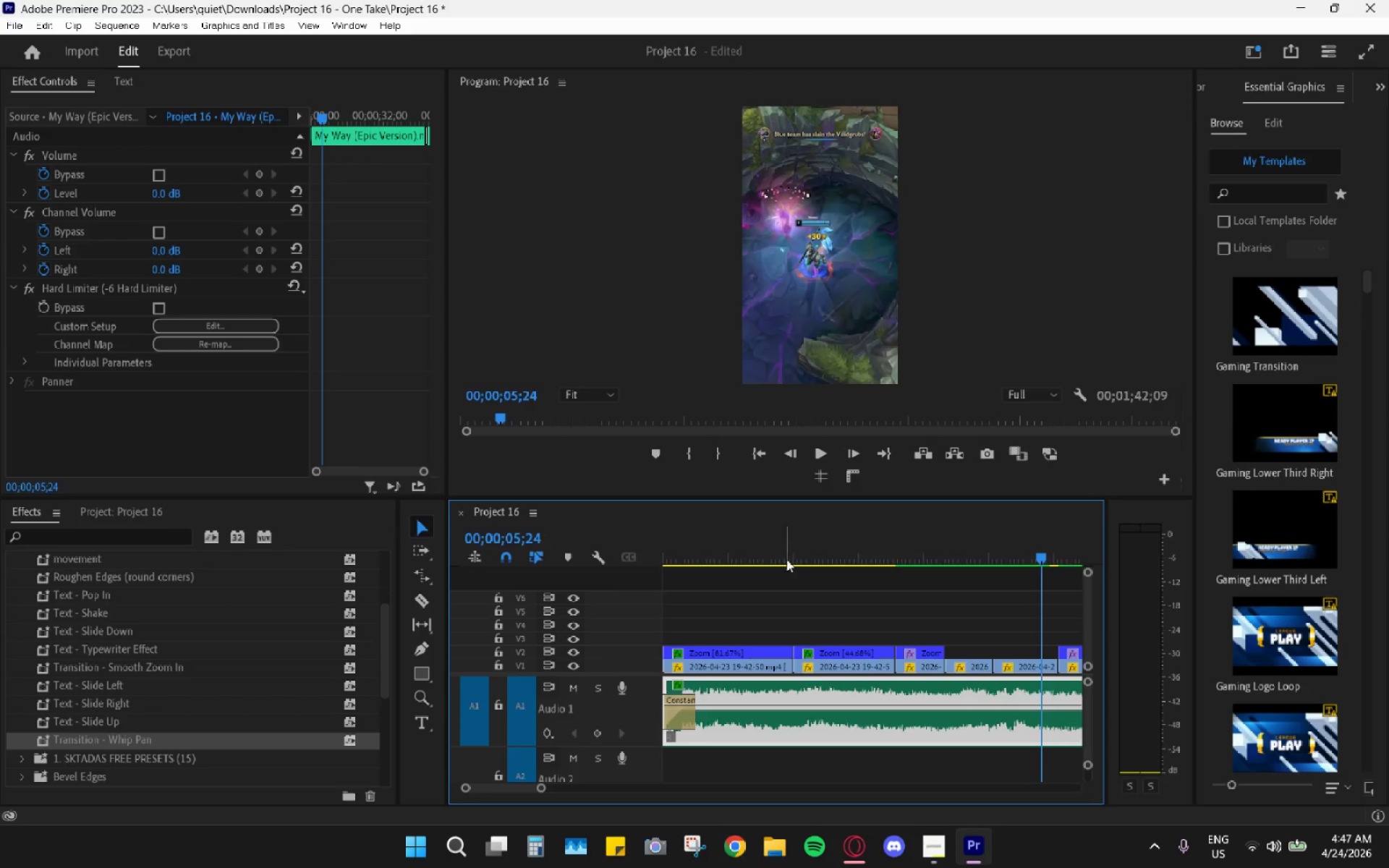 
hold_key(key=AltLeft, duration=1.05)
scroll: coordinate [853, 605], scroll_direction: down, amount: 3.0
 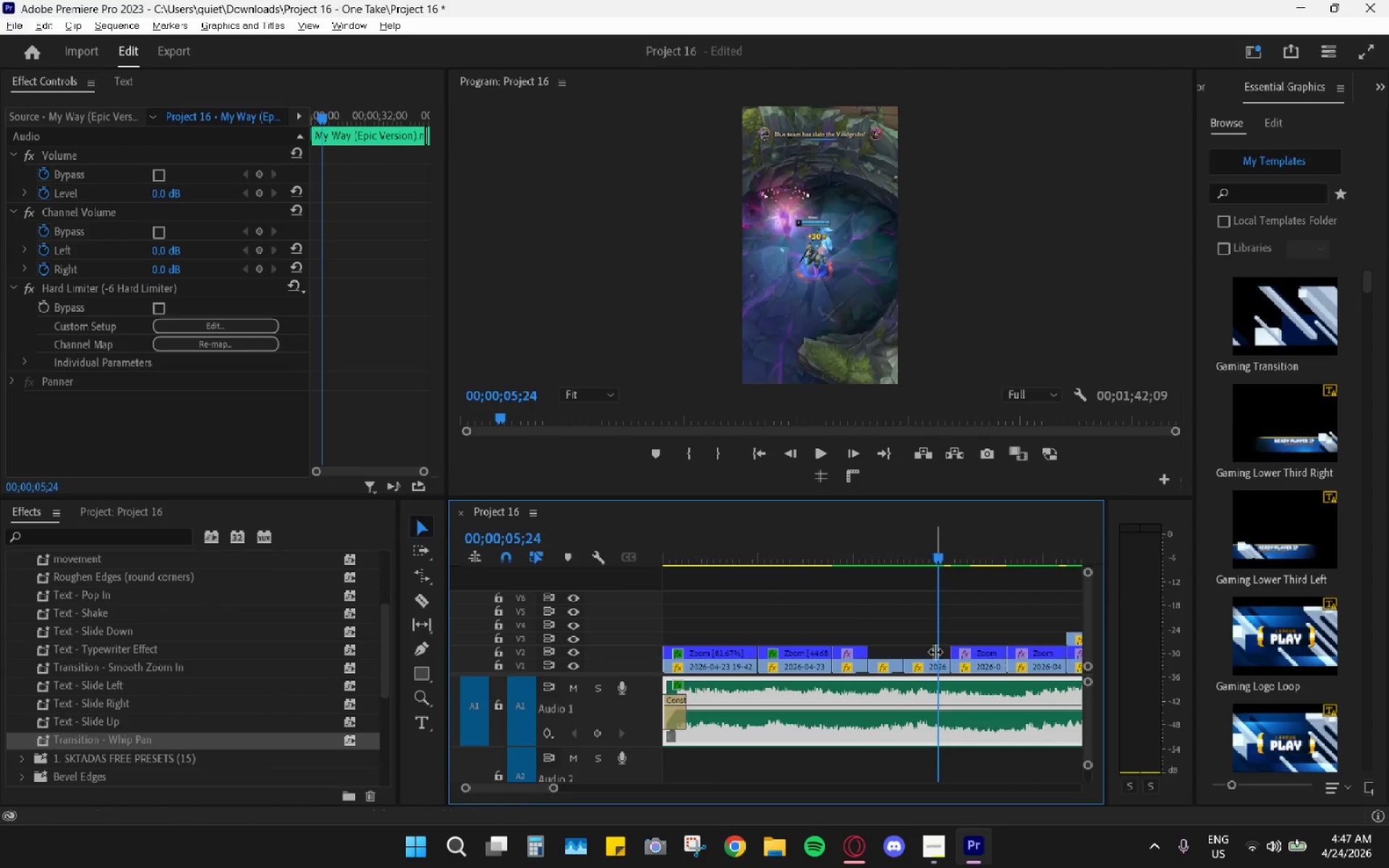 
left_click_drag(start_coordinate=[930, 665], to_coordinate=[940, 647])
 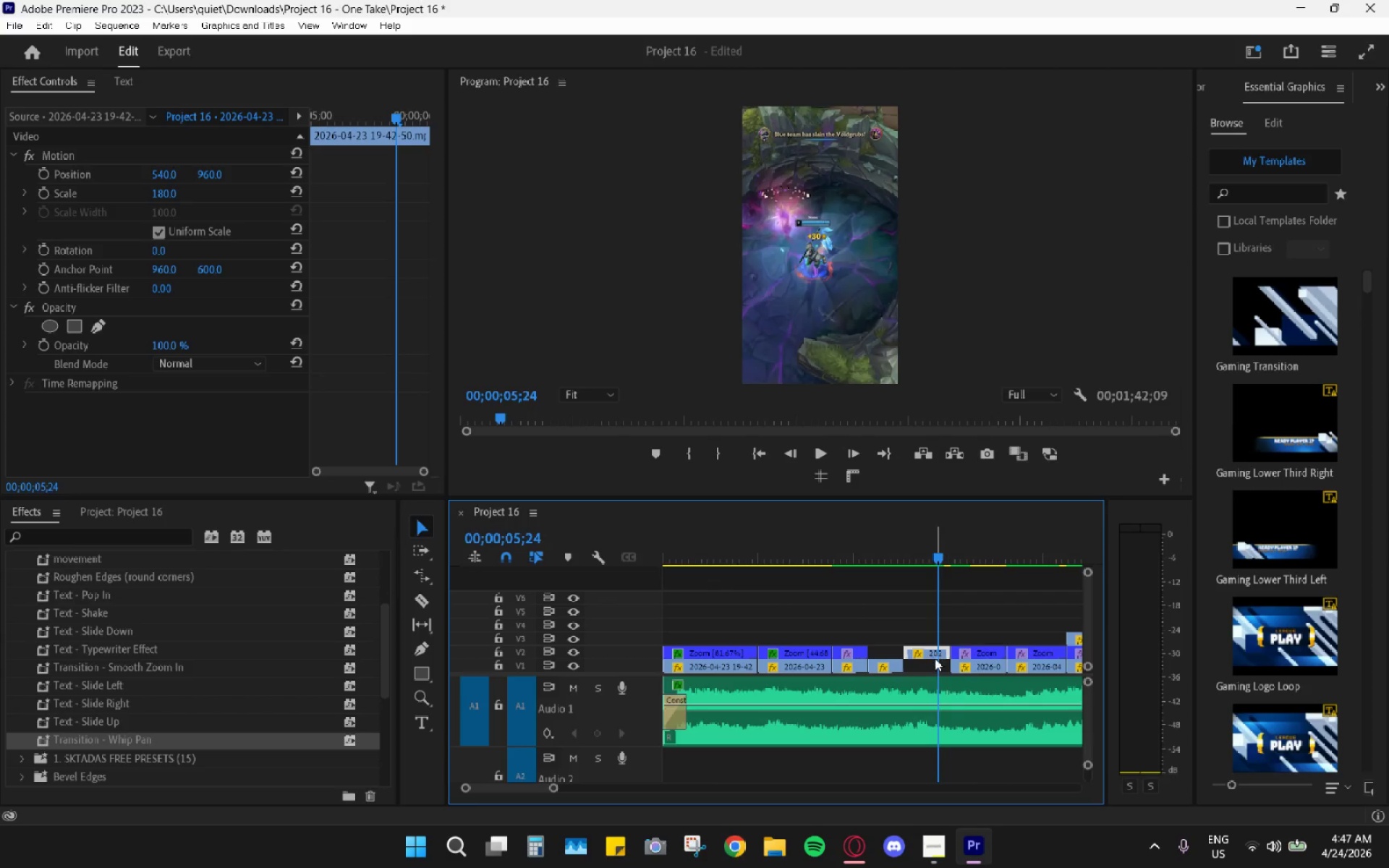 
left_click_drag(start_coordinate=[935, 654], to_coordinate=[1059, 599])
 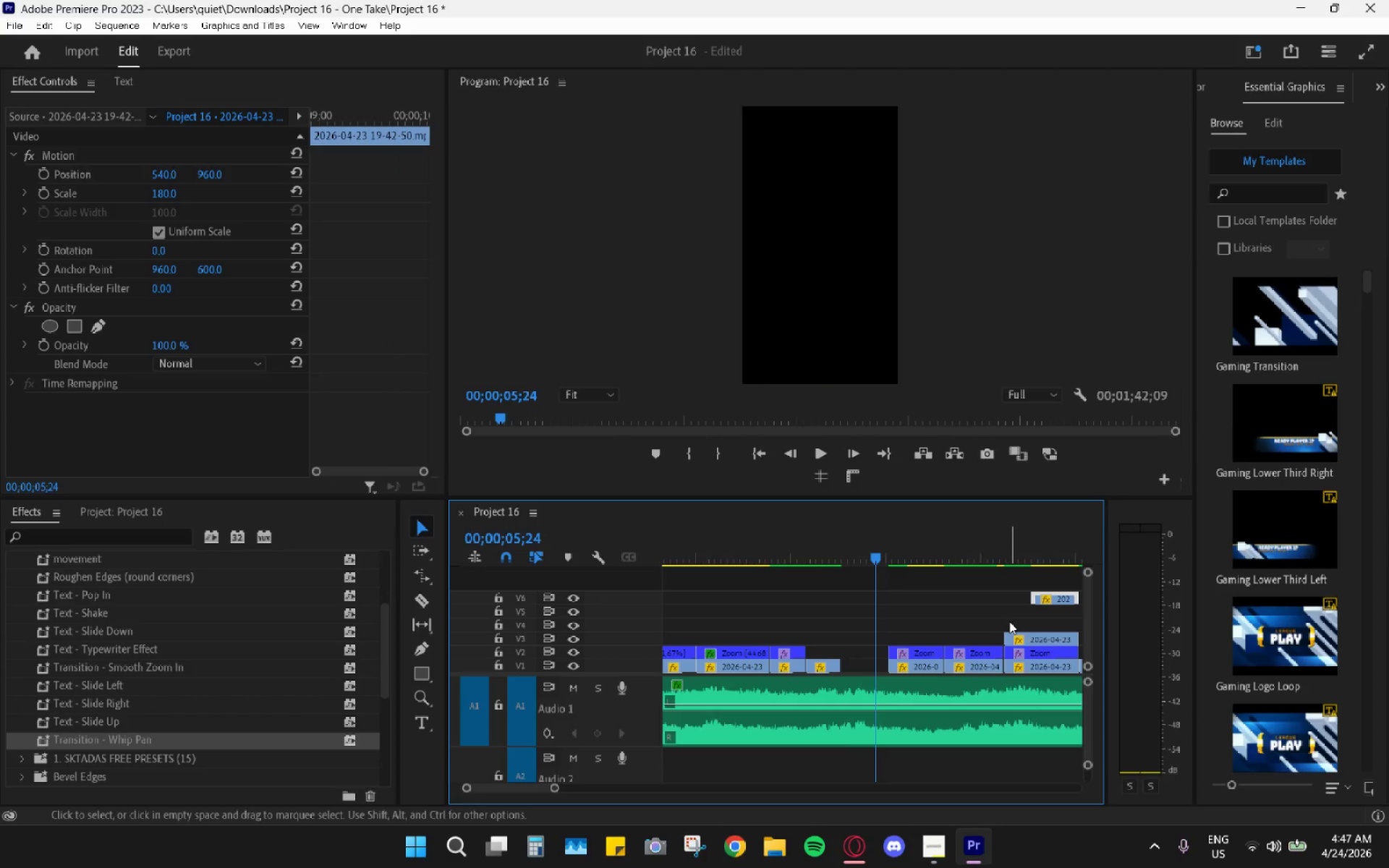 
scroll: coordinate [1002, 628], scroll_direction: down, amount: 3.0
 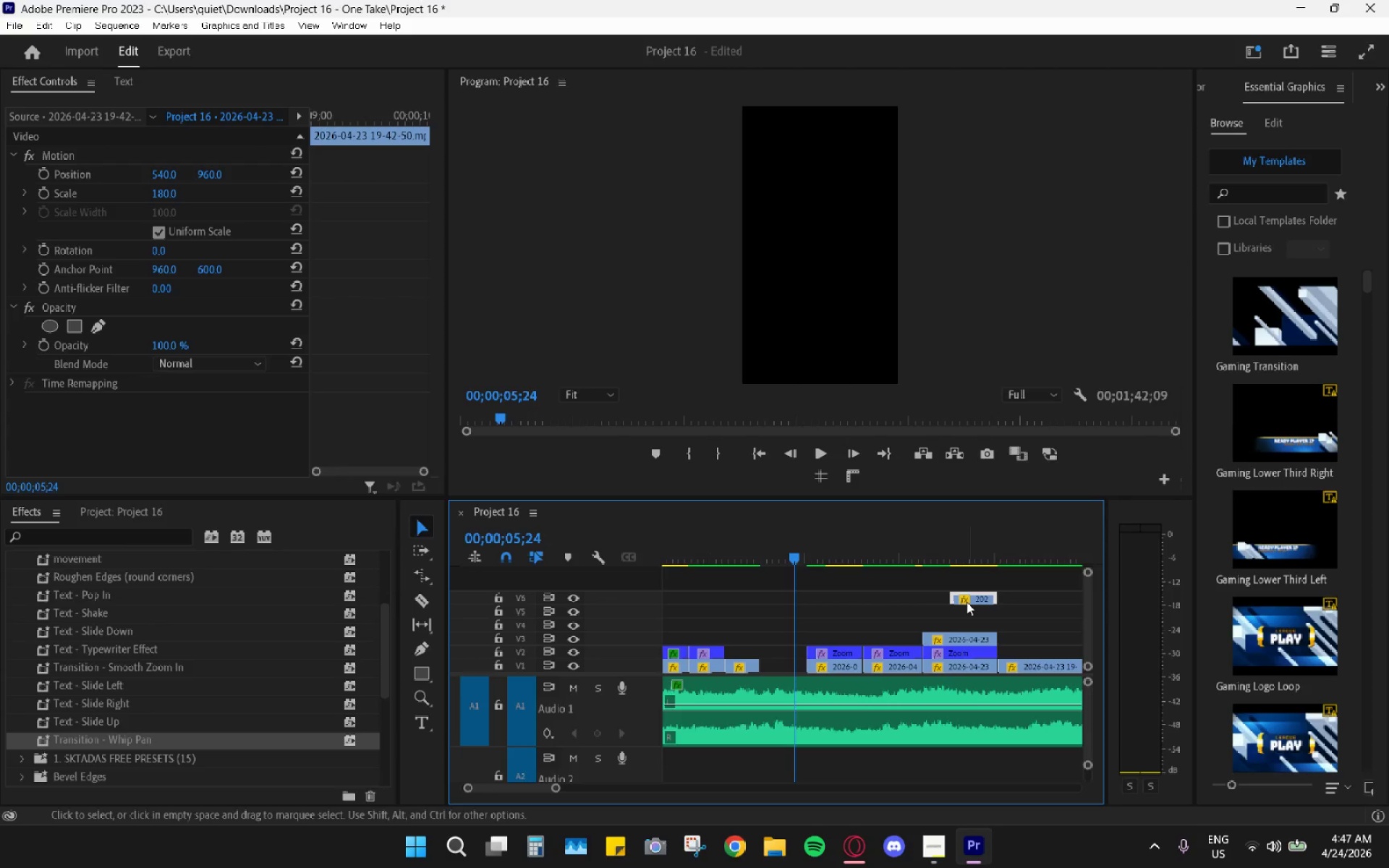 
left_click_drag(start_coordinate=[972, 600], to_coordinate=[1011, 594])
 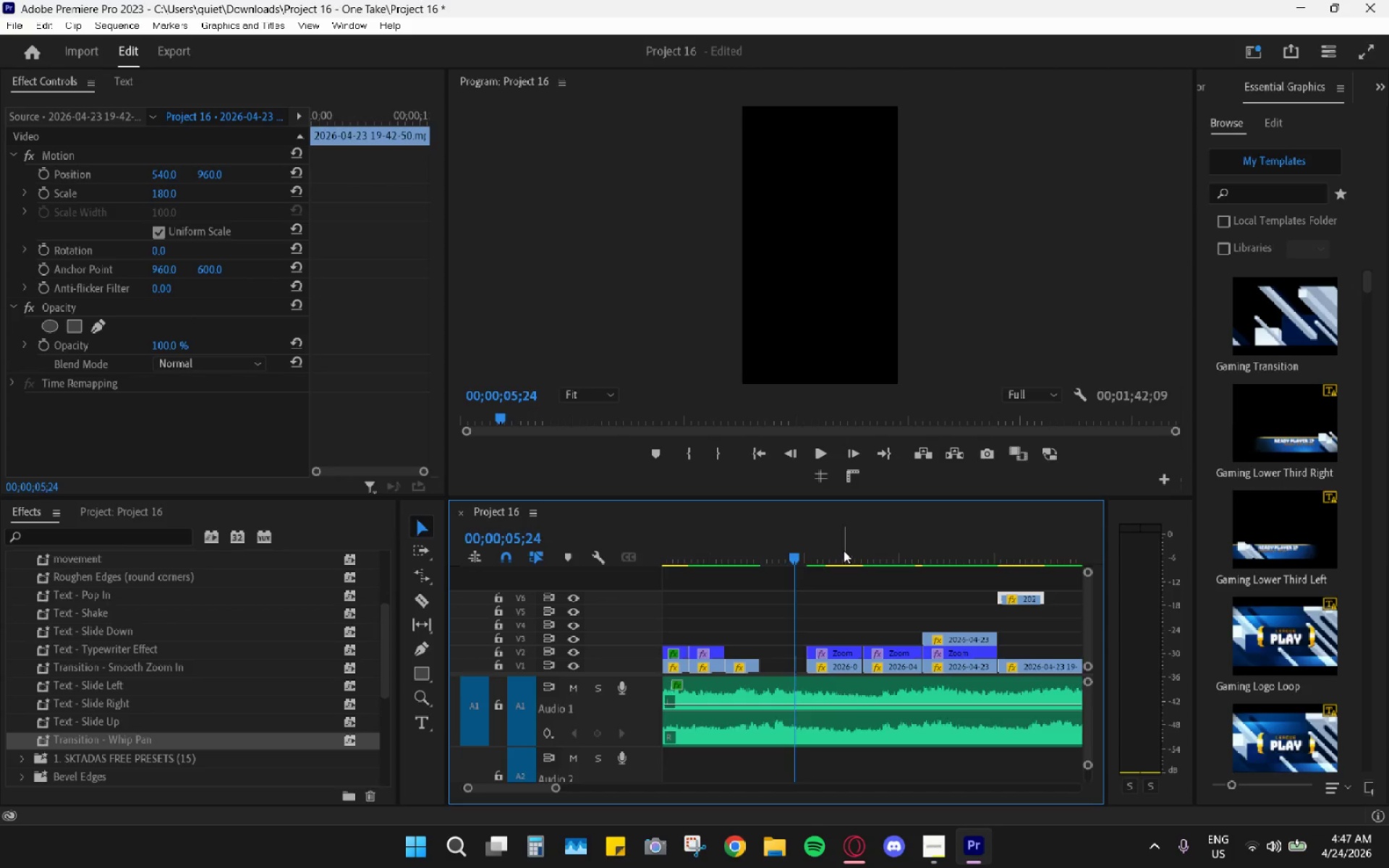 
left_click_drag(start_coordinate=[842, 550], to_coordinate=[820, 547])
 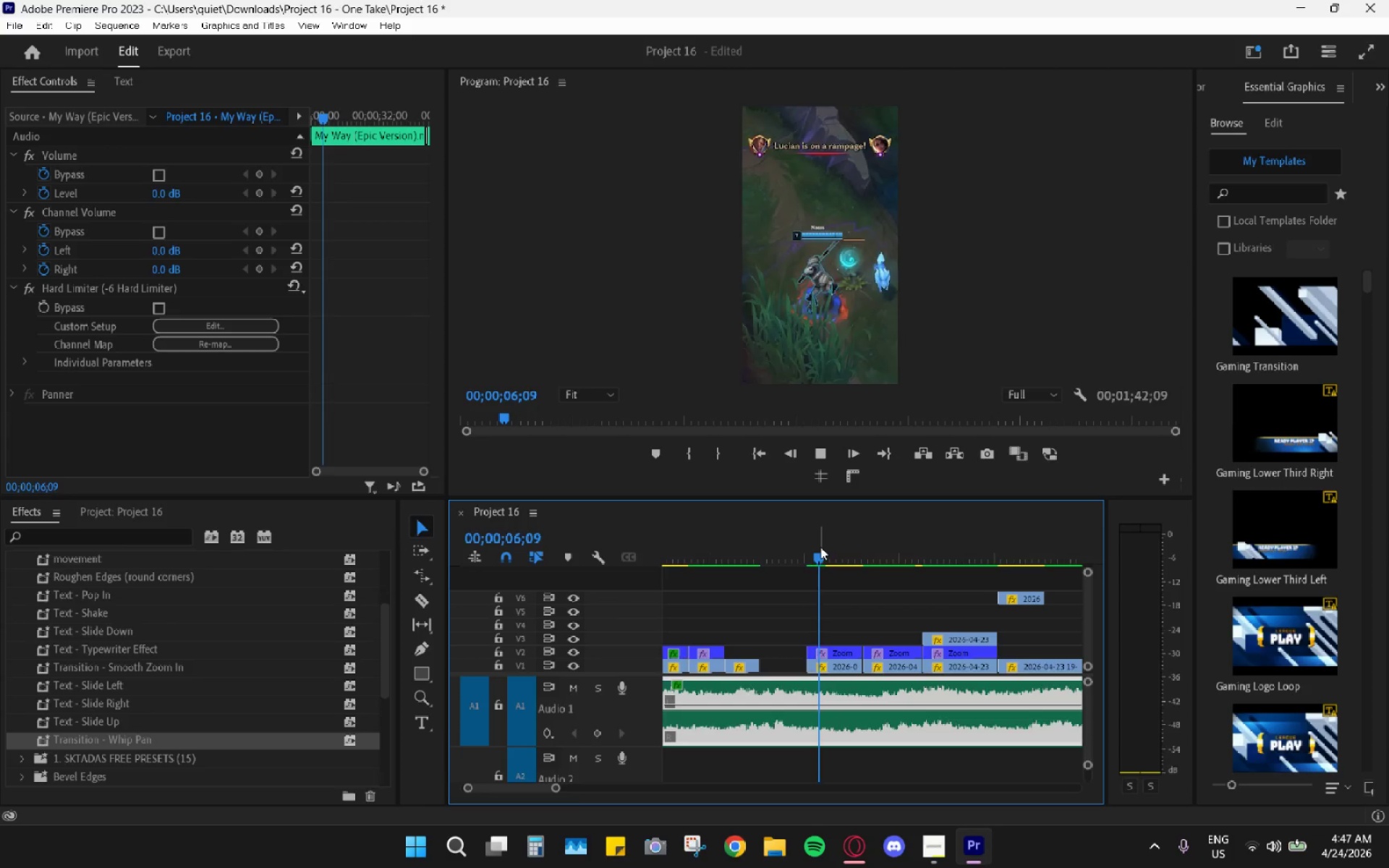 
key(Space)
 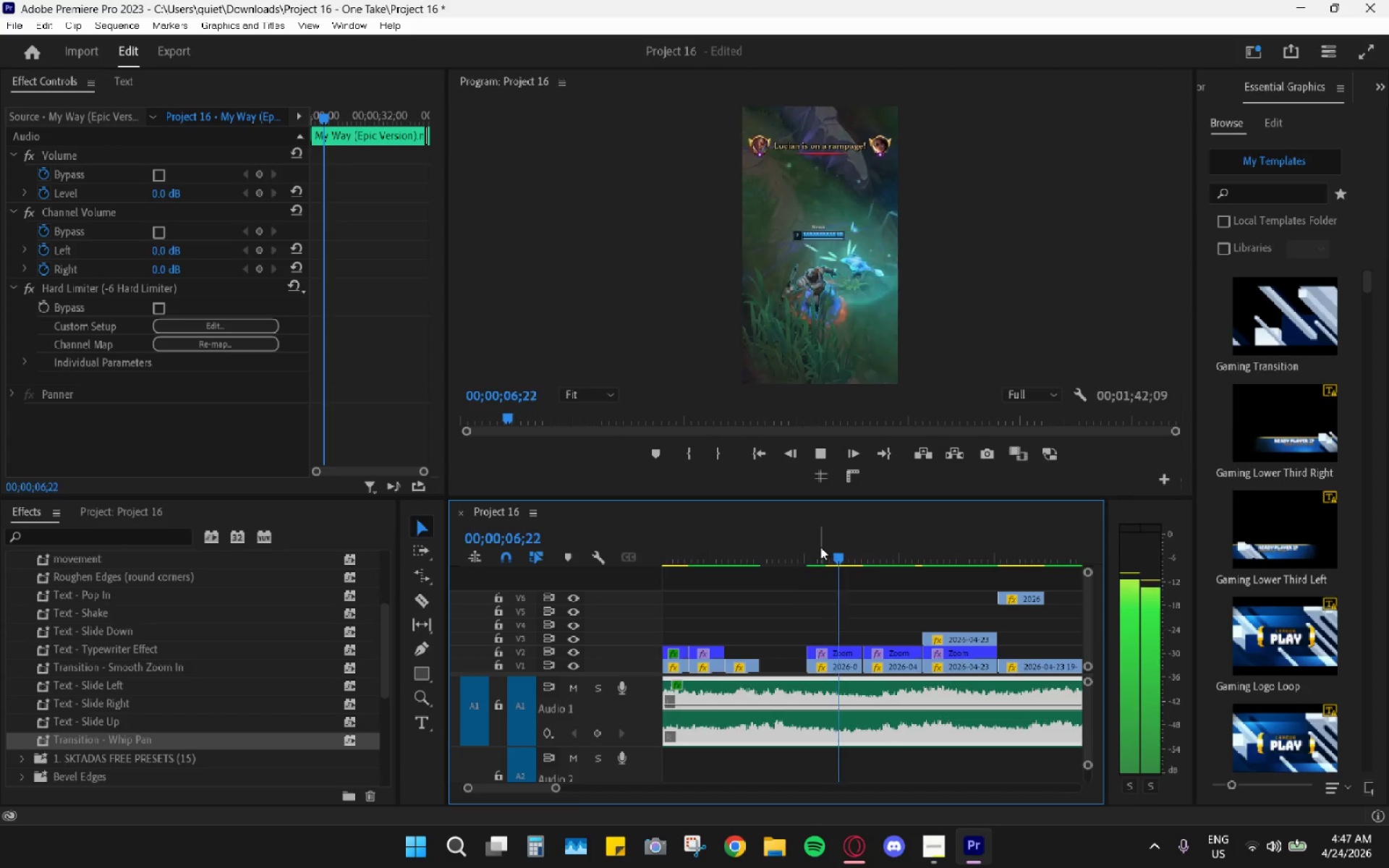 
key(Space)
 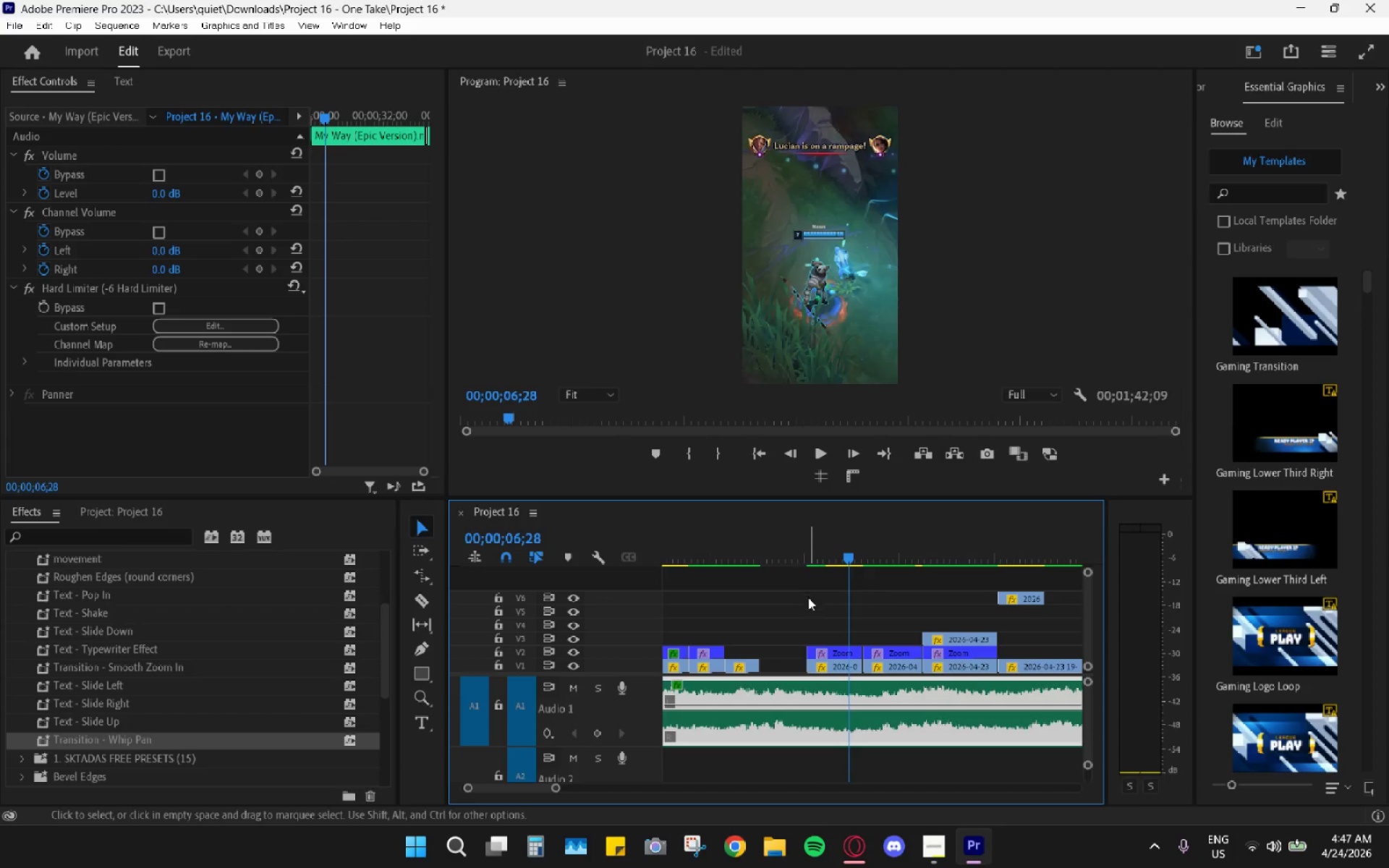 
scroll: coordinate [808, 598], scroll_direction: down, amount: 1.0
 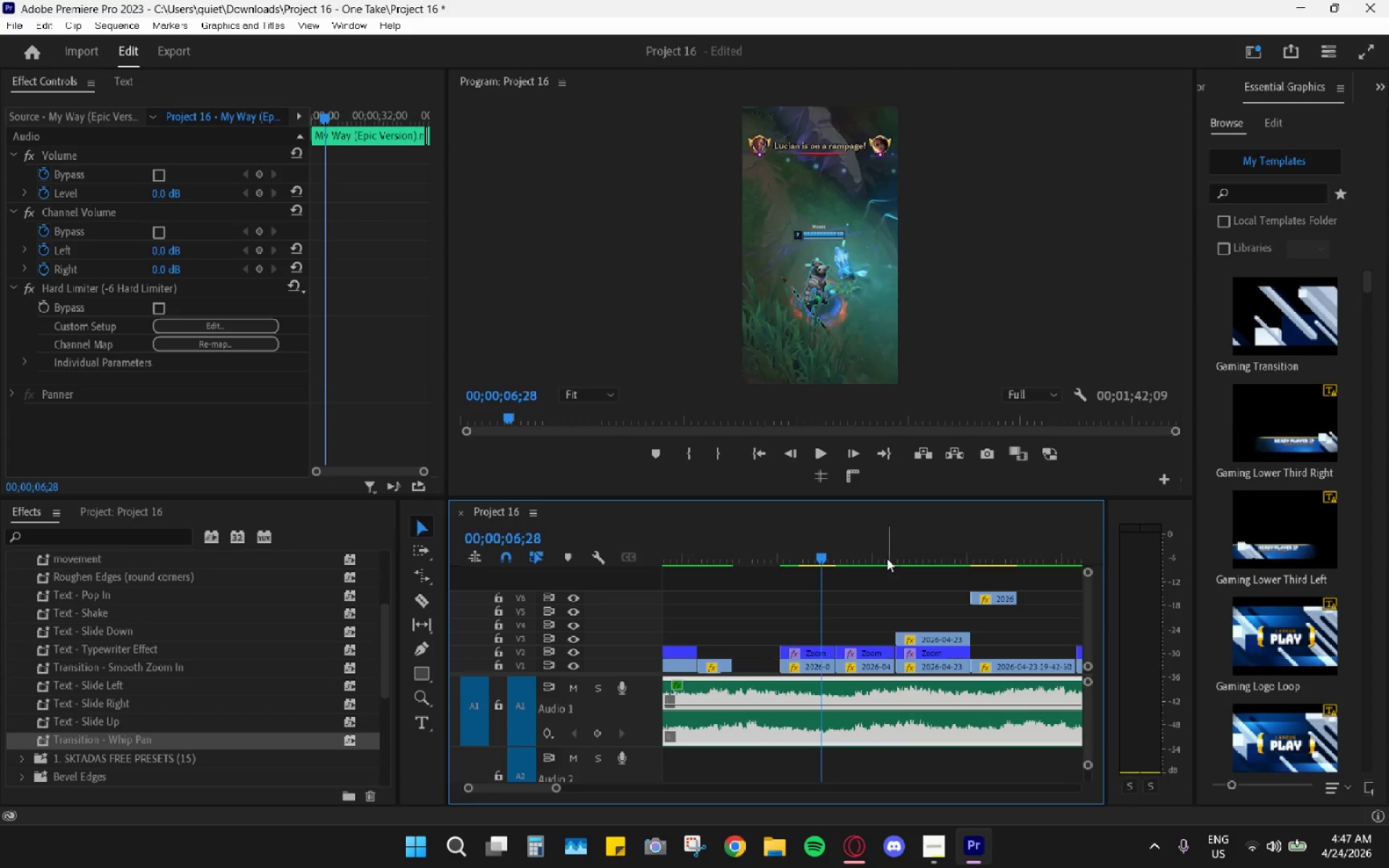 
wait(6.89)
 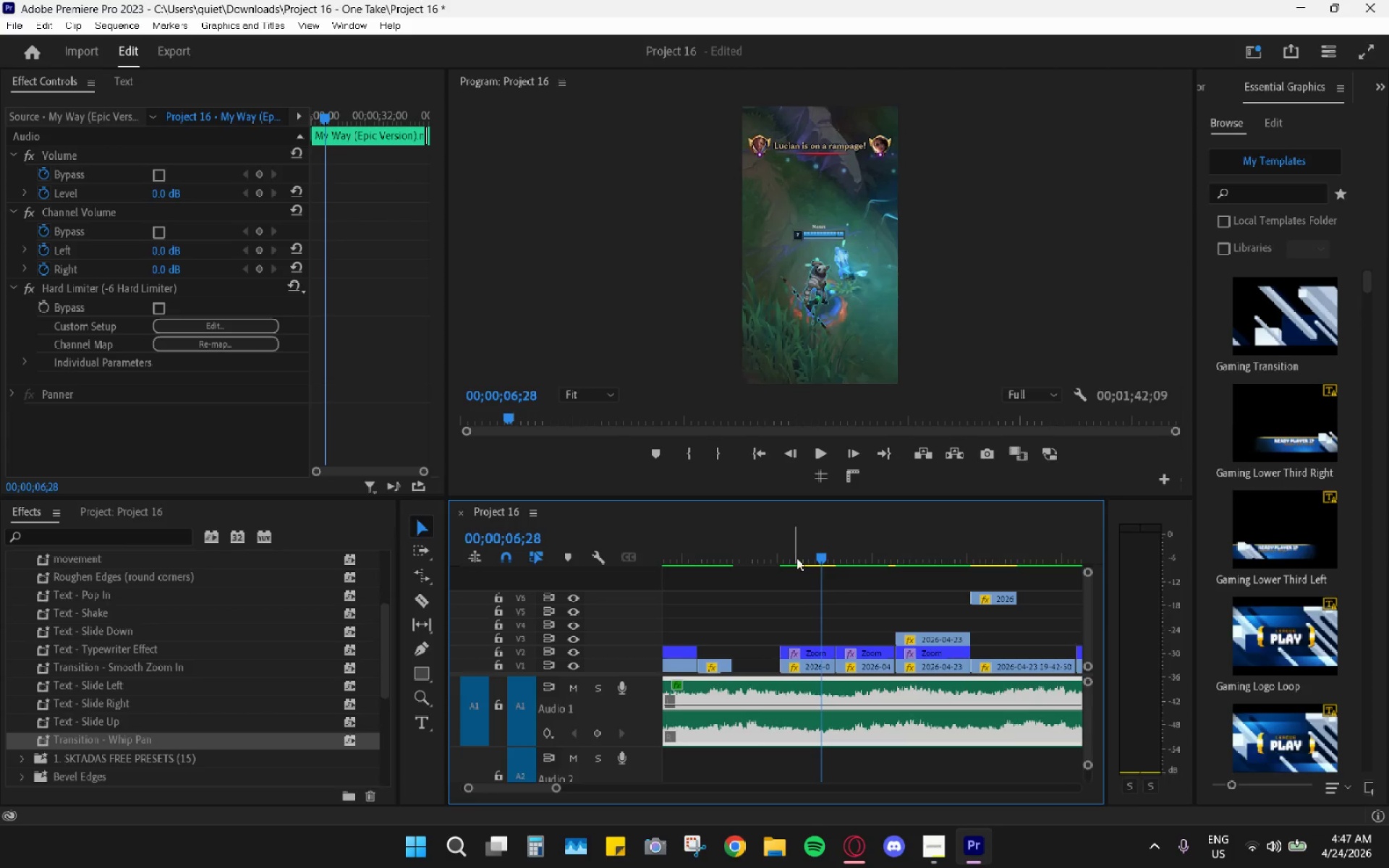 
left_click_drag(start_coordinate=[794, 637], to_coordinate=[797, 678])
 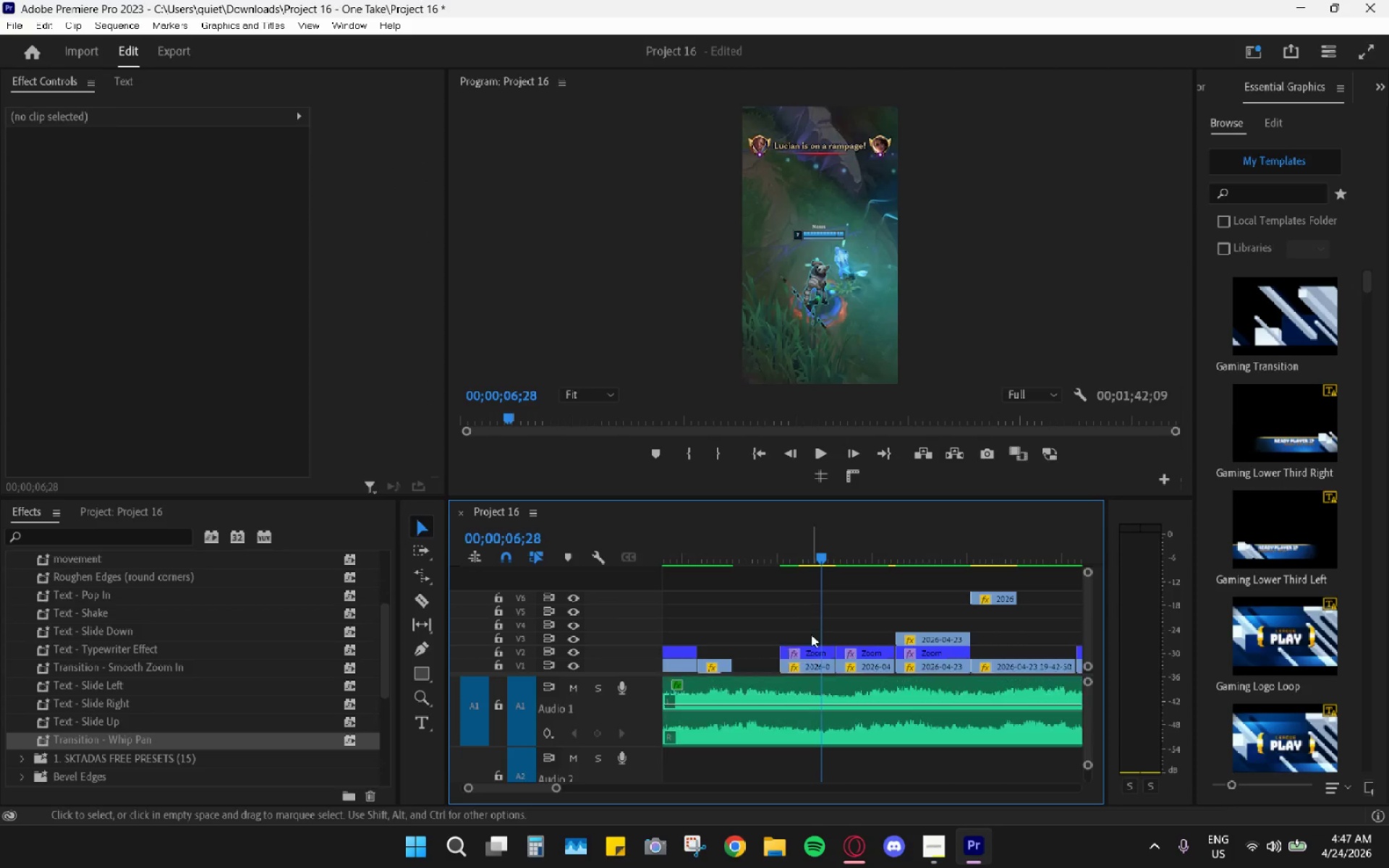 
left_click_drag(start_coordinate=[810, 642], to_coordinate=[810, 665])
 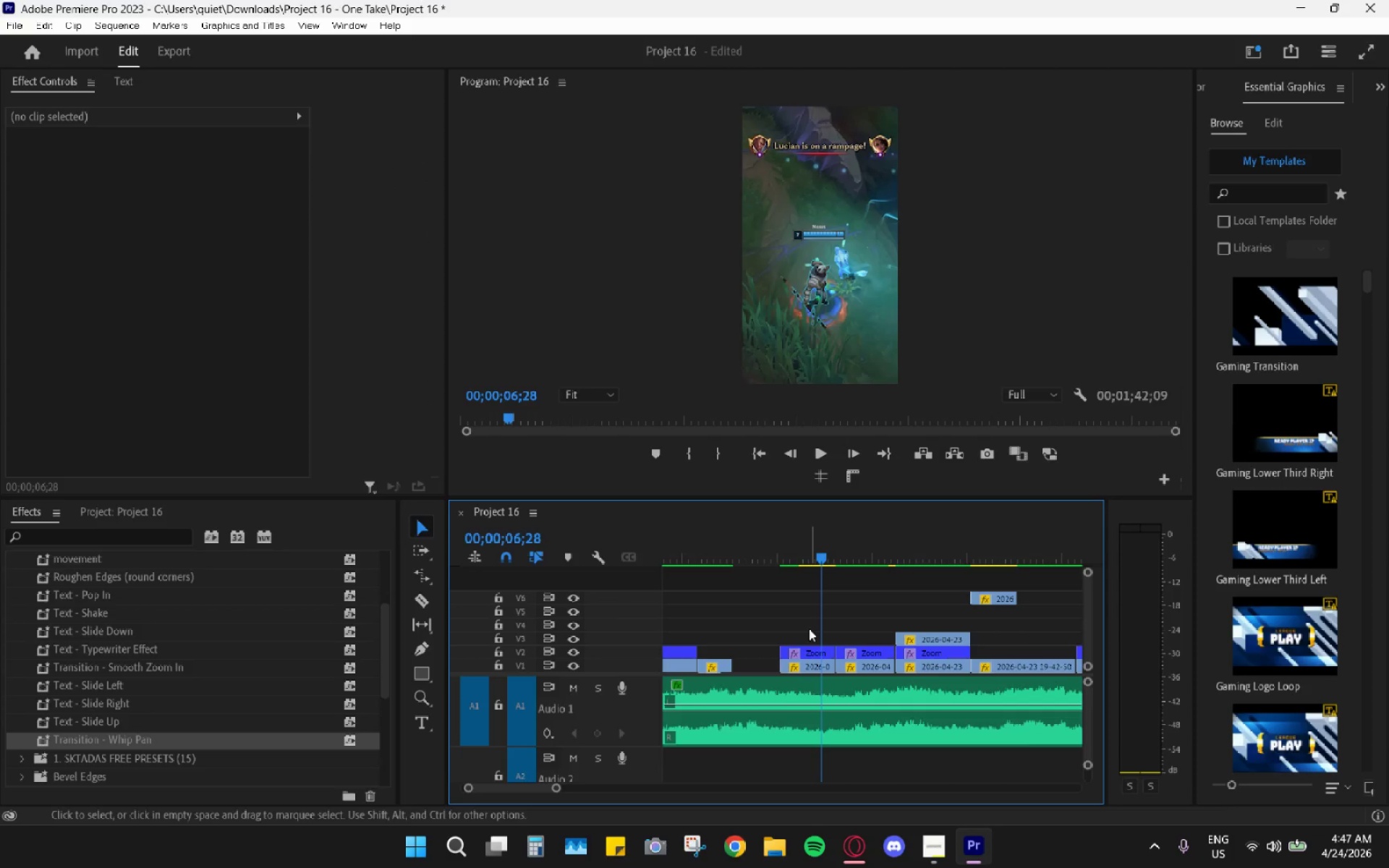 
left_click_drag(start_coordinate=[809, 628], to_coordinate=[812, 665])
 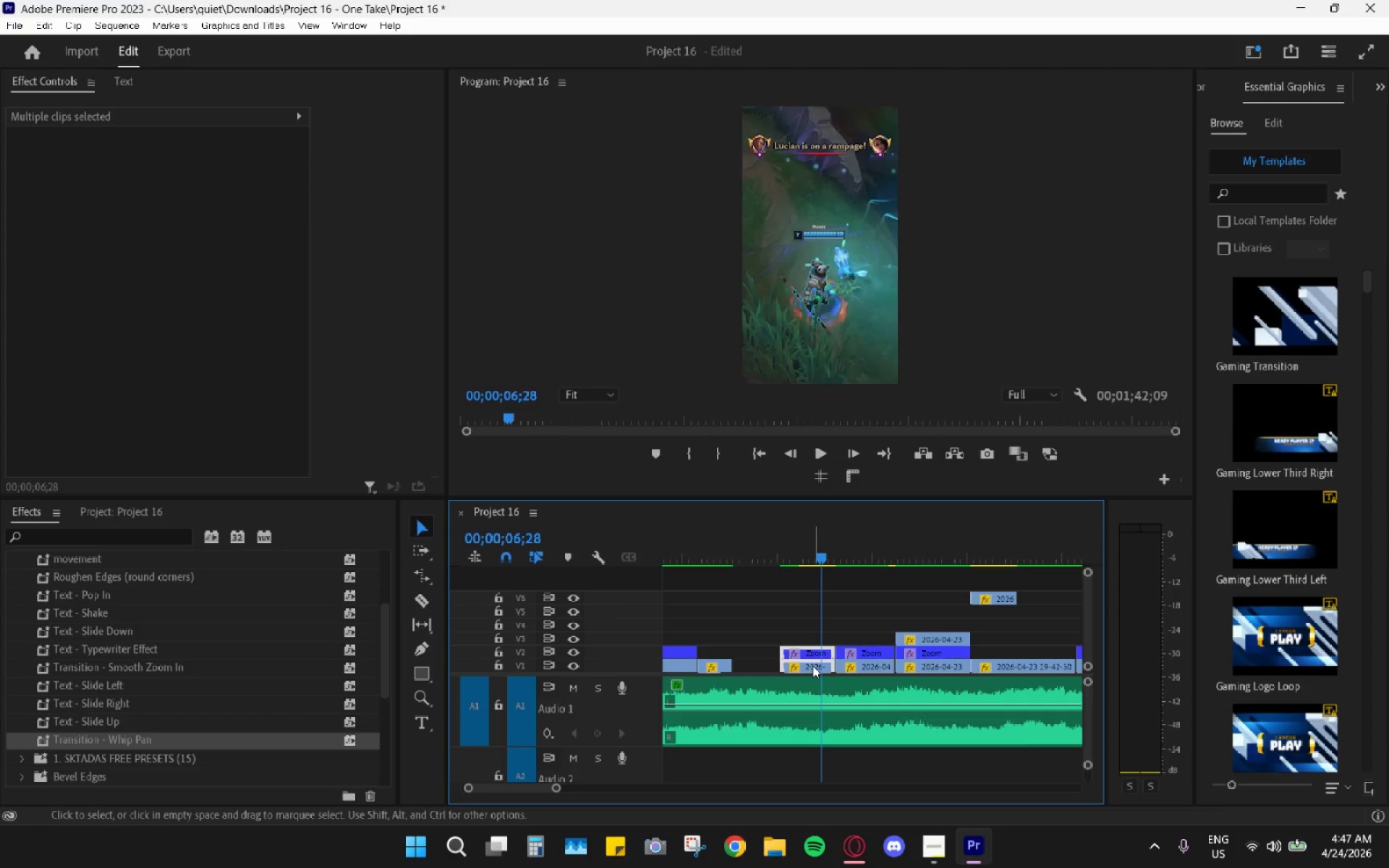 
left_click_drag(start_coordinate=[812, 665], to_coordinate=[946, 620])
 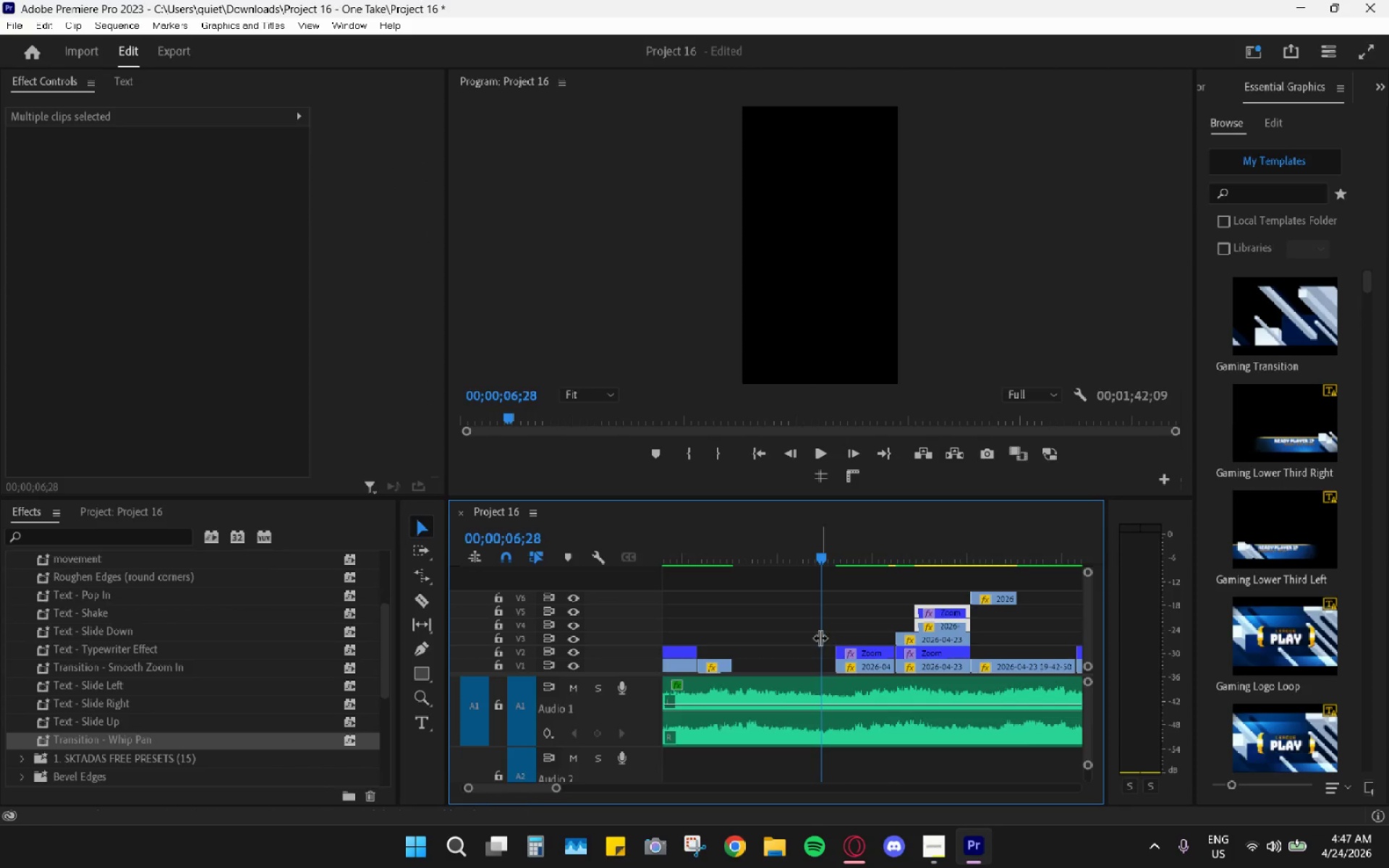 
left_click_drag(start_coordinate=[811, 642], to_coordinate=[912, 663])
 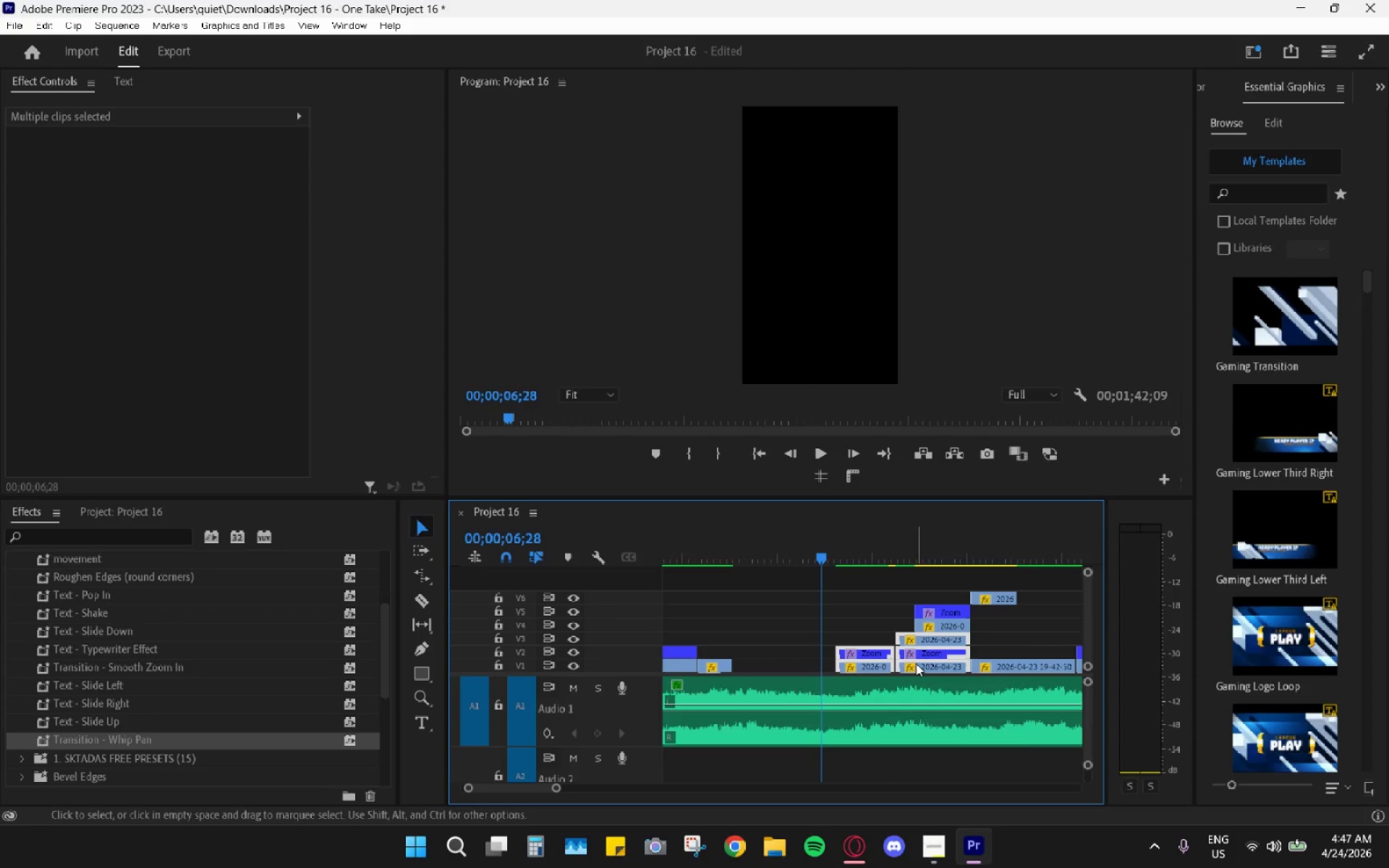 
left_click_drag(start_coordinate=[916, 663], to_coordinate=[849, 662])
 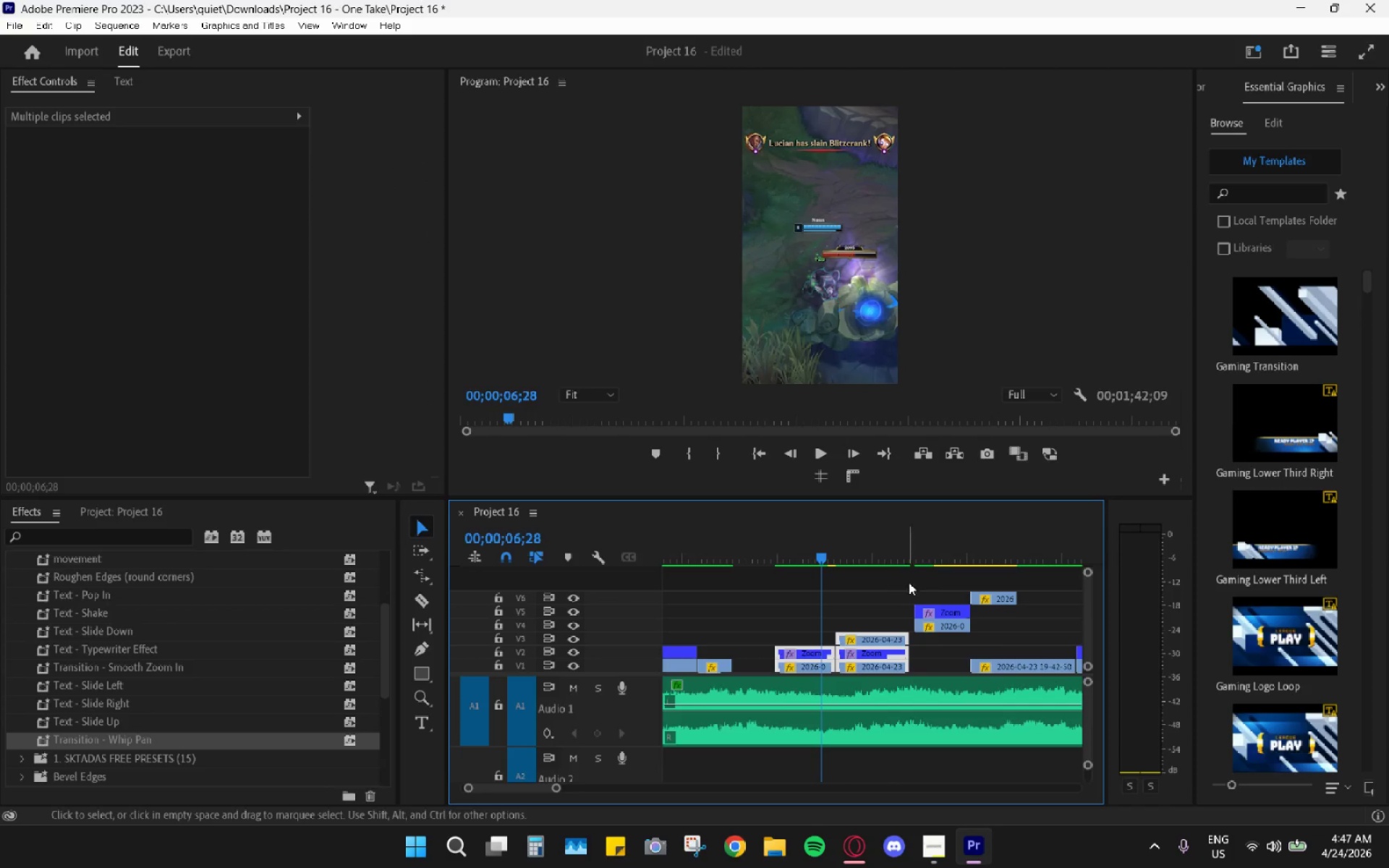 
left_click_drag(start_coordinate=[924, 582], to_coordinate=[950, 621])
 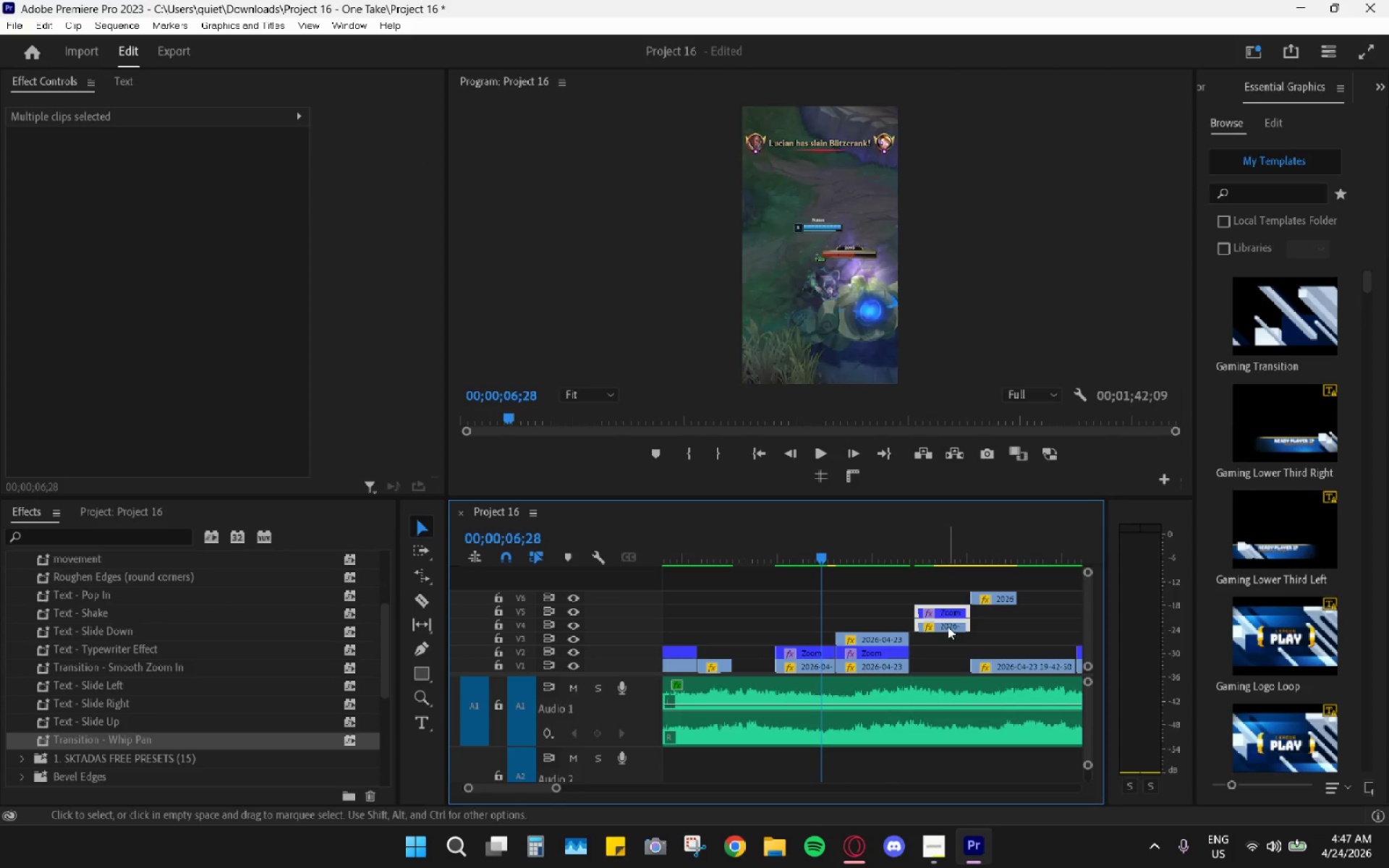 
left_click_drag(start_coordinate=[948, 626], to_coordinate=[941, 662])
 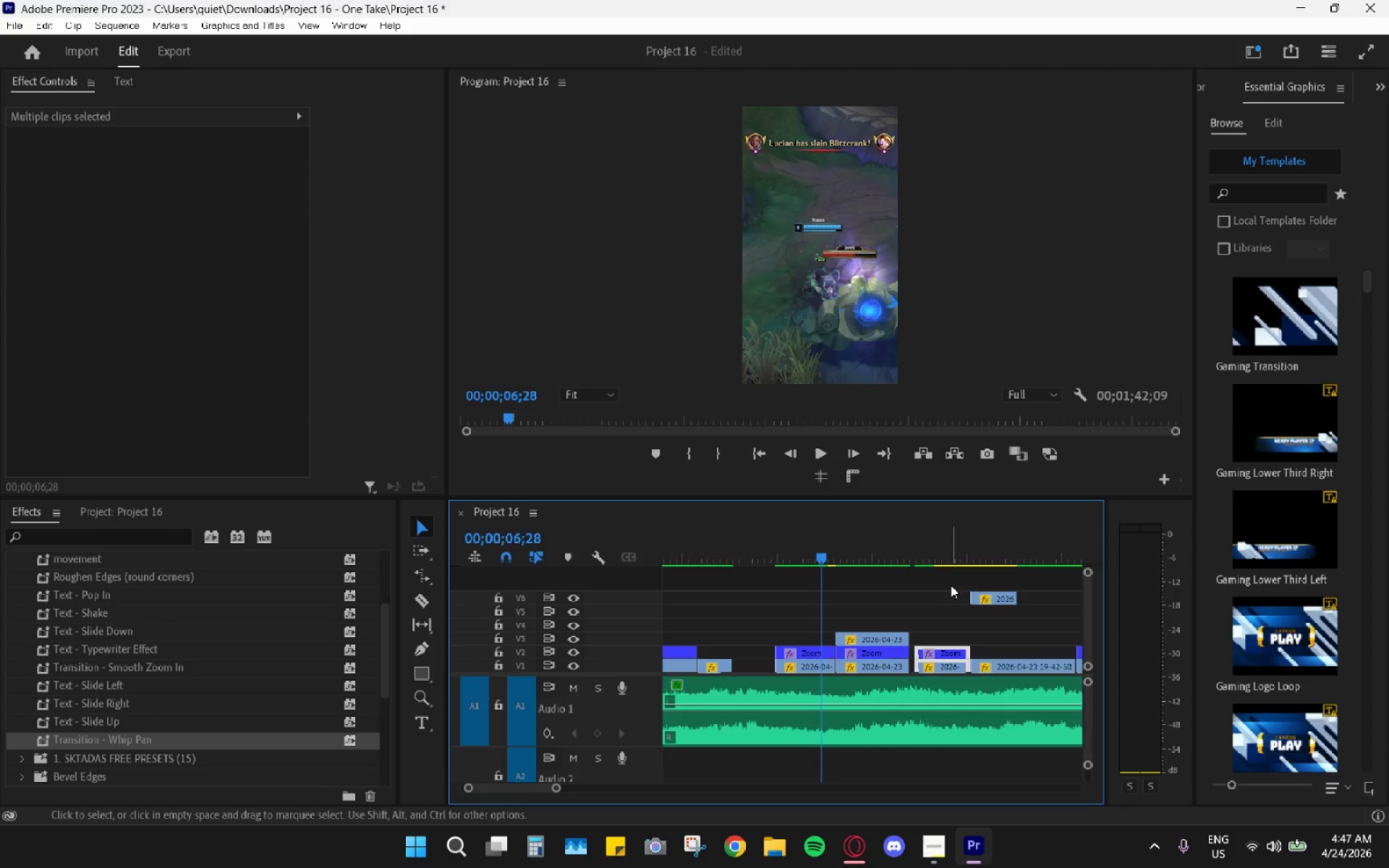 
left_click_drag(start_coordinate=[961, 538], to_coordinate=[968, 540])
 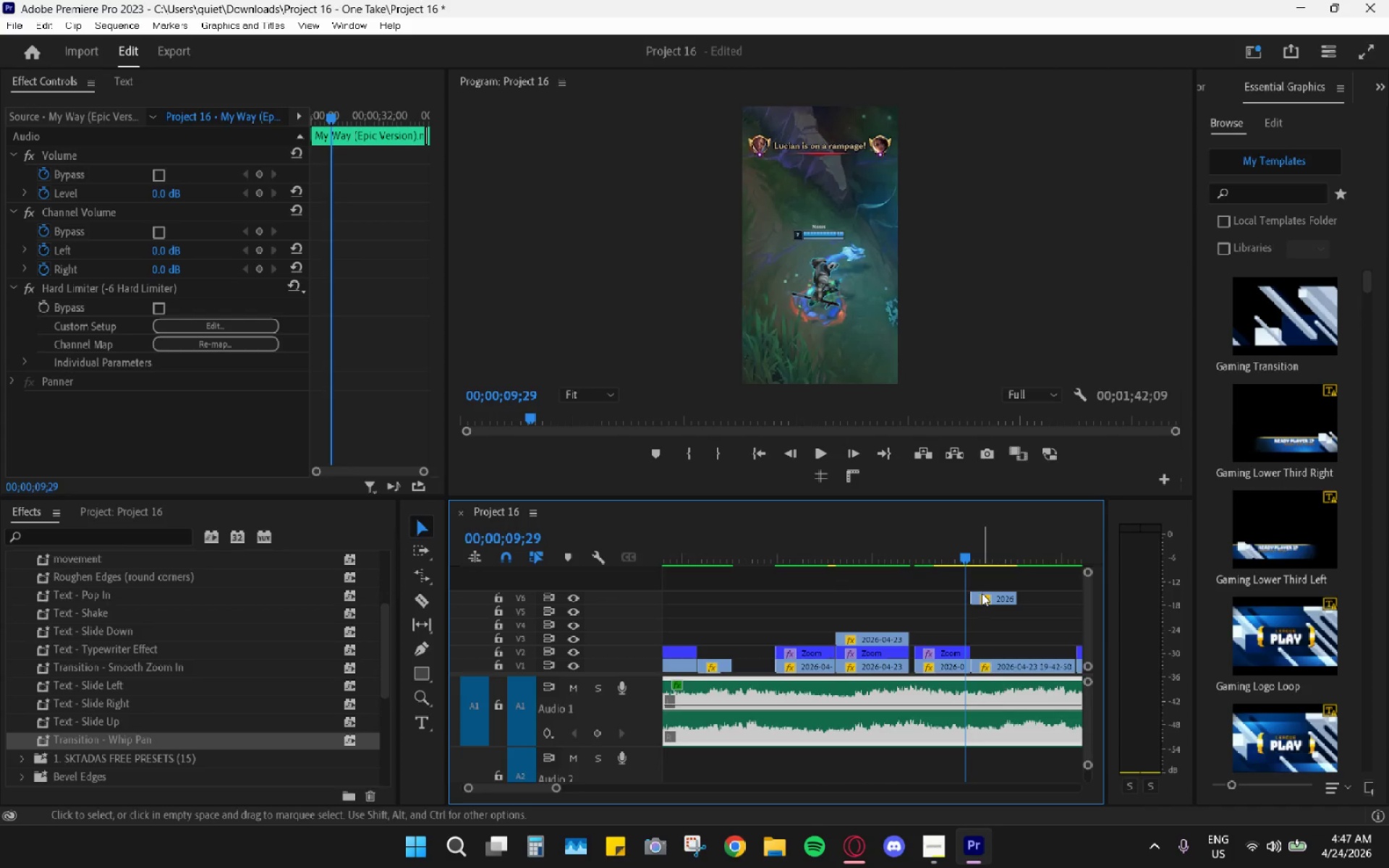 
left_click([984, 596])
 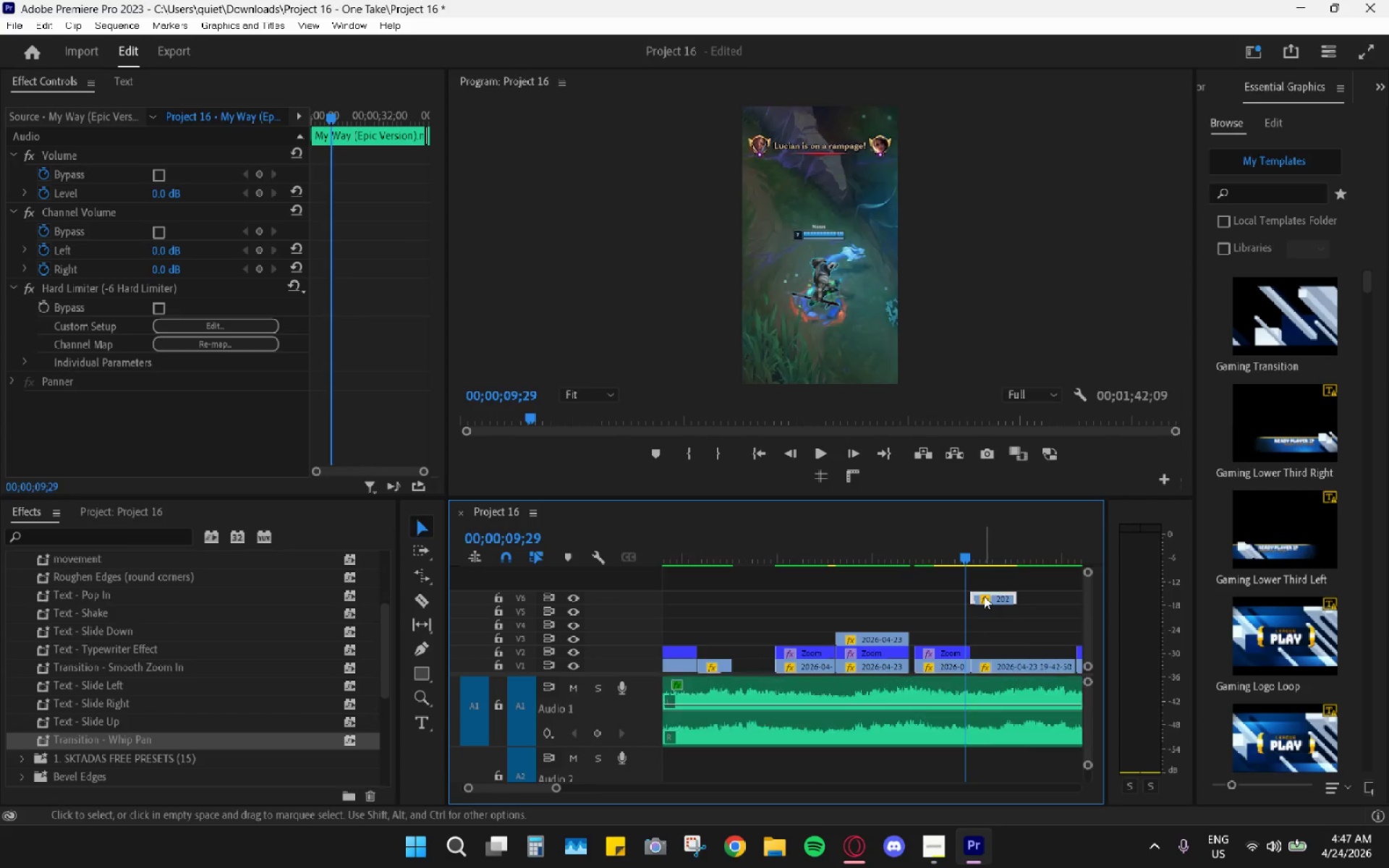 
key(Shift+E)
 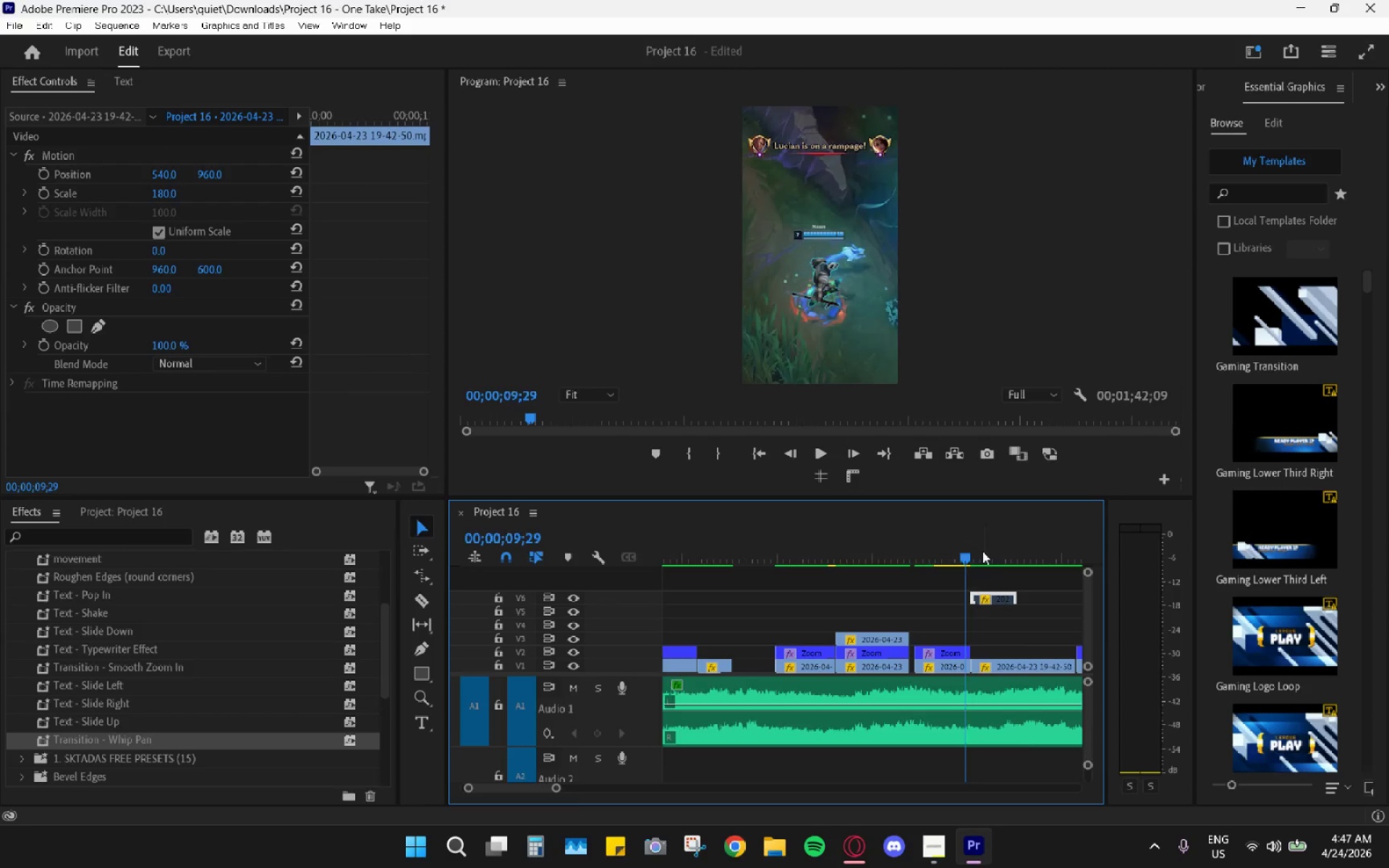 
left_click_drag(start_coordinate=[982, 549], to_coordinate=[1053, 561])
 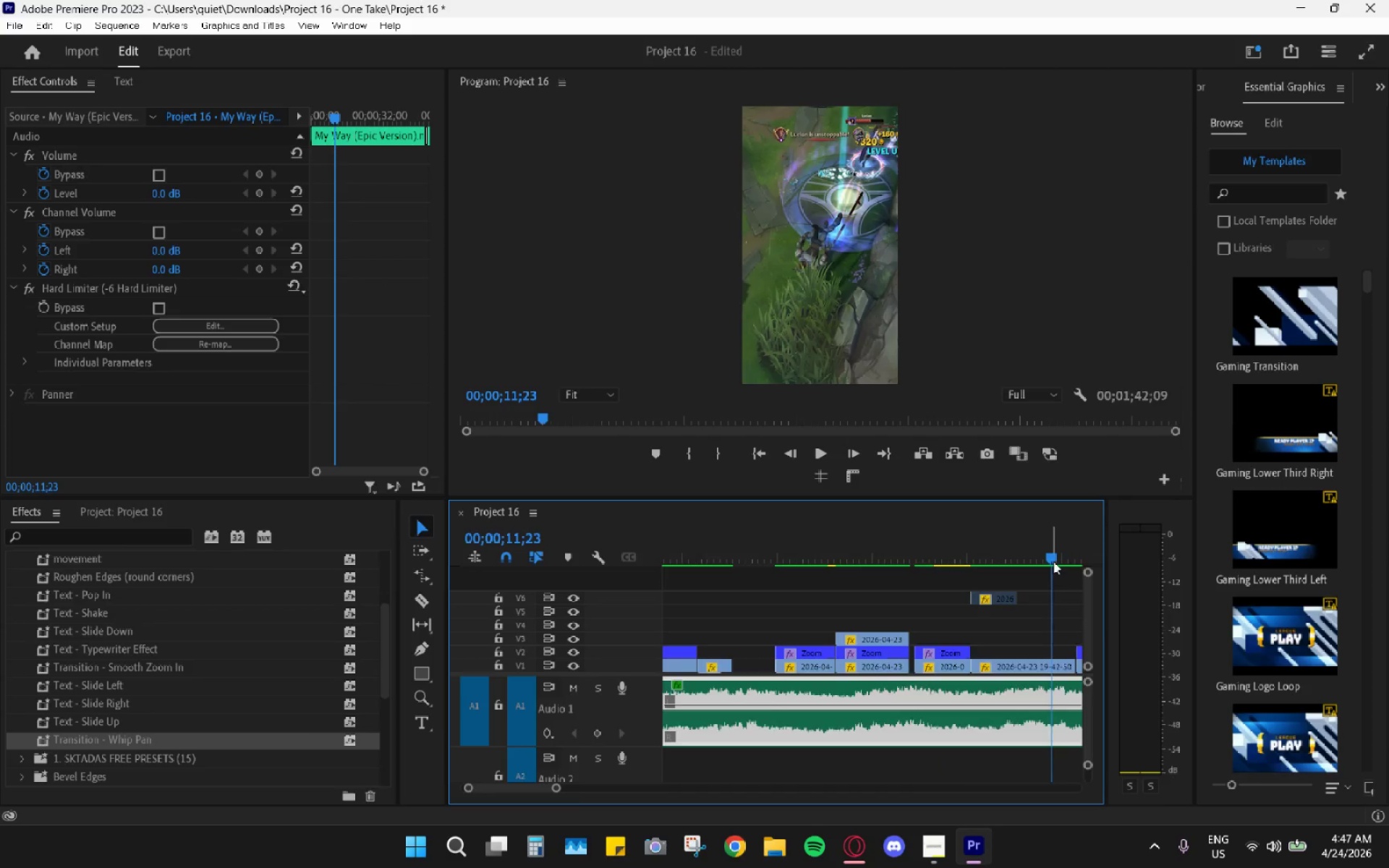 
scroll: coordinate [1051, 563], scroll_direction: down, amount: 3.0
 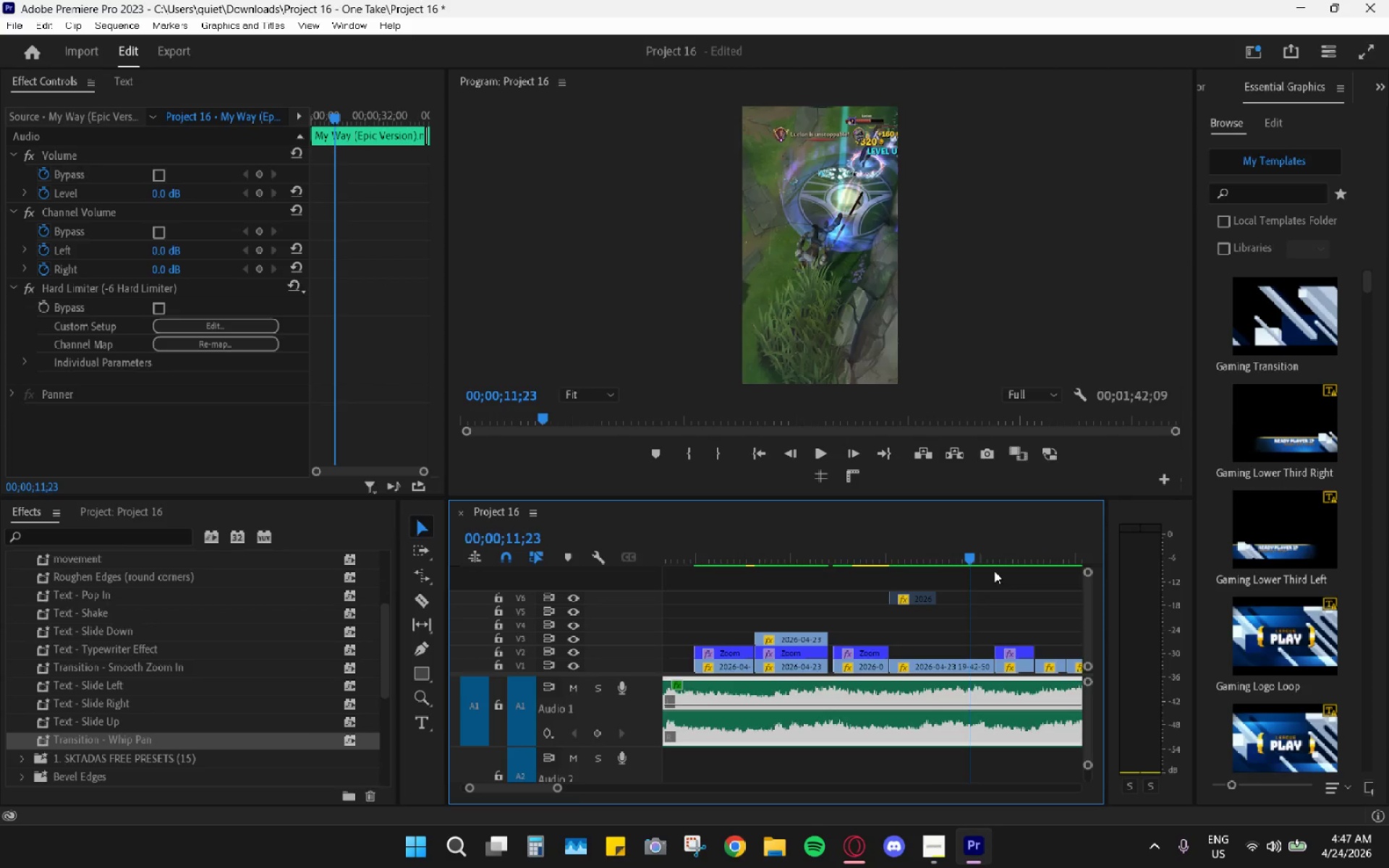 
left_click_drag(start_coordinate=[992, 560], to_coordinate=[868, 546])
 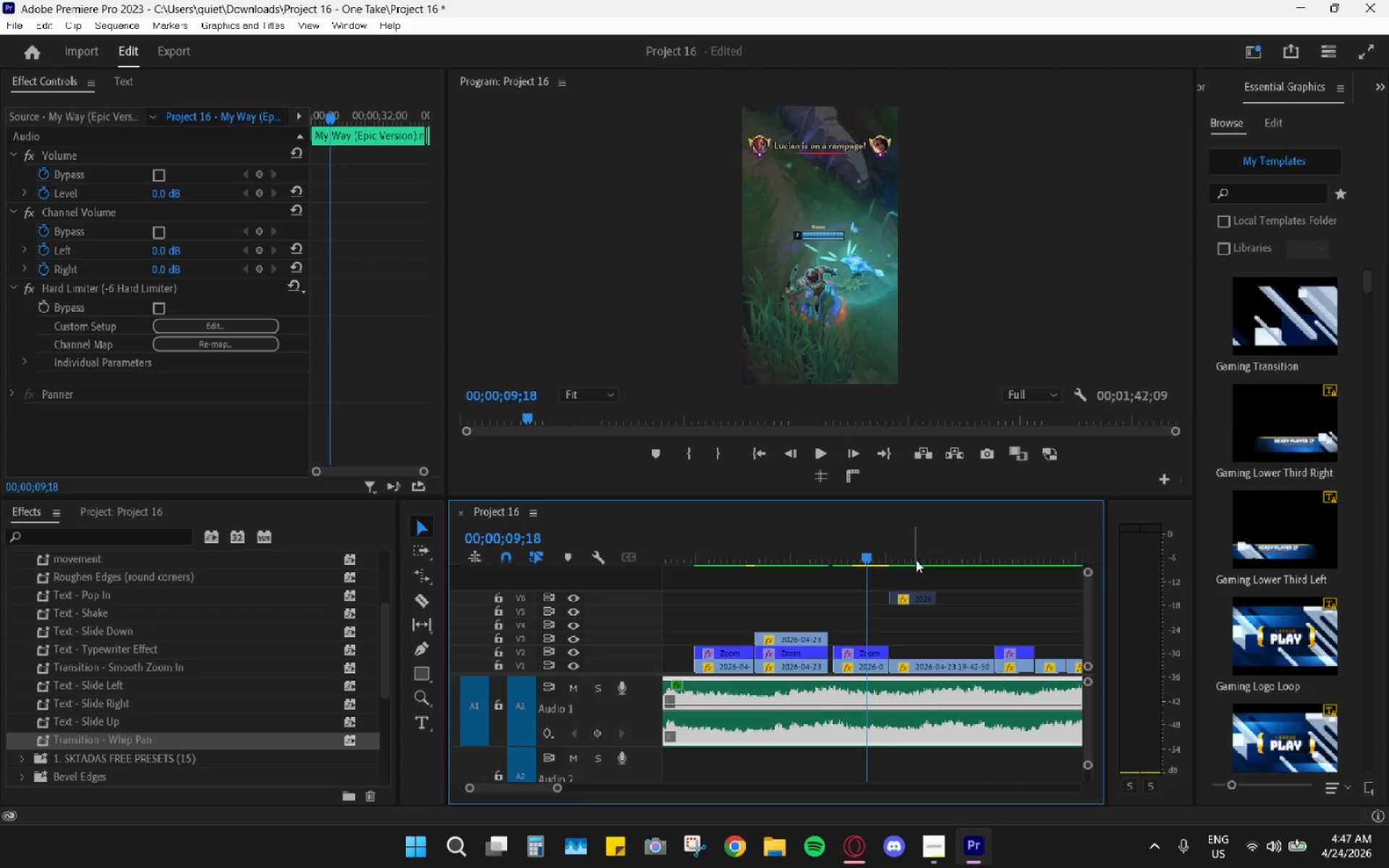 
key(Space)
 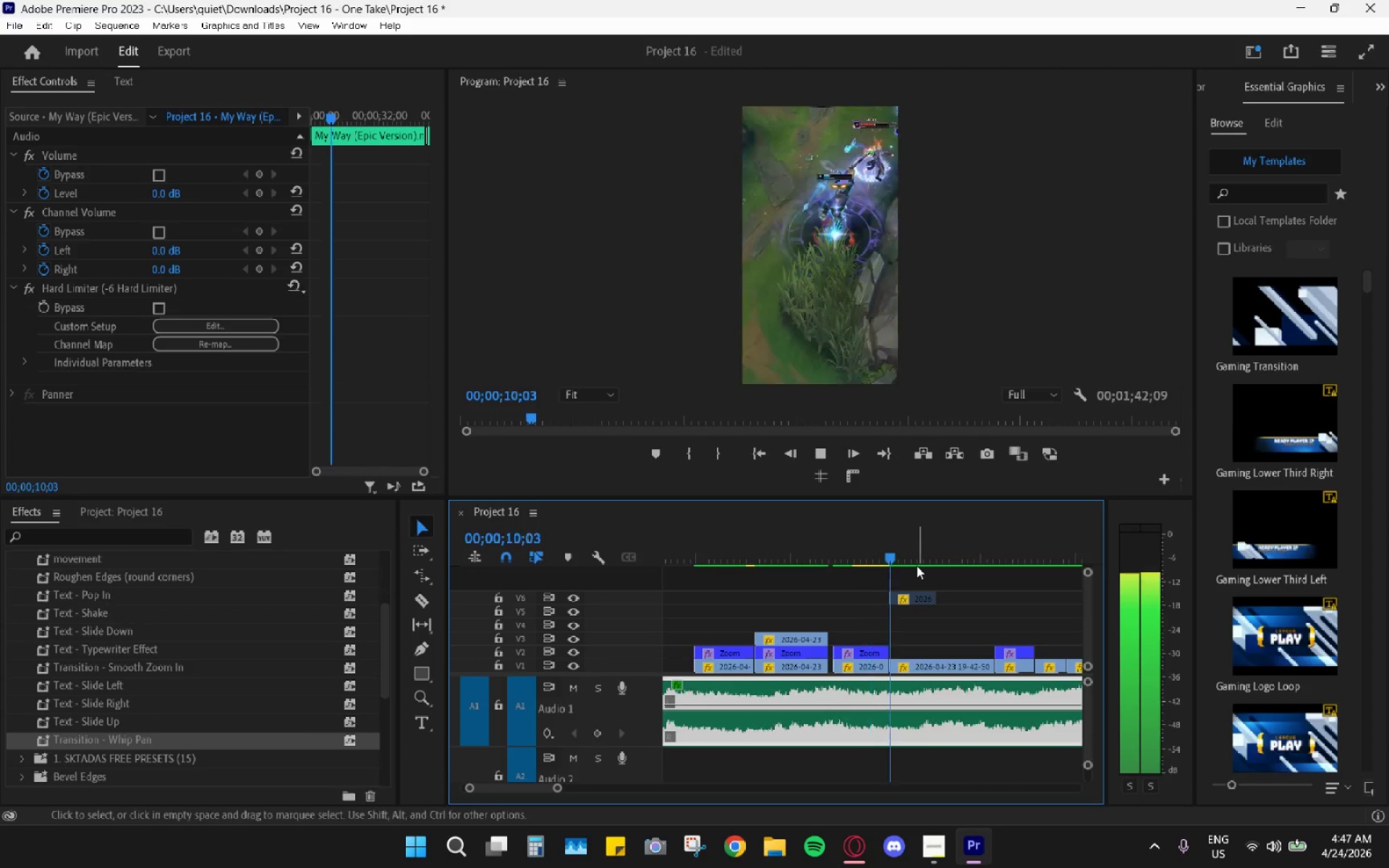 
key(Space)
 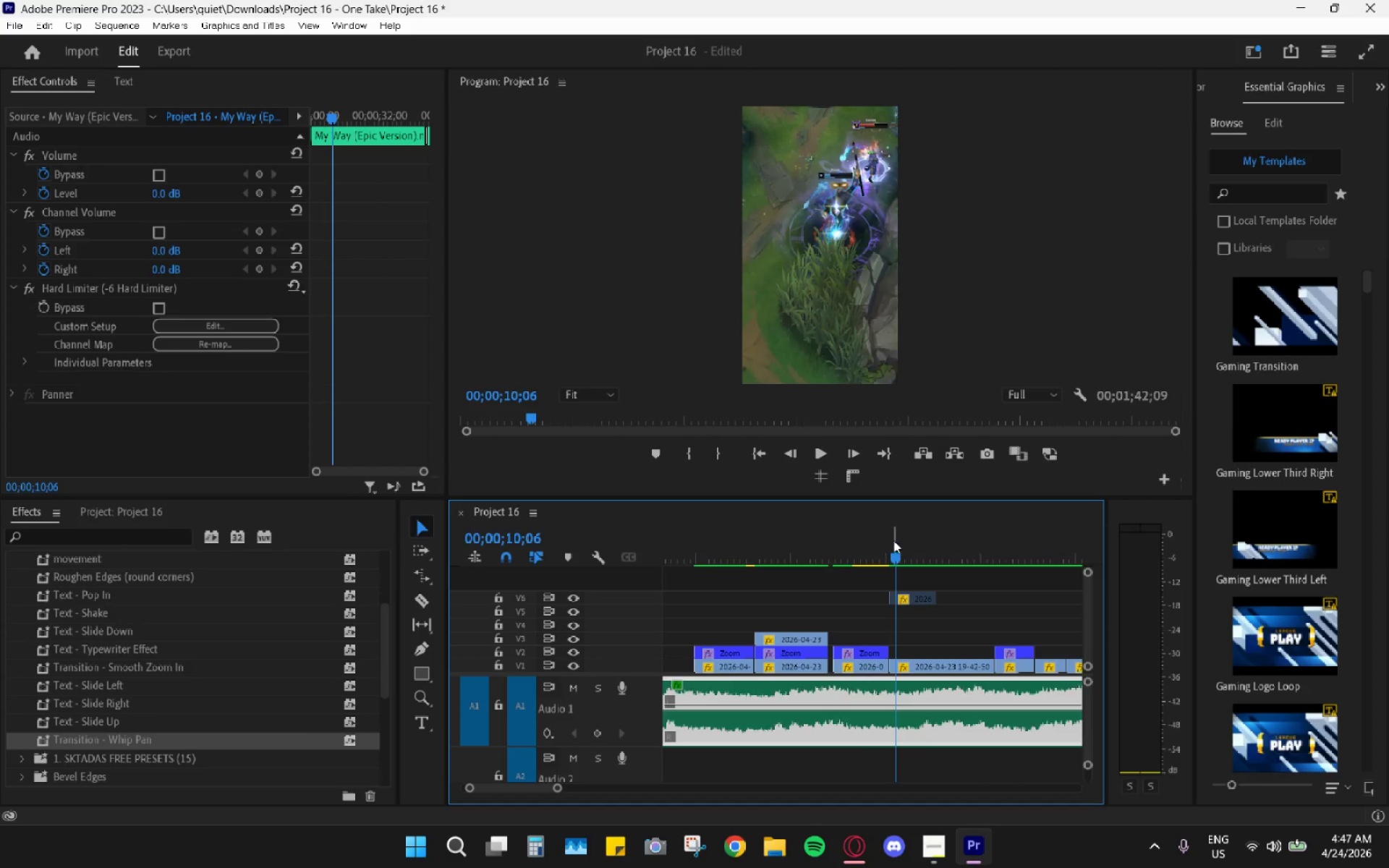 
left_click_drag(start_coordinate=[883, 540], to_coordinate=[812, 550])
 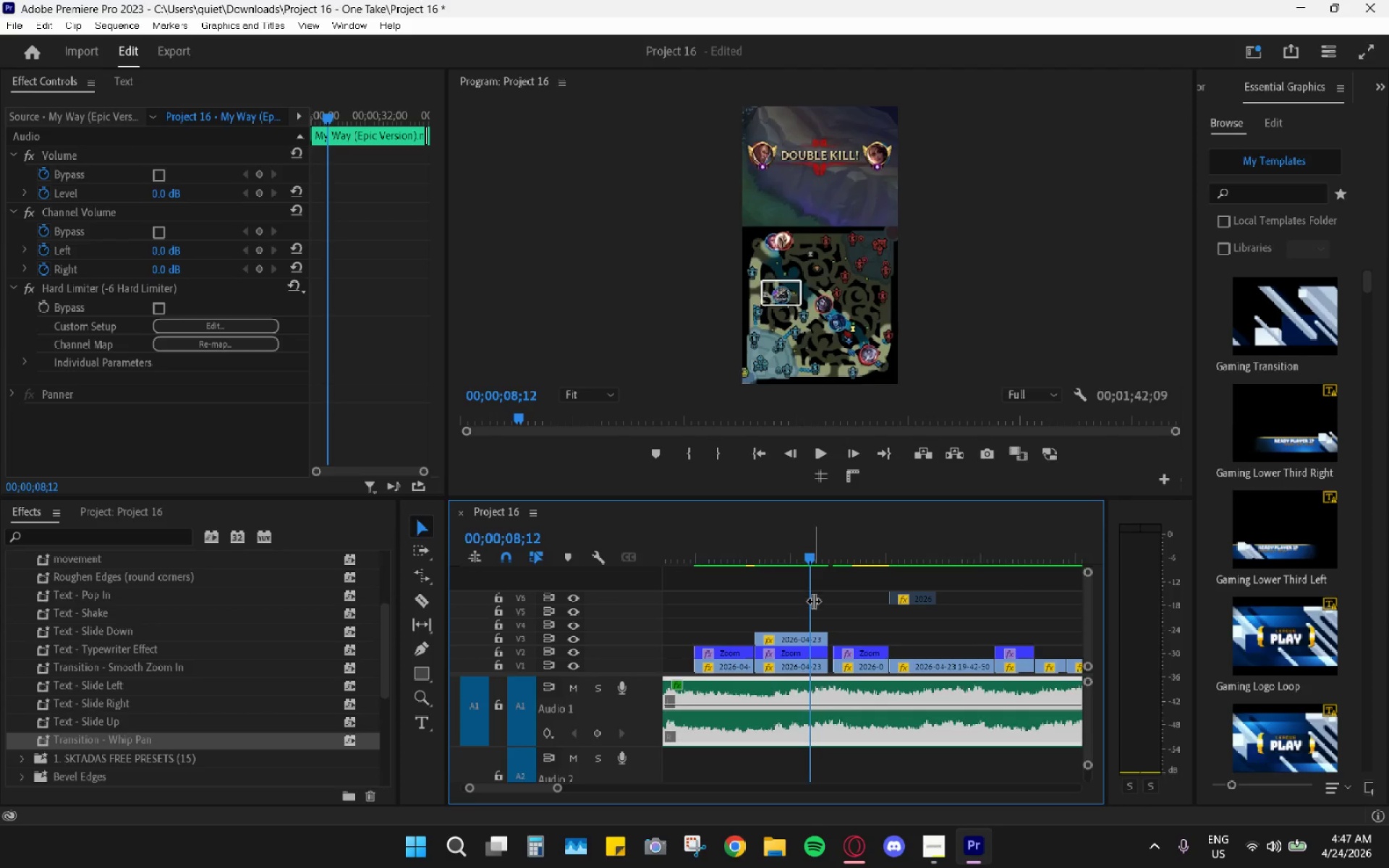 
key(Space)
 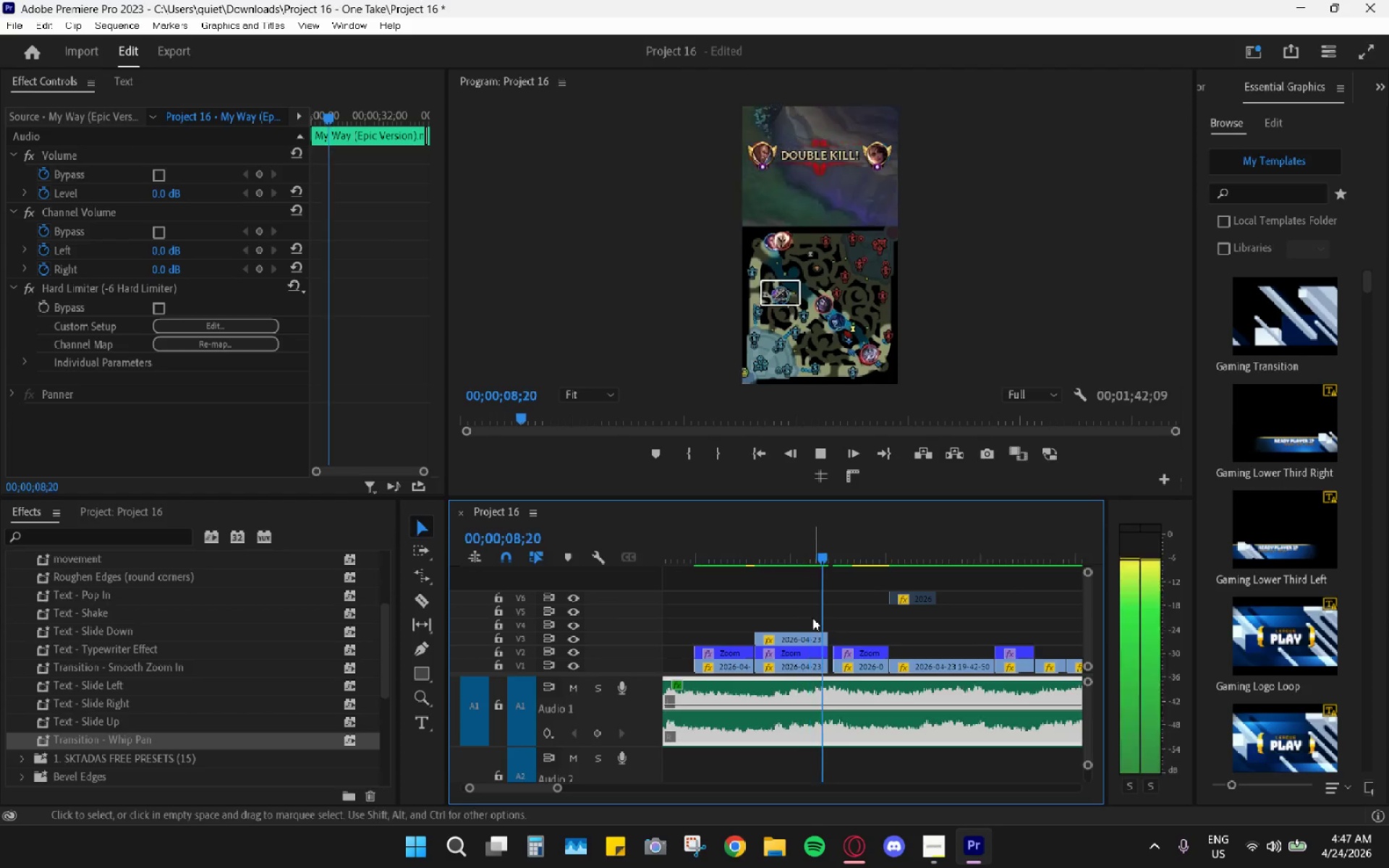 
key(Space)
 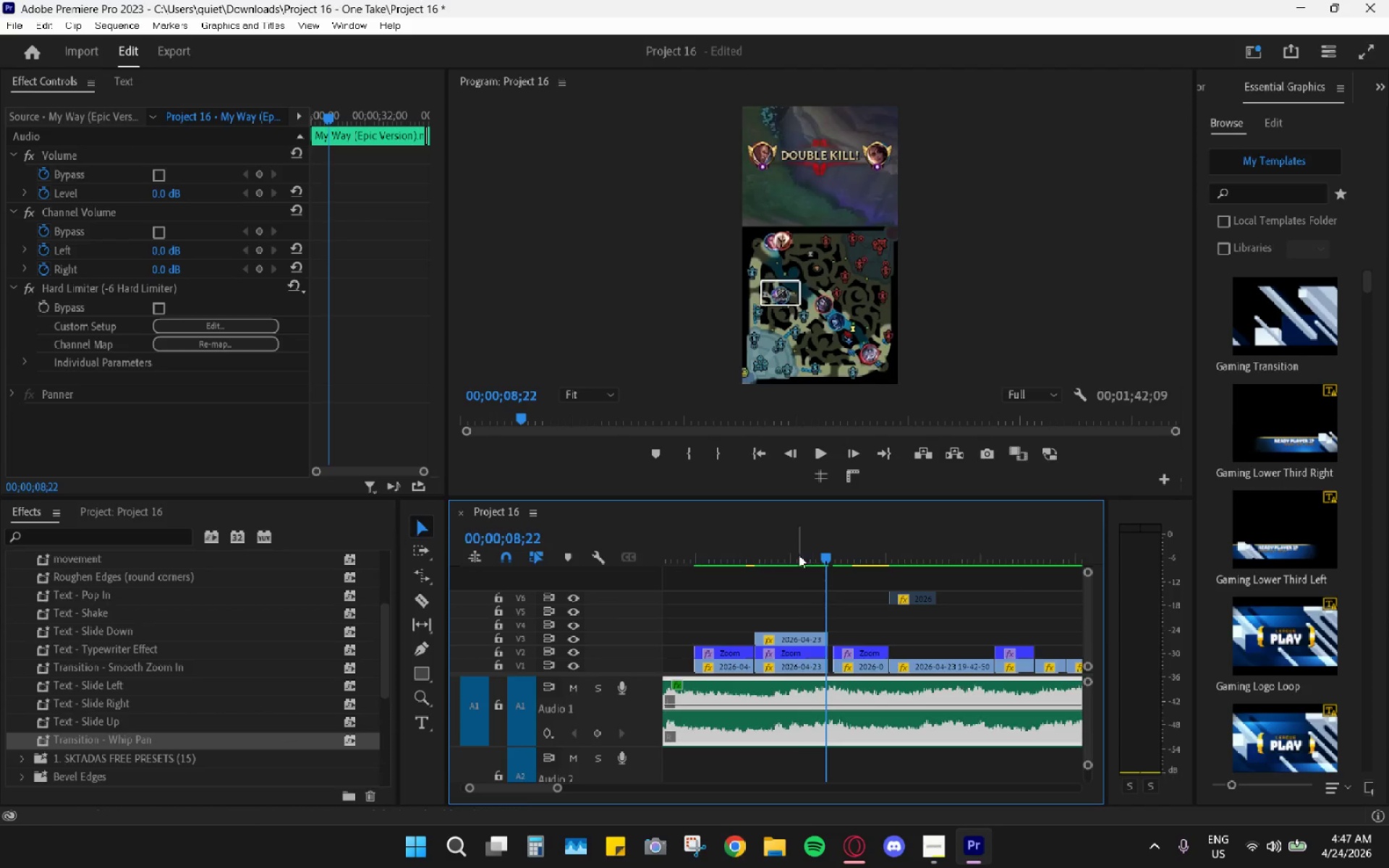 
left_click_drag(start_coordinate=[799, 555], to_coordinate=[787, 553])
 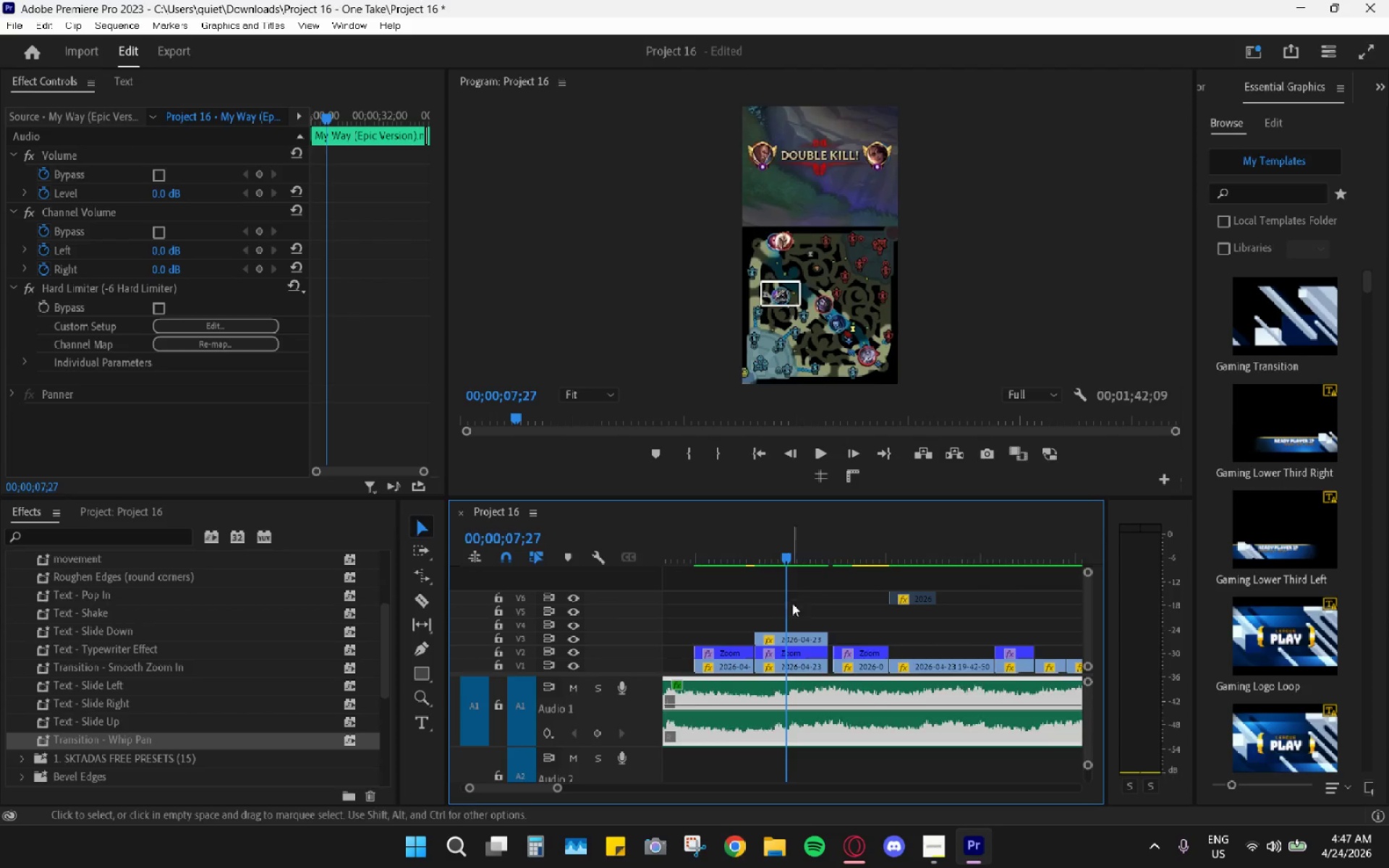 
left_click_drag(start_coordinate=[801, 611], to_coordinate=[820, 667])
 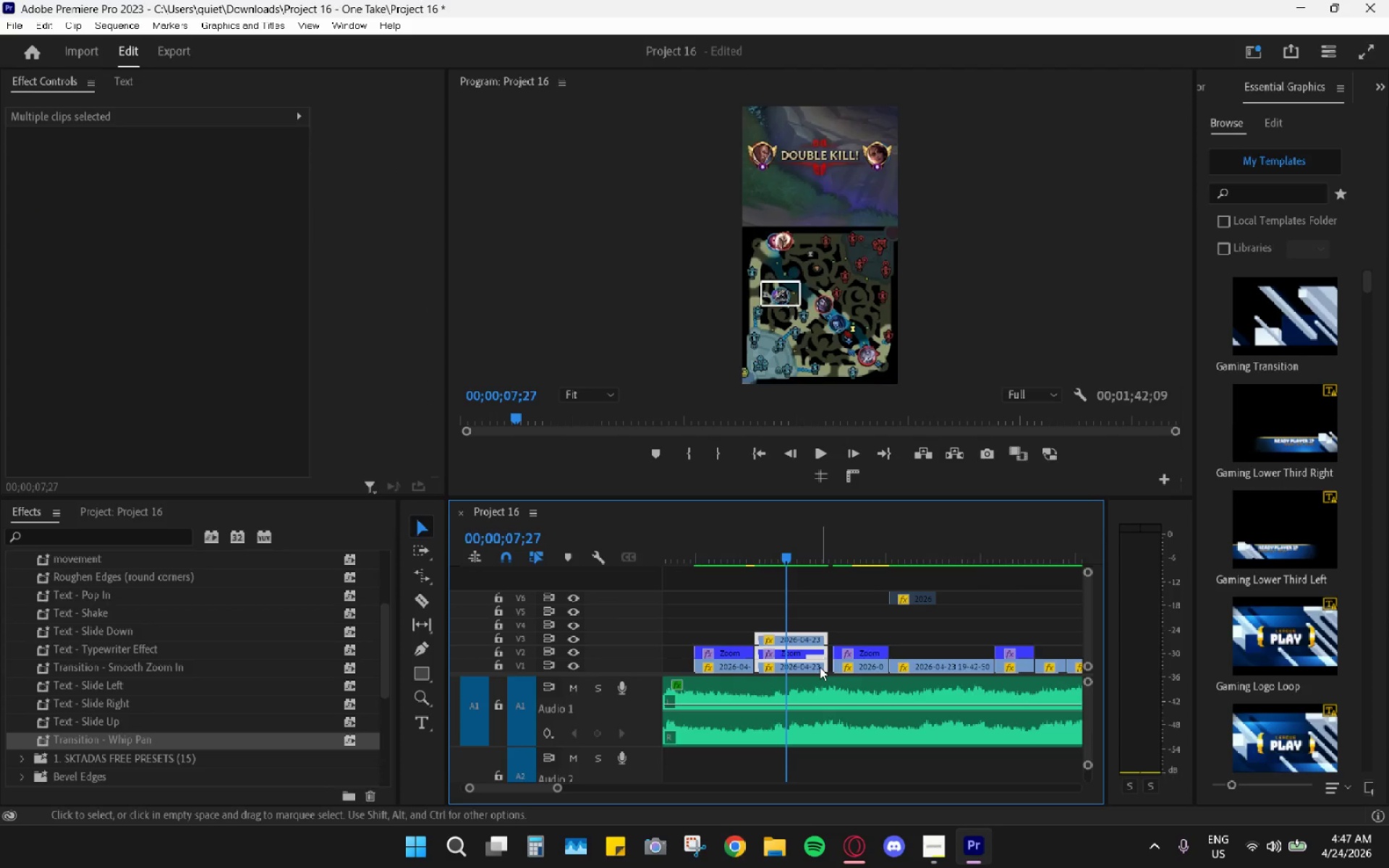 
left_click_drag(start_coordinate=[820, 667], to_coordinate=[828, 667])
 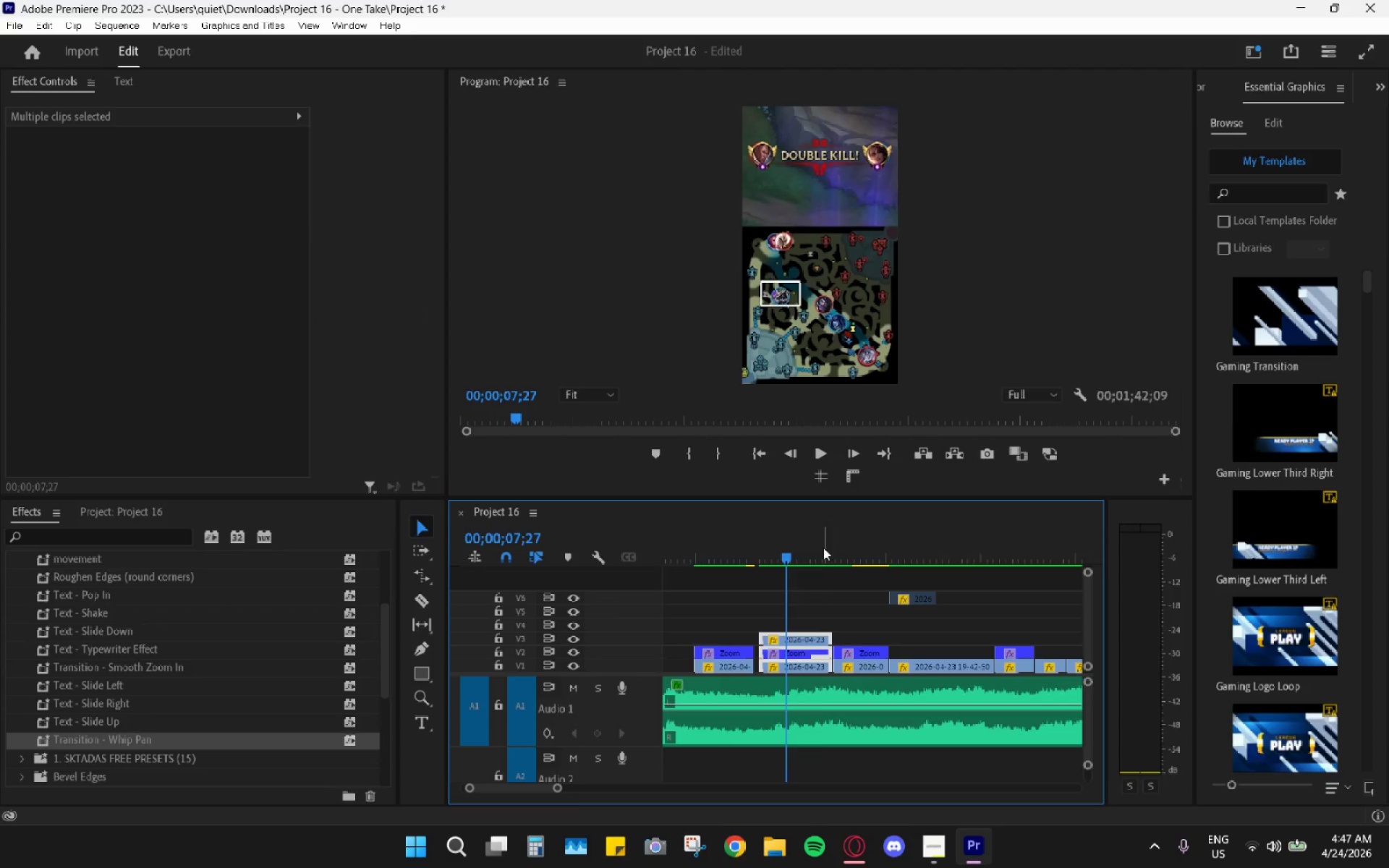 
left_click_drag(start_coordinate=[825, 536], to_coordinate=[799, 537])
 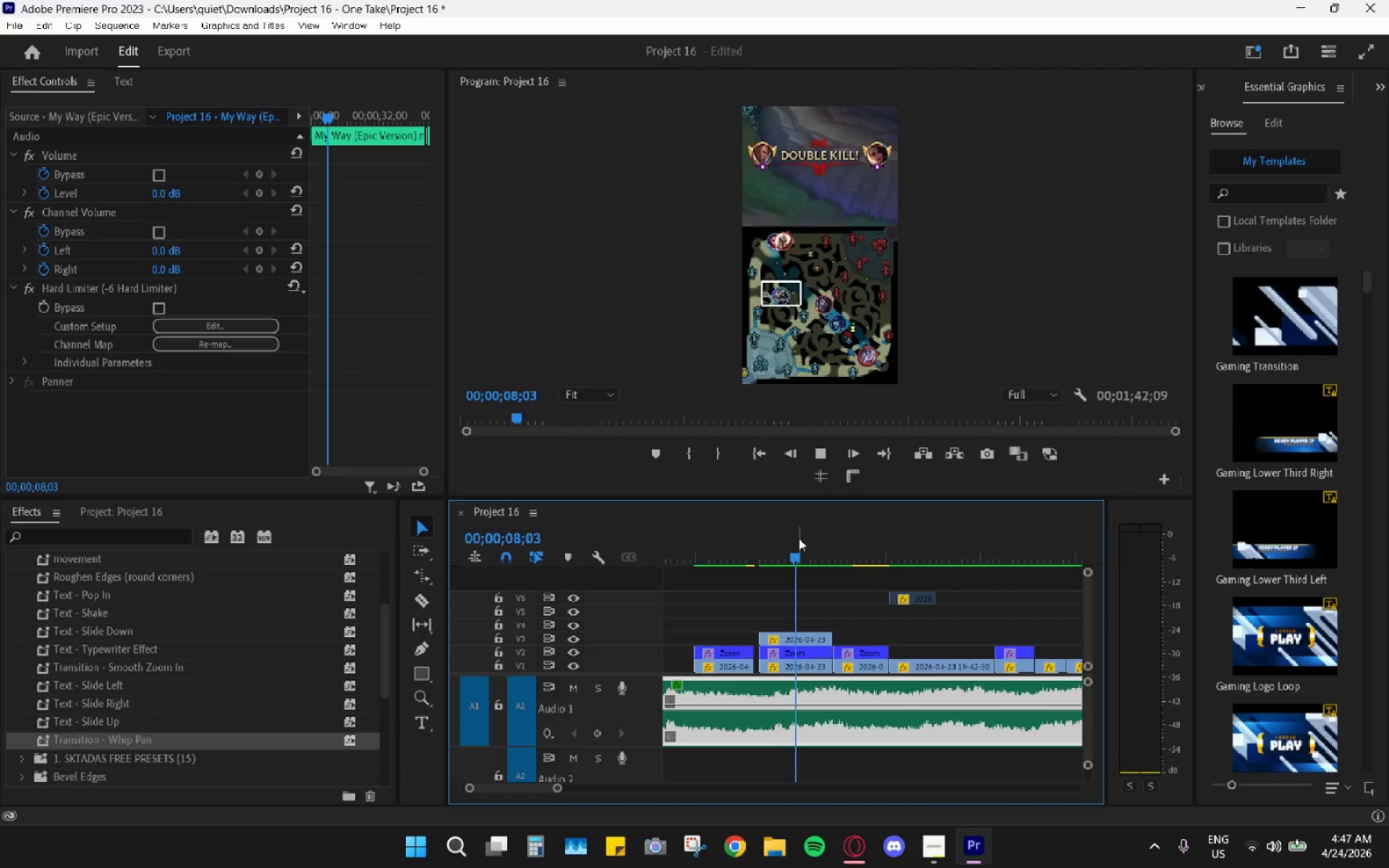 
key(Space)
 